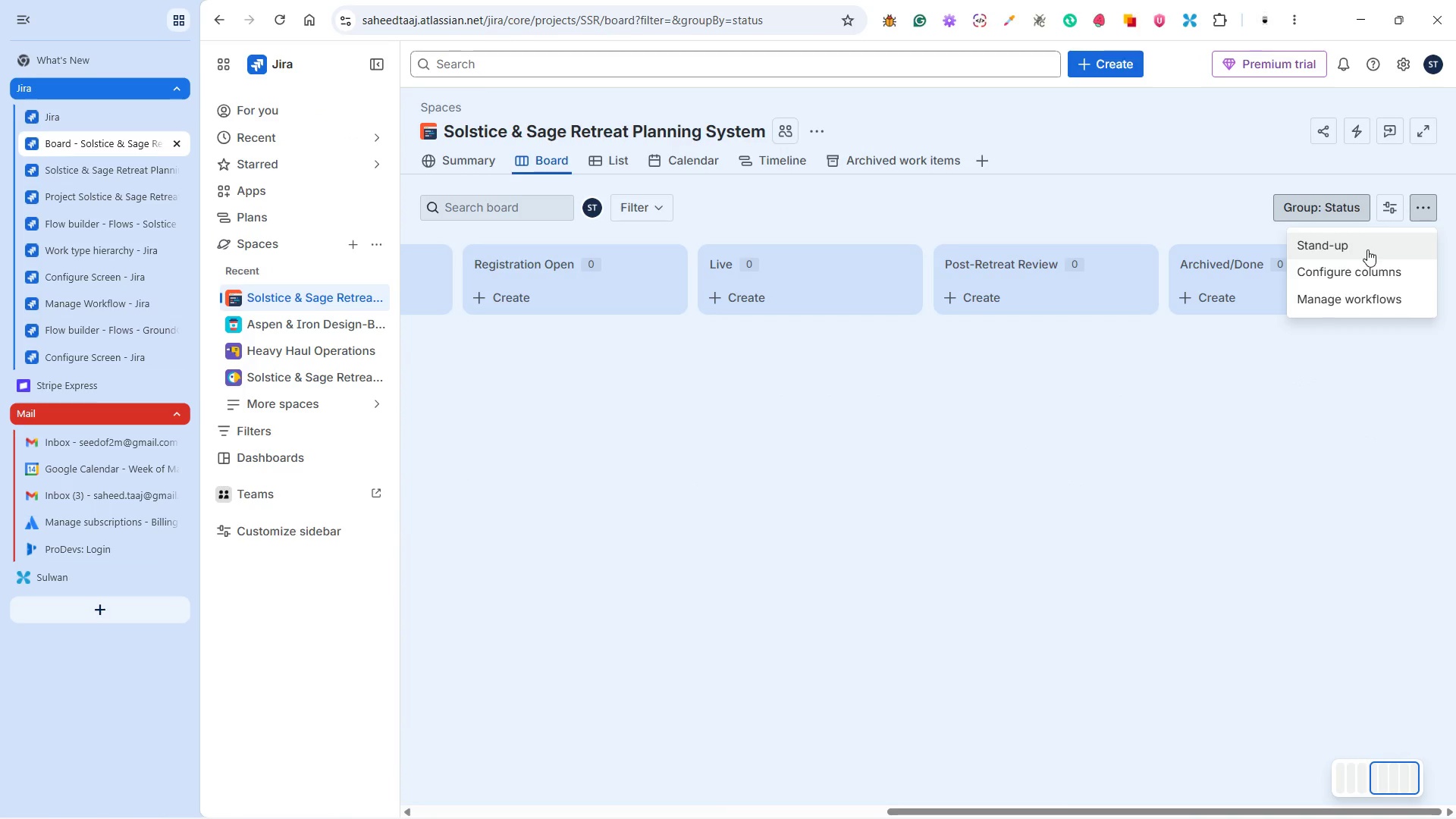 
left_click([1344, 268])
 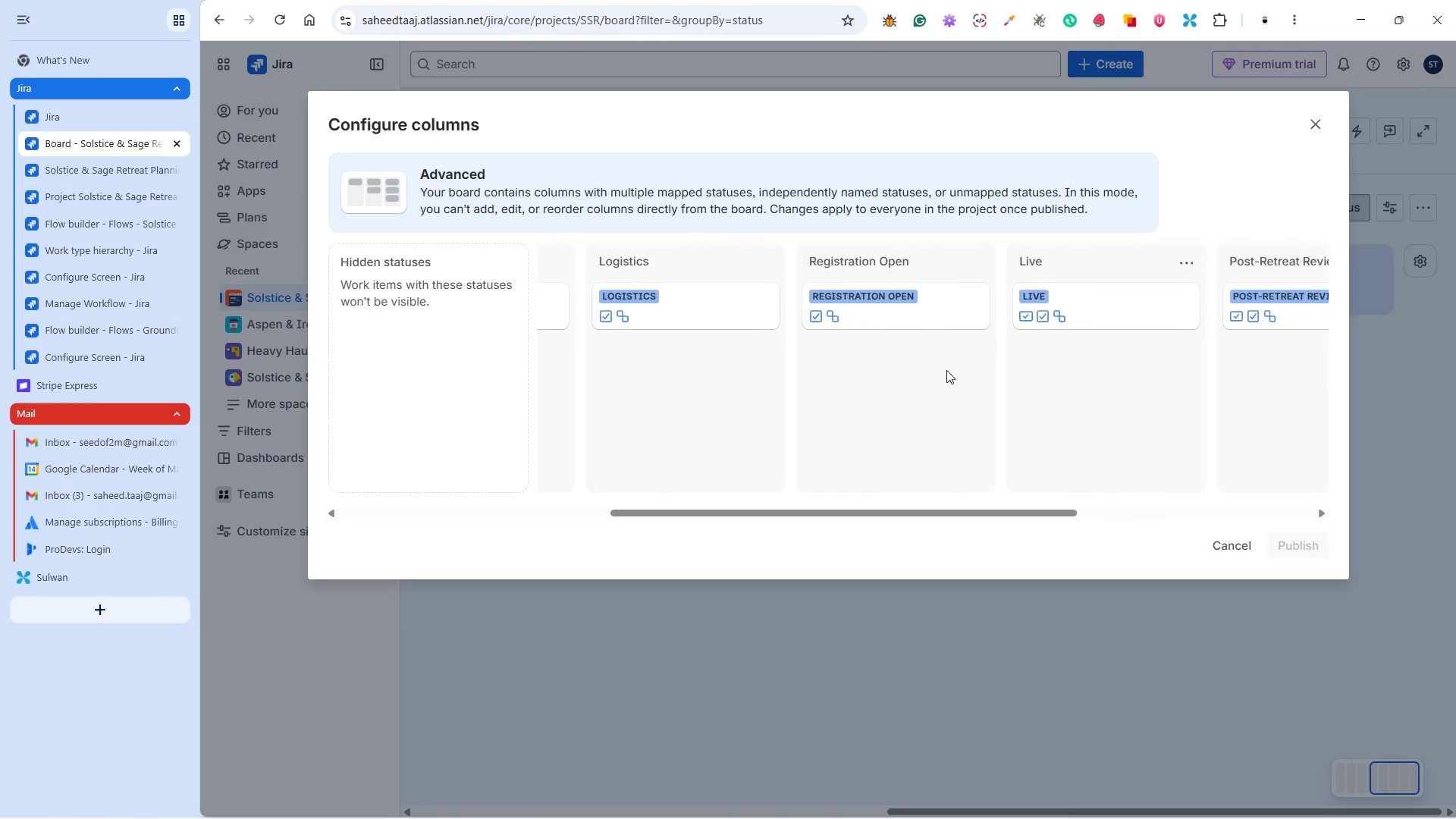 
wait(14.47)
 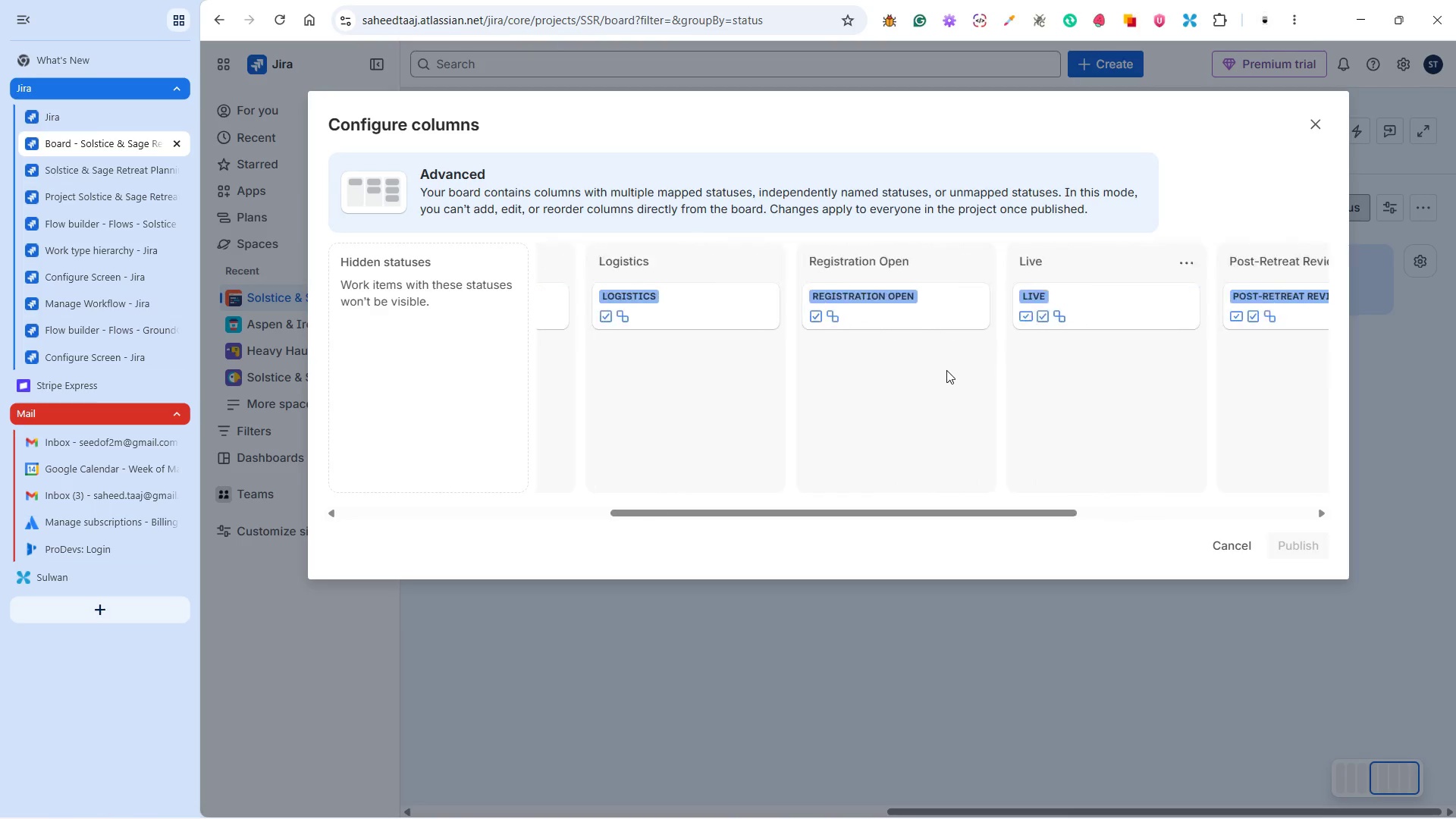 
left_click([1235, 551])
 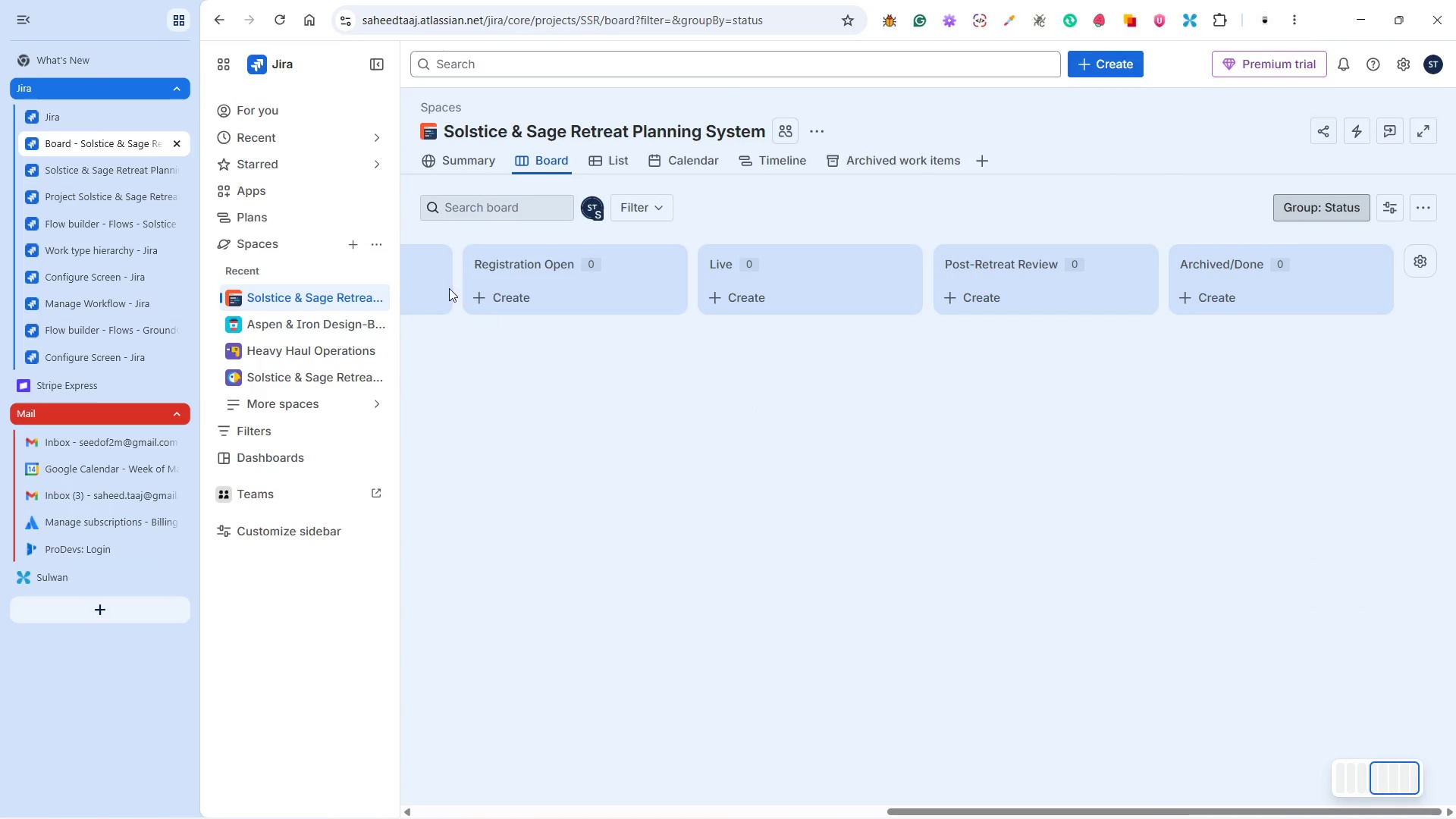 
left_click([100, 165])
 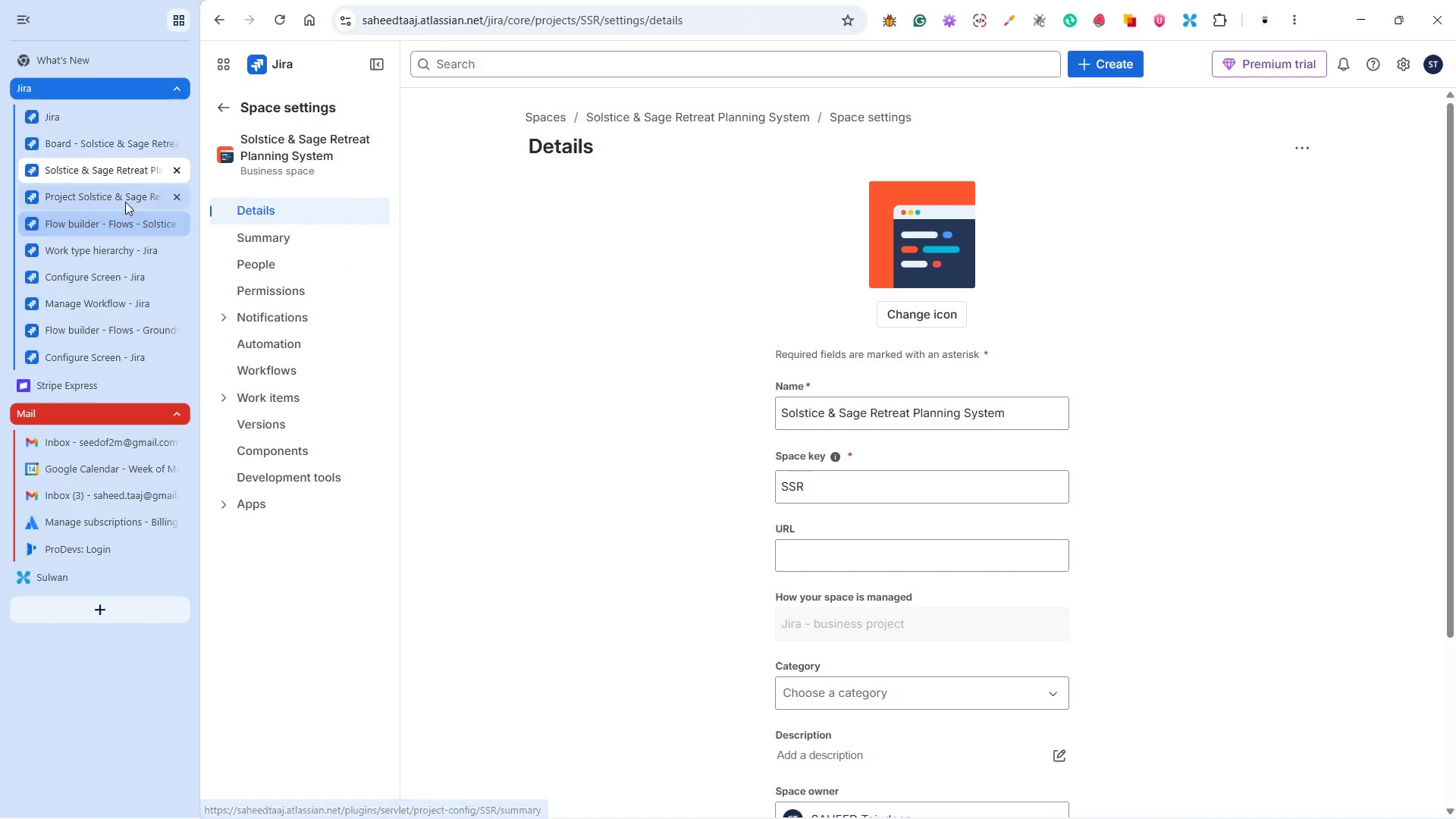 
left_click([175, 168])
 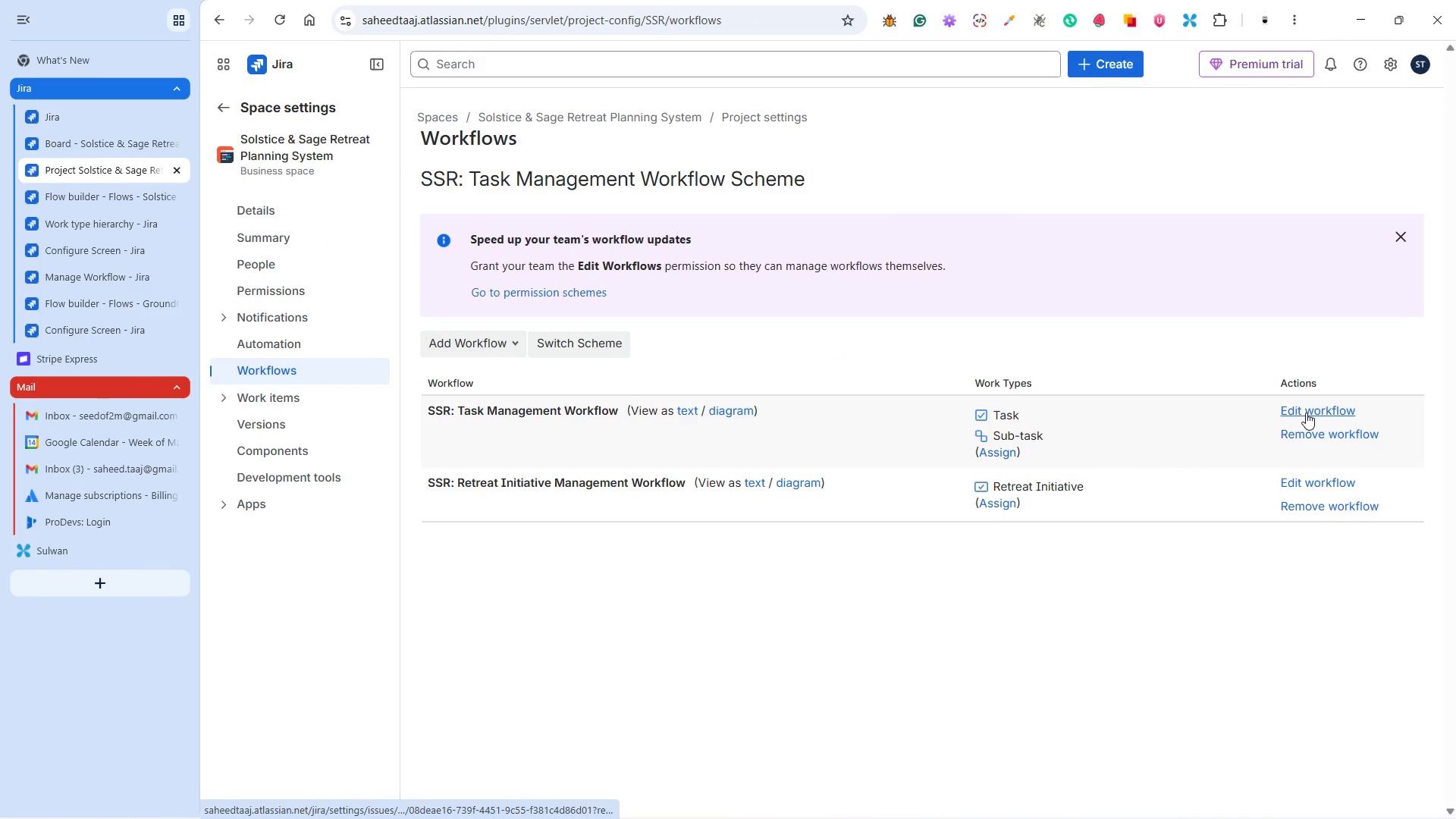 
left_click([1304, 409])
 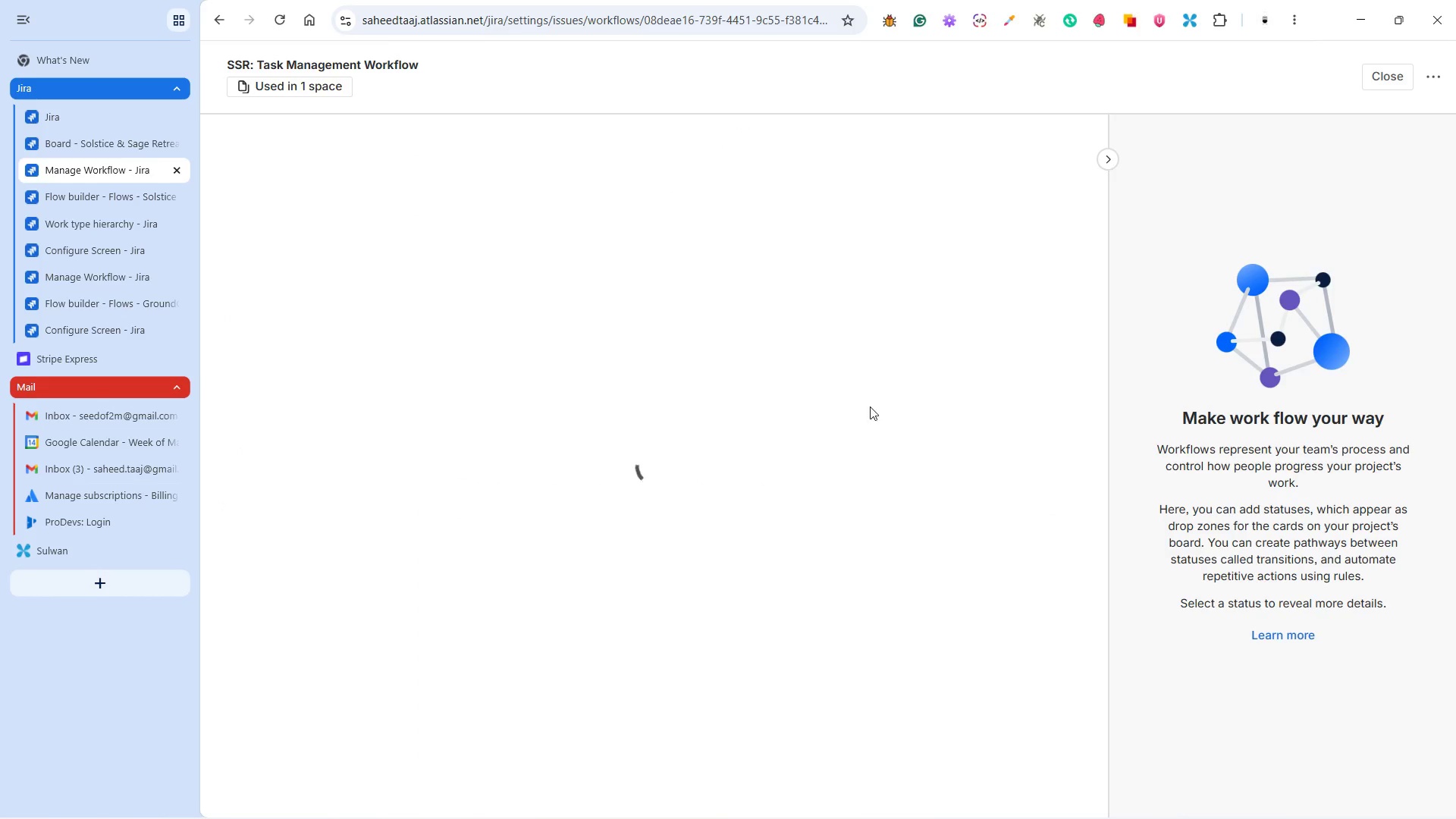 
scroll: coordinate [629, 443], scroll_direction: down, amount: 1.0
 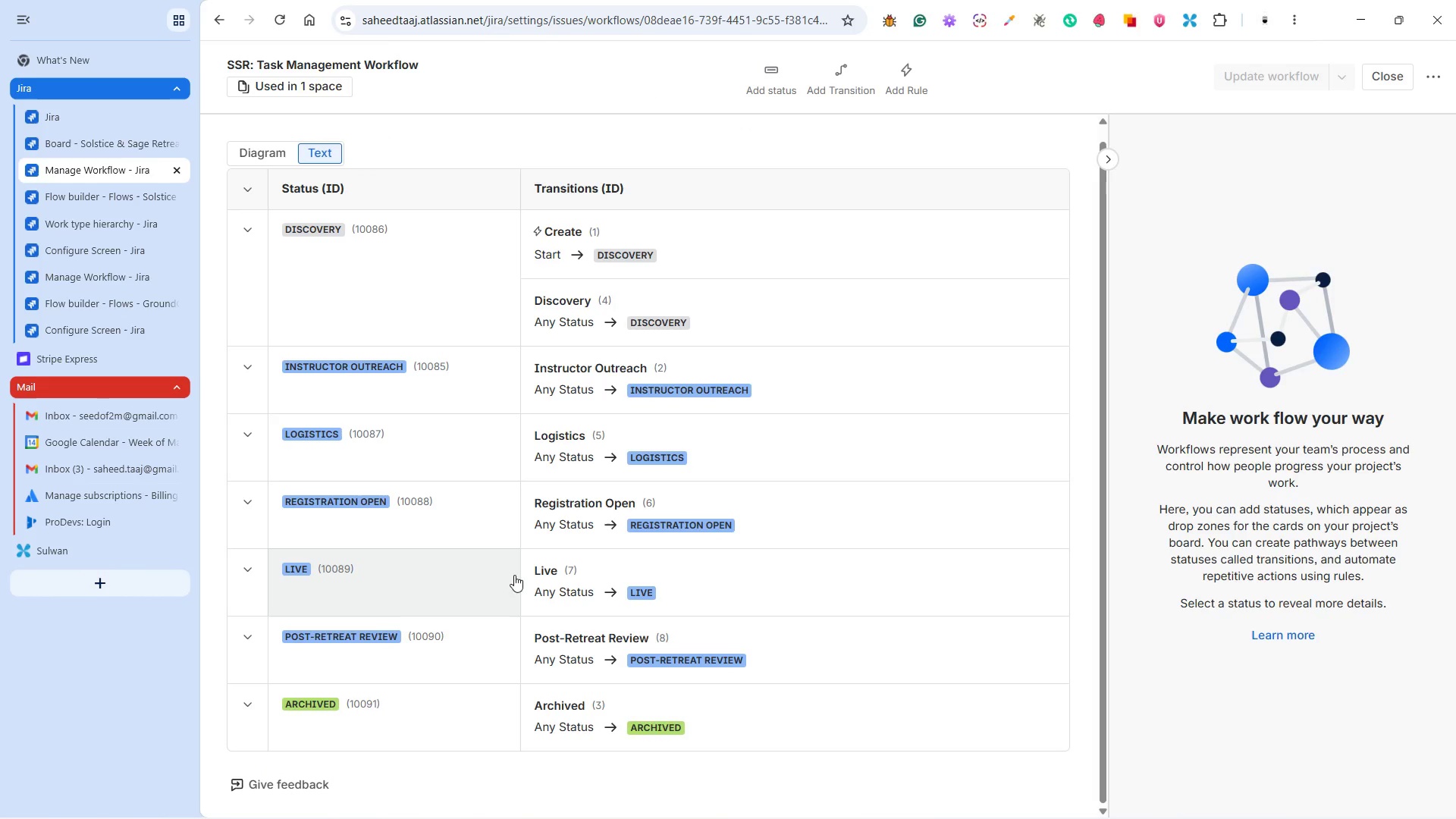 
left_click([487, 571])
 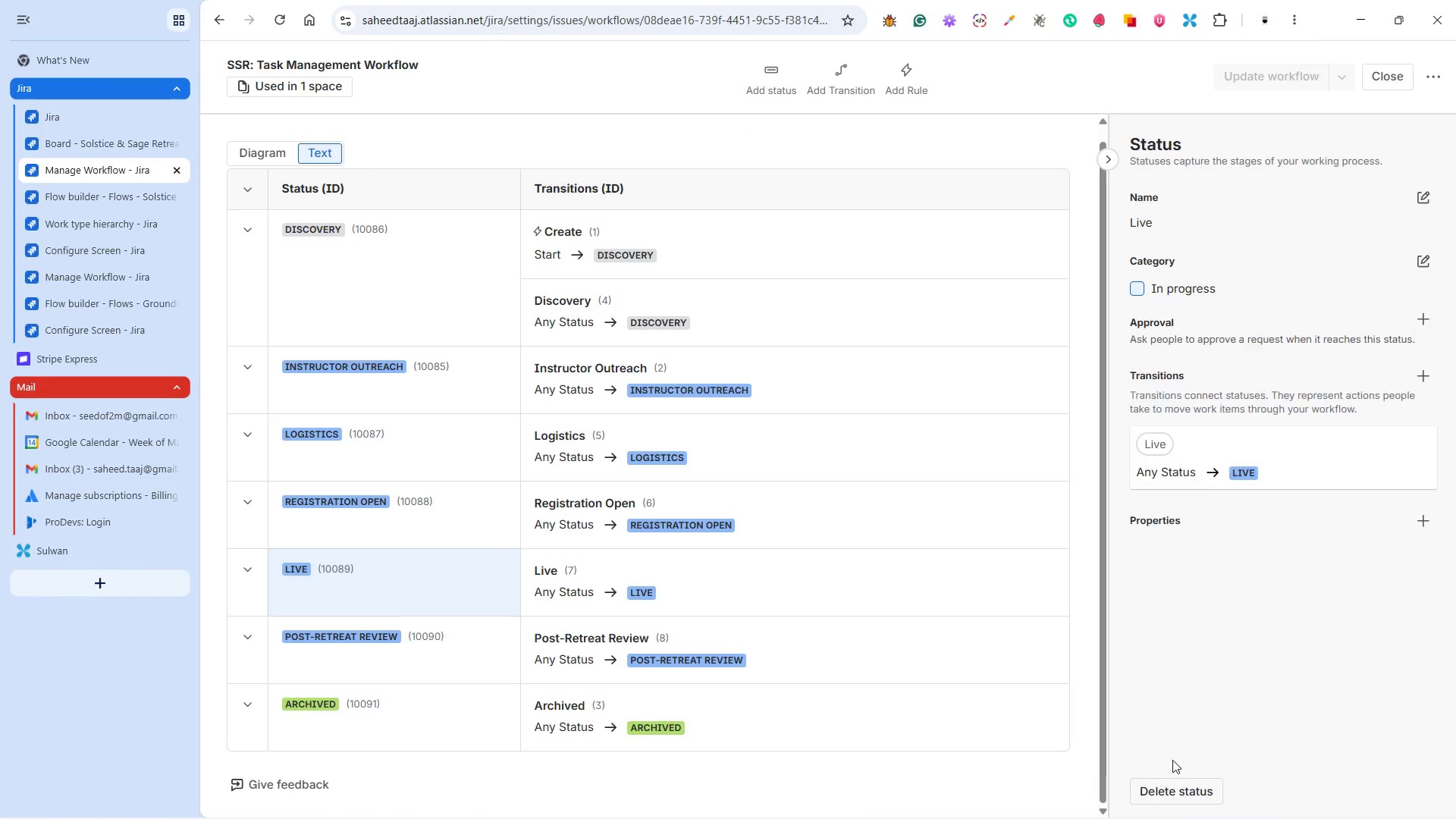 
left_click([1172, 780])
 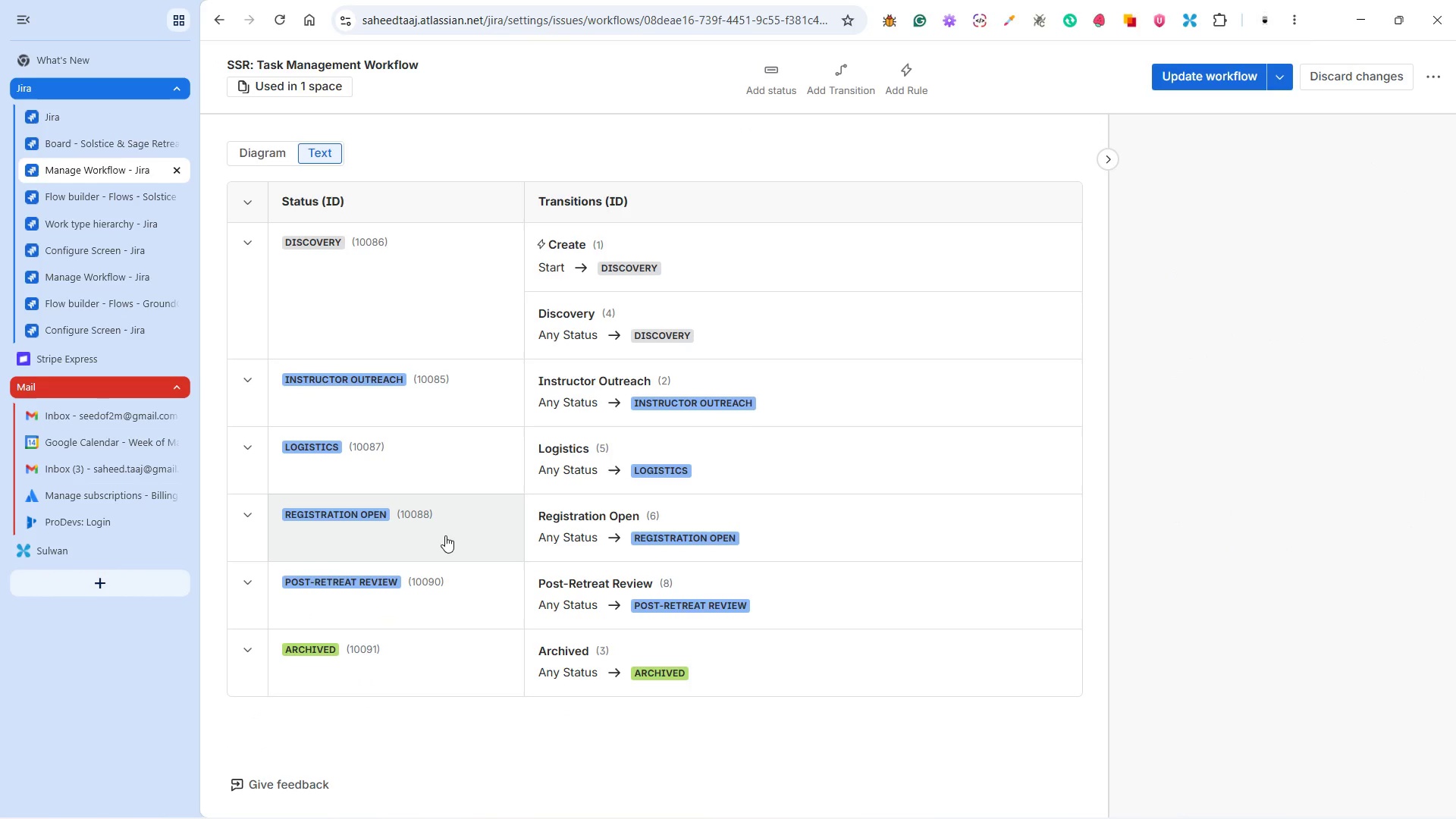 
left_click([389, 579])
 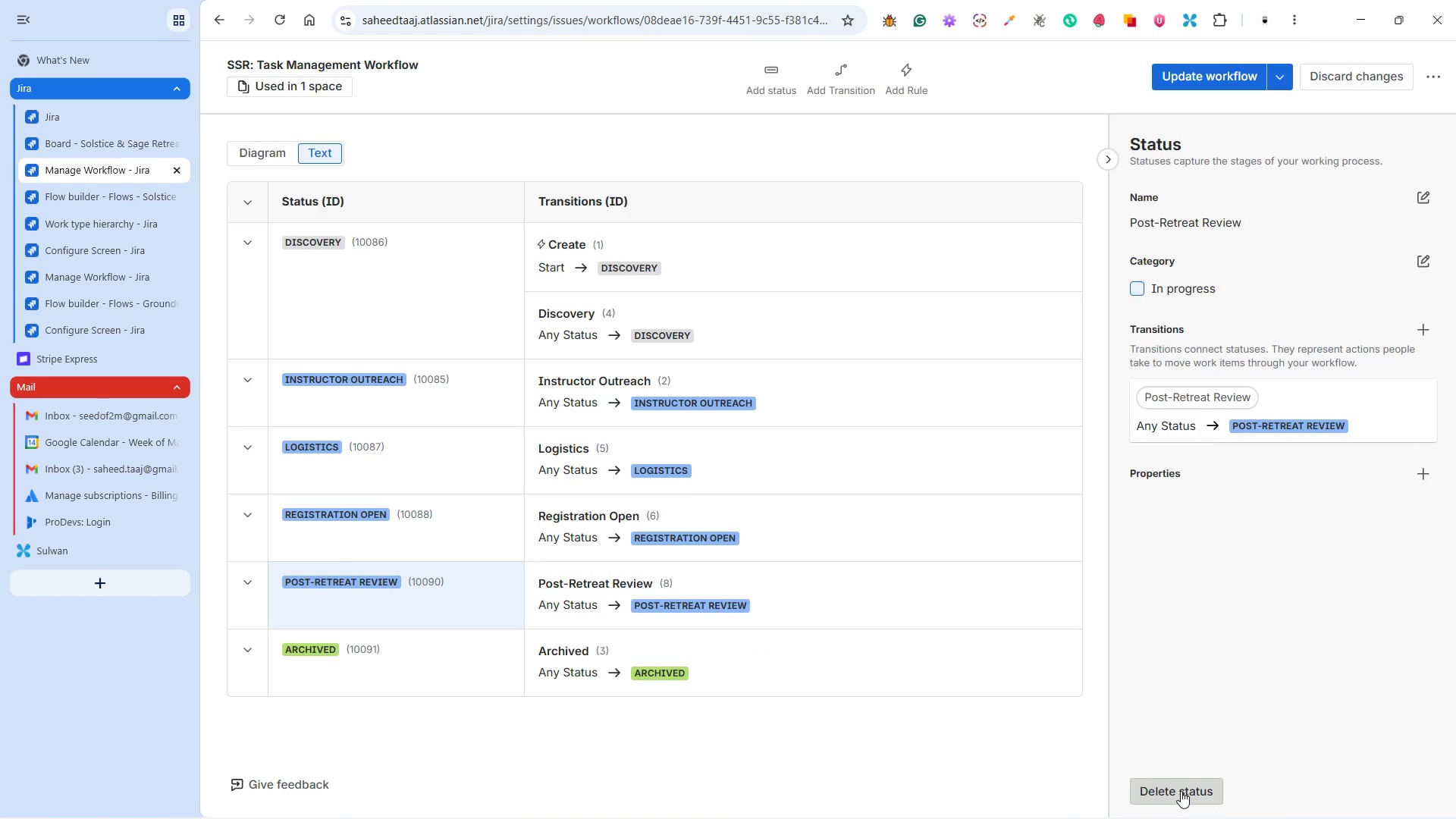 
left_click([1181, 791])
 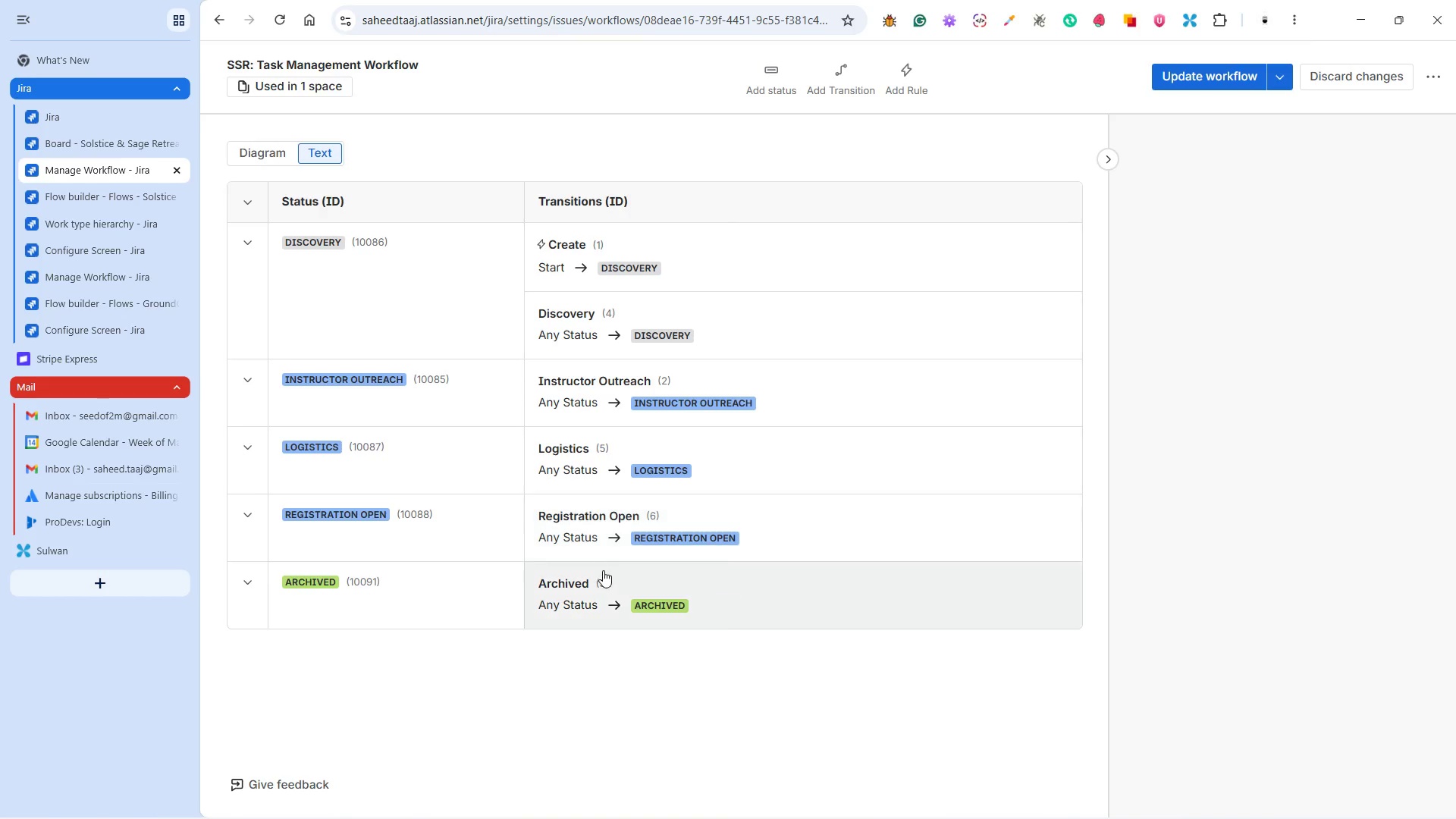 
wait(17.51)
 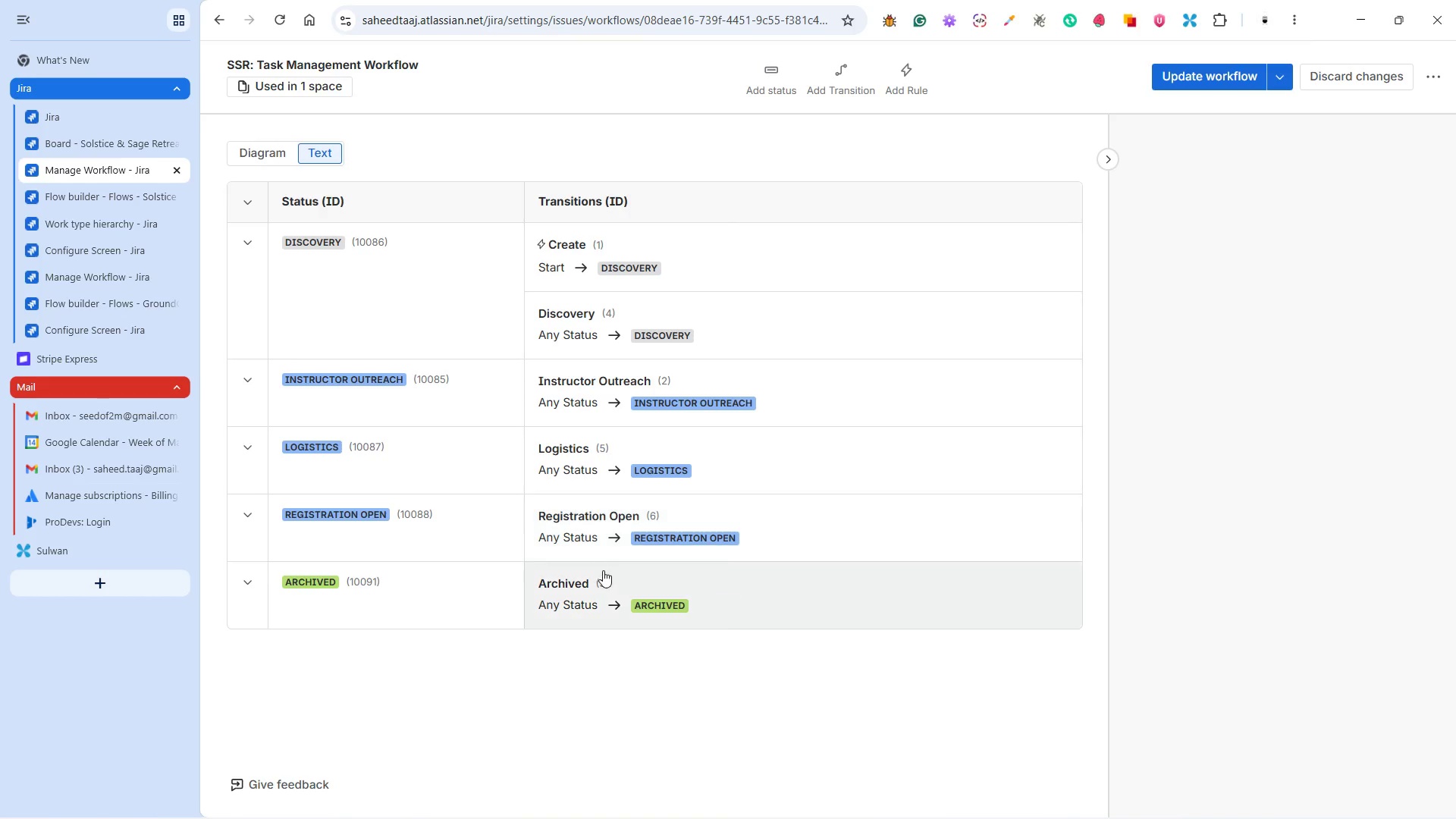 
left_click([453, 585])
 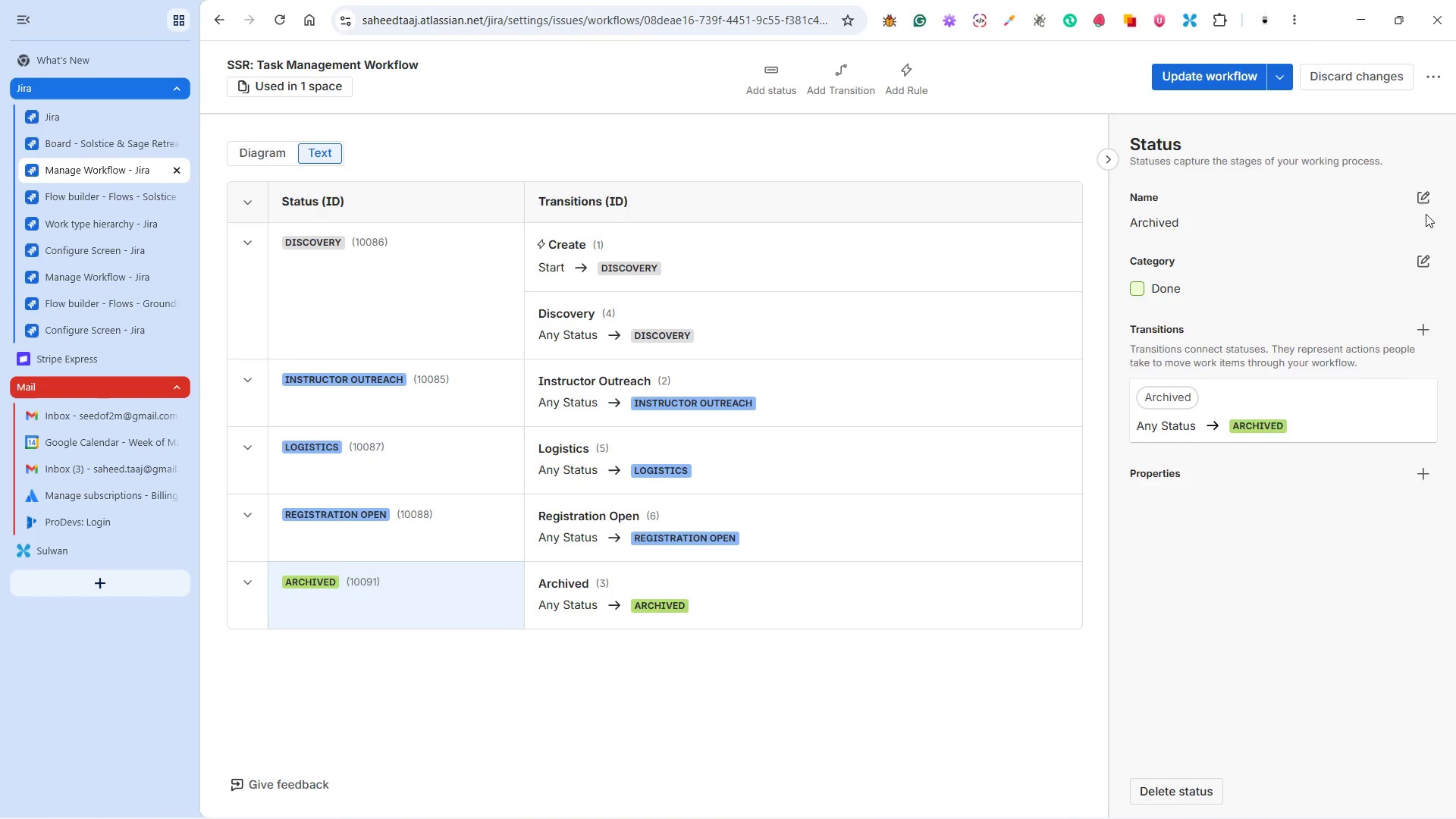 
left_click([1420, 196])
 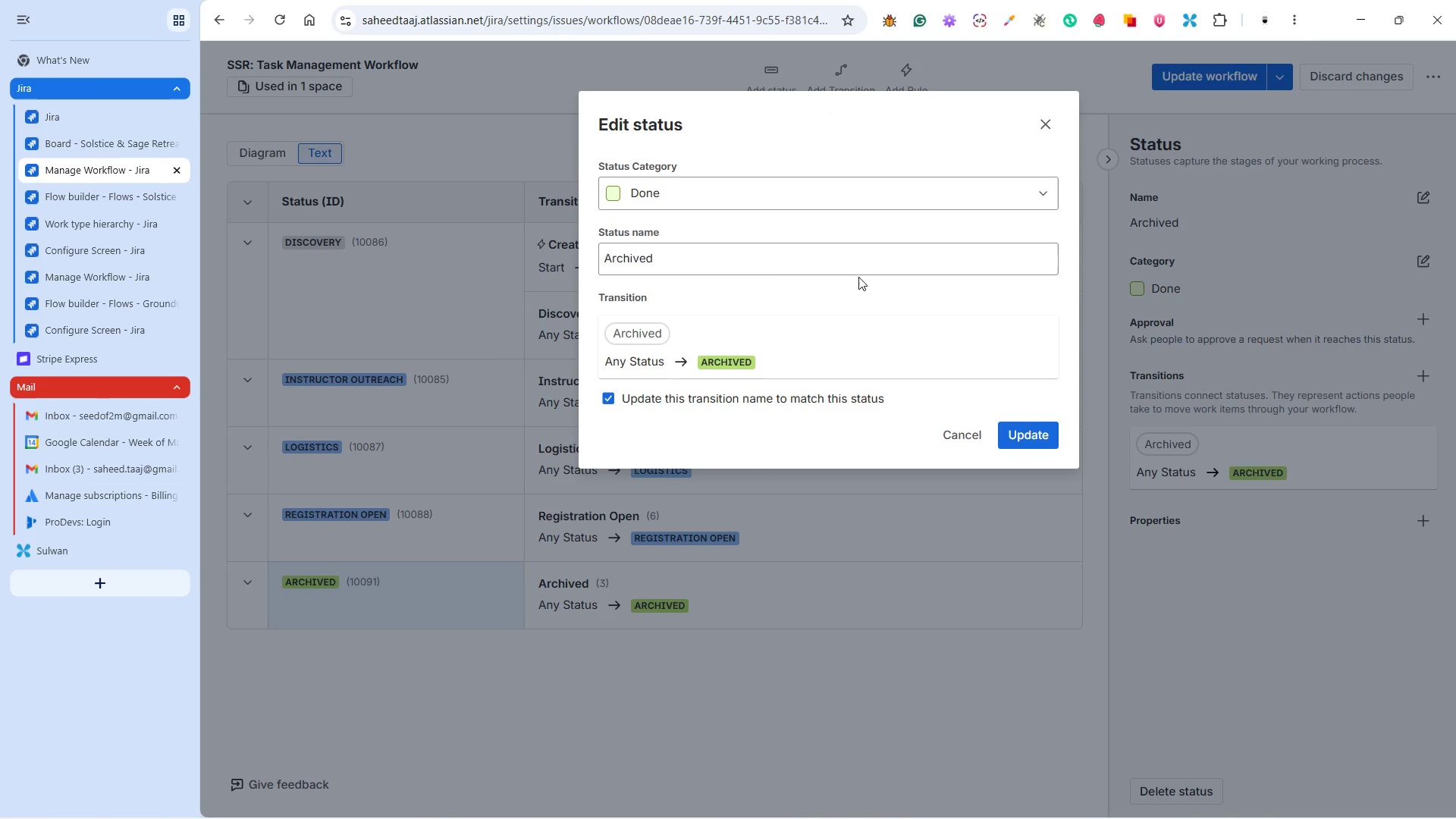 
left_click_drag(start_coordinate=[704, 260], to_coordinate=[560, 253])
 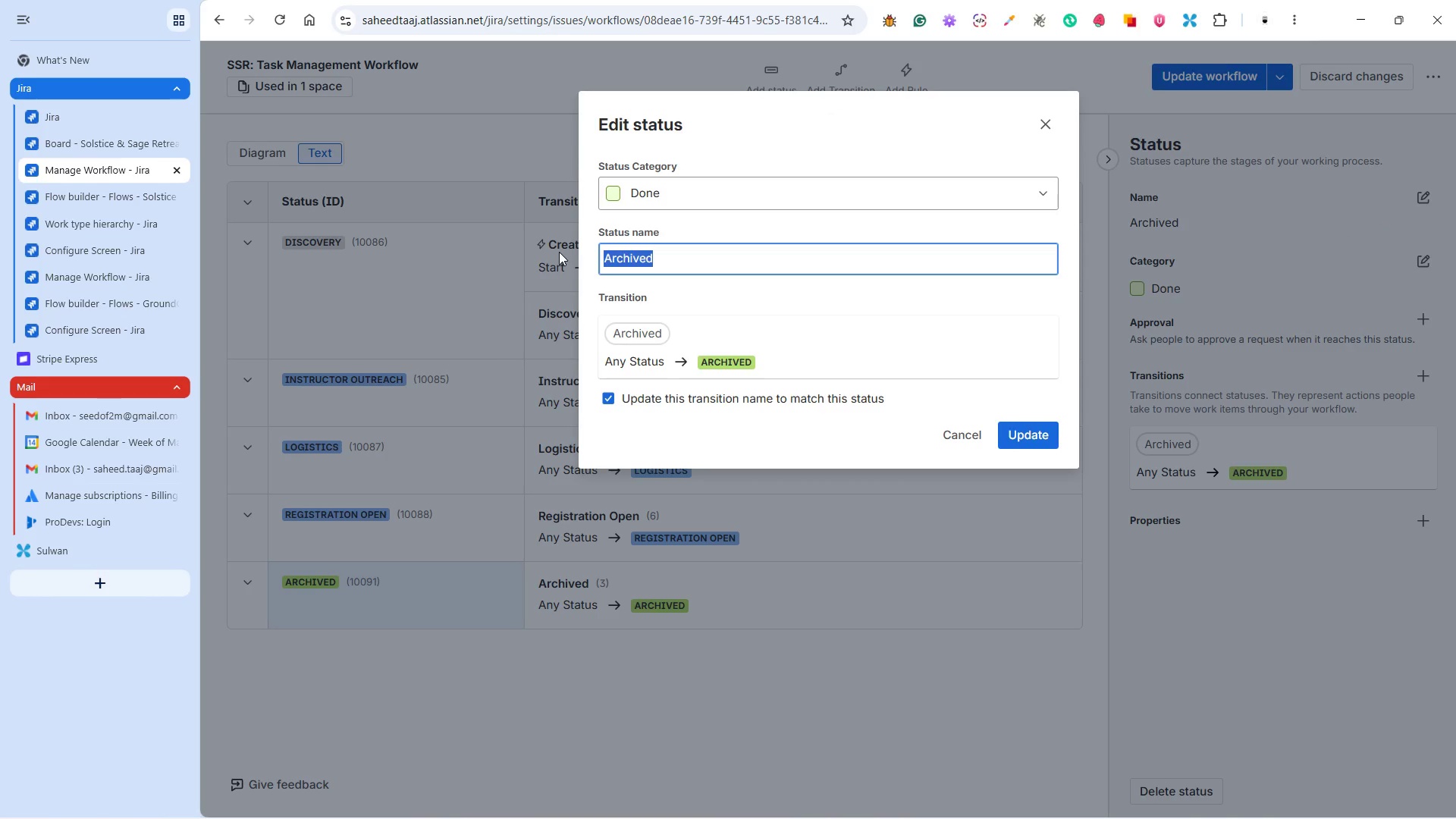 
type(Done)
 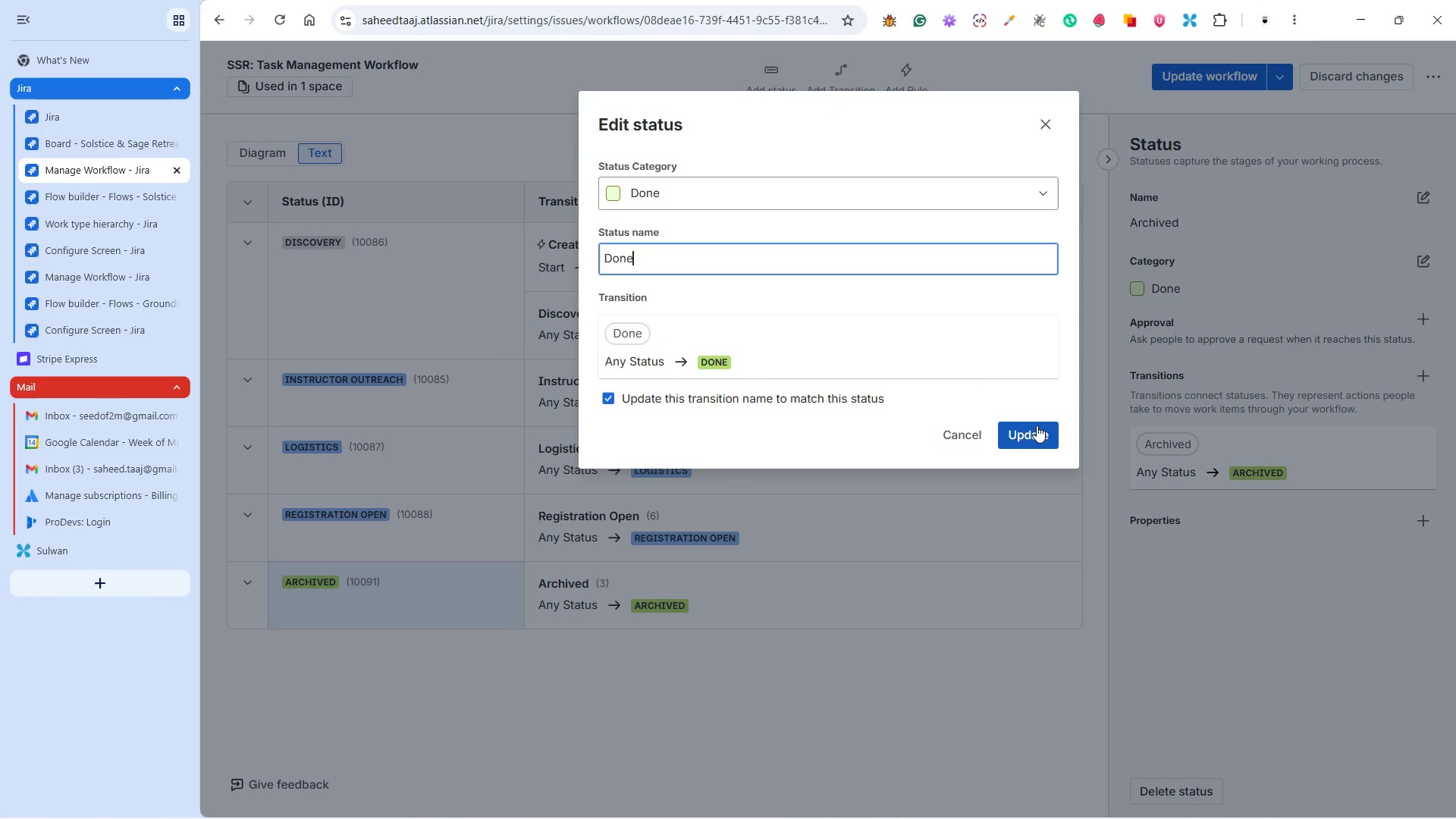 
left_click([1035, 425])
 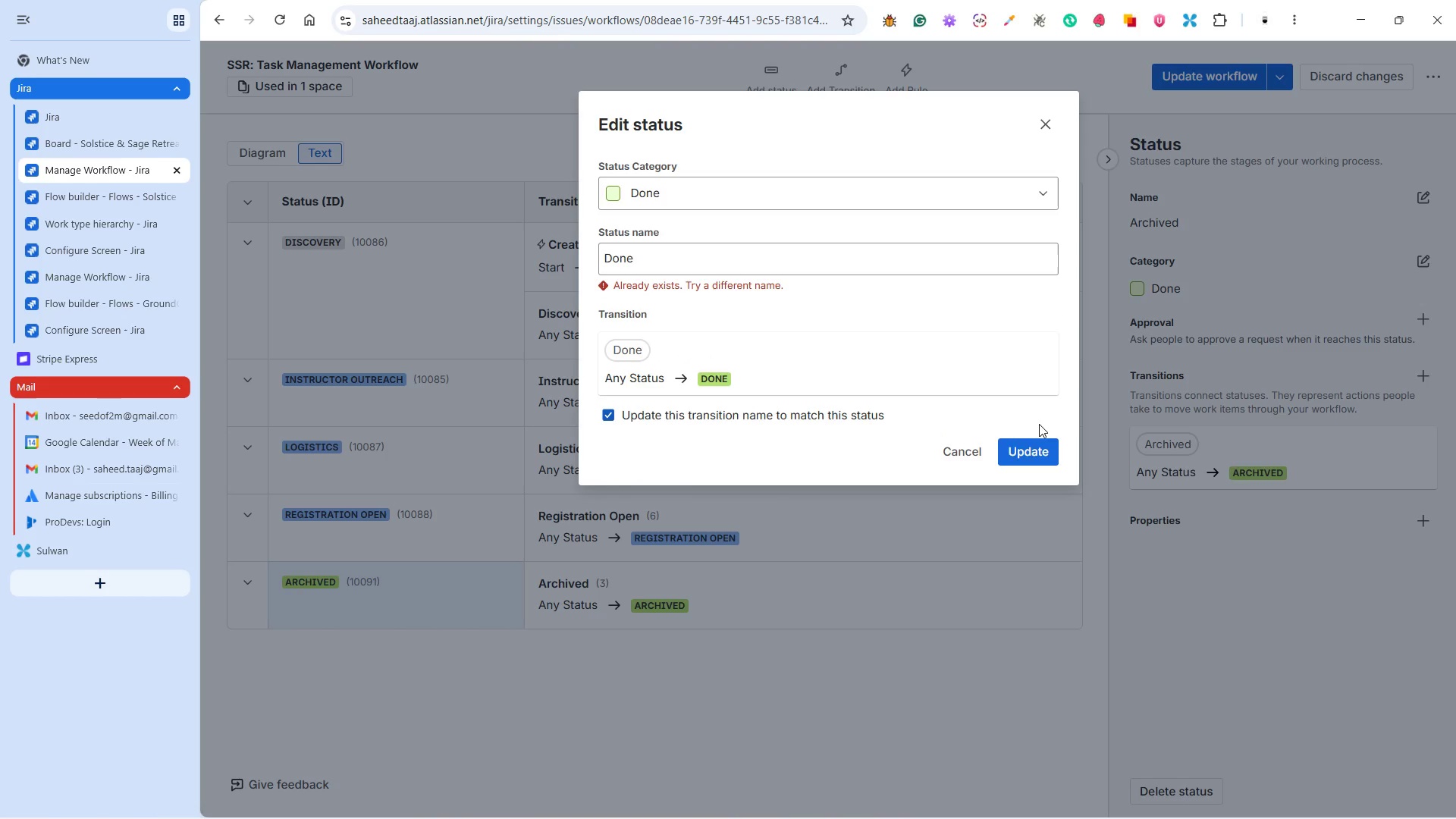 
wait(8.52)
 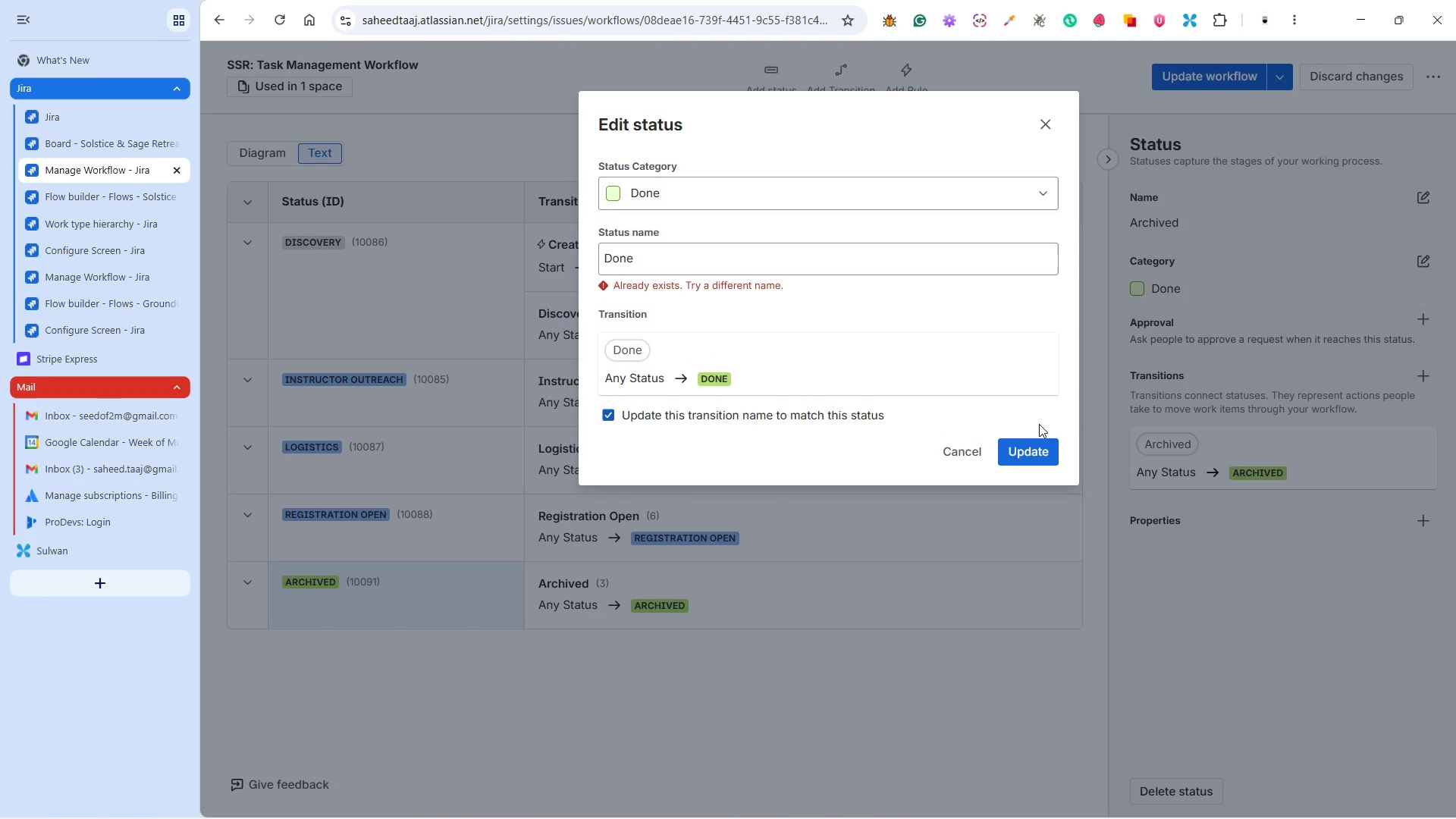 
left_click([968, 448])
 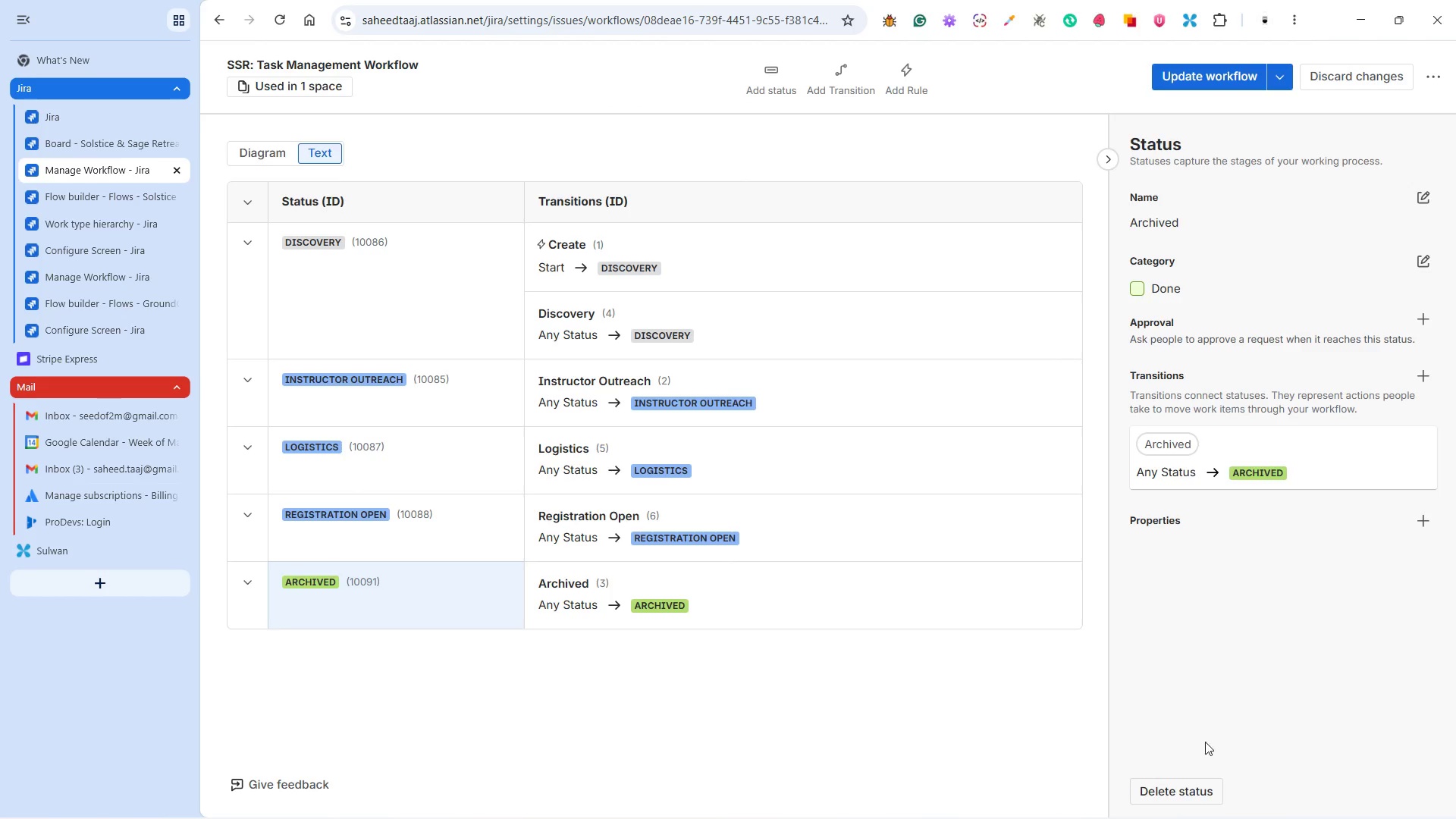 
left_click([1172, 794])
 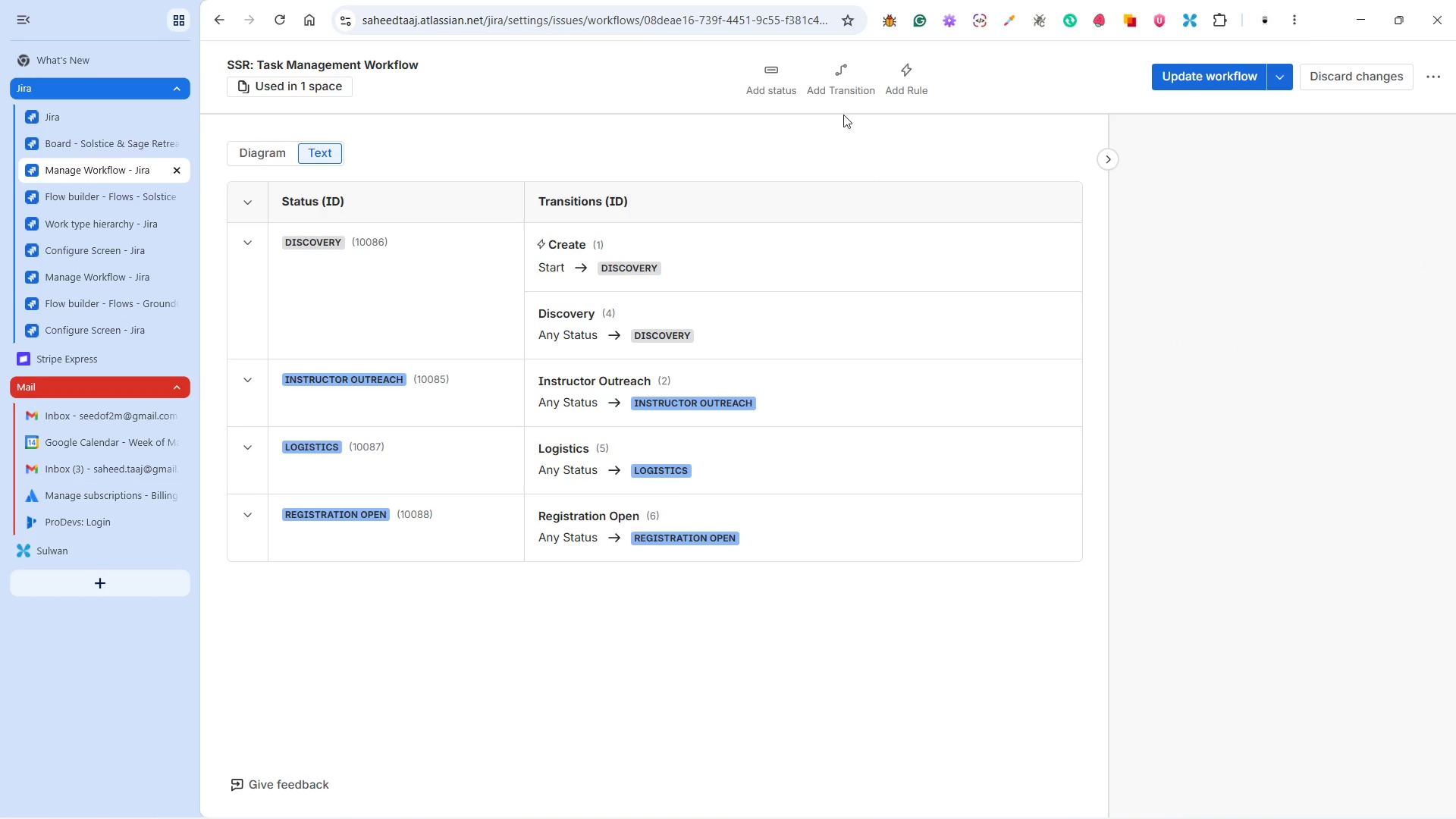 
left_click([773, 71])
 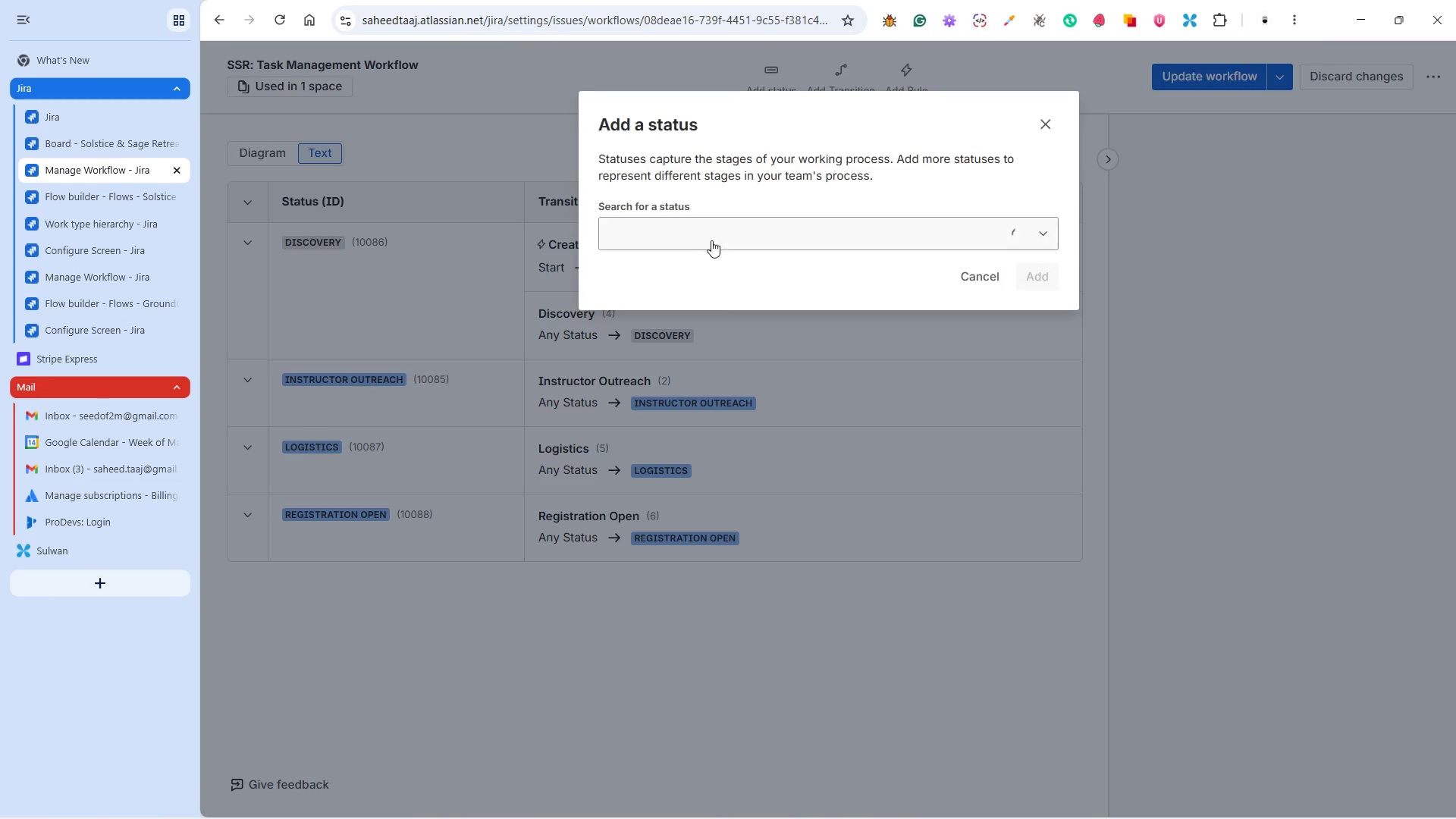 
left_click([704, 228])
 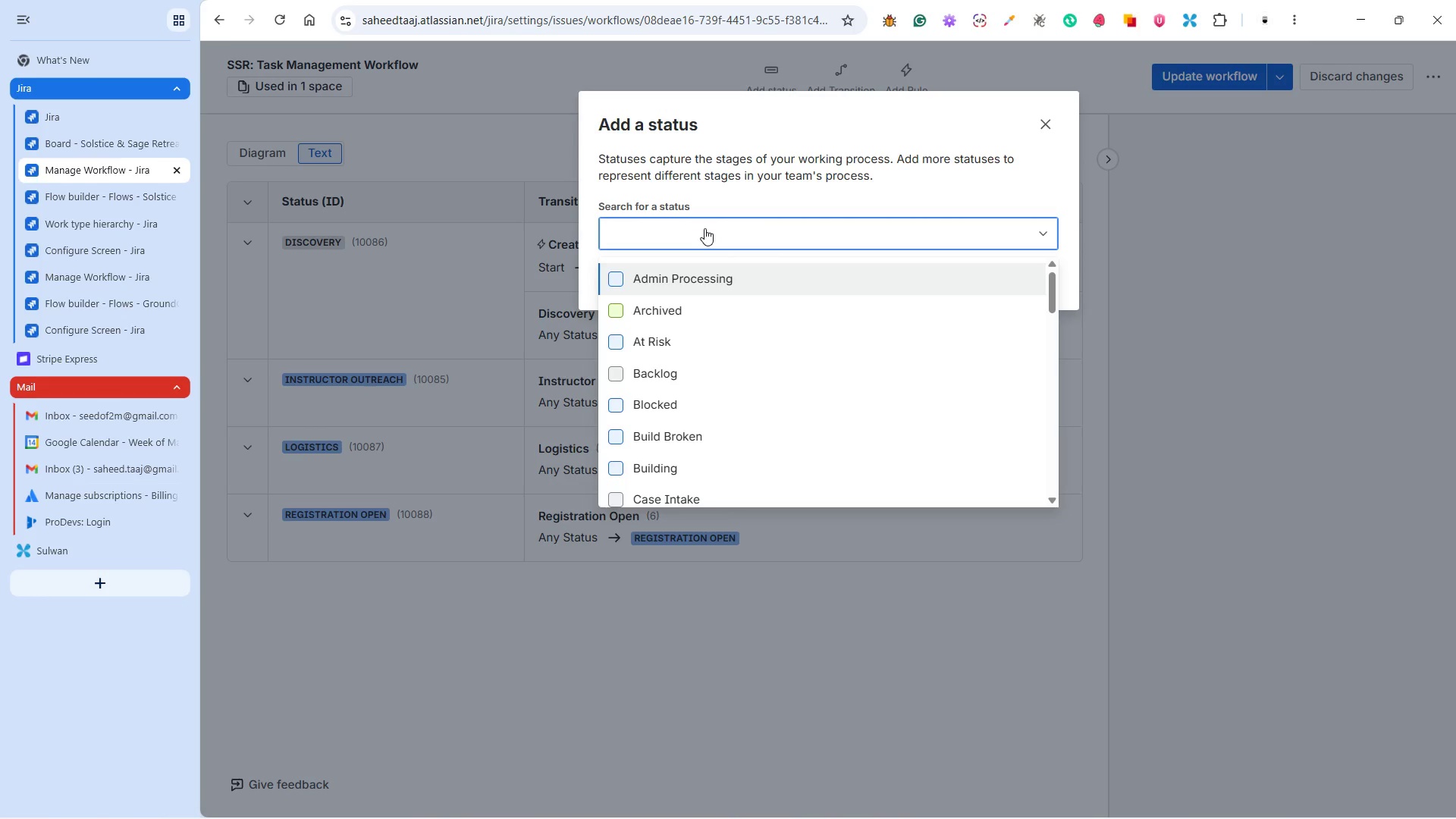 
key(D)
 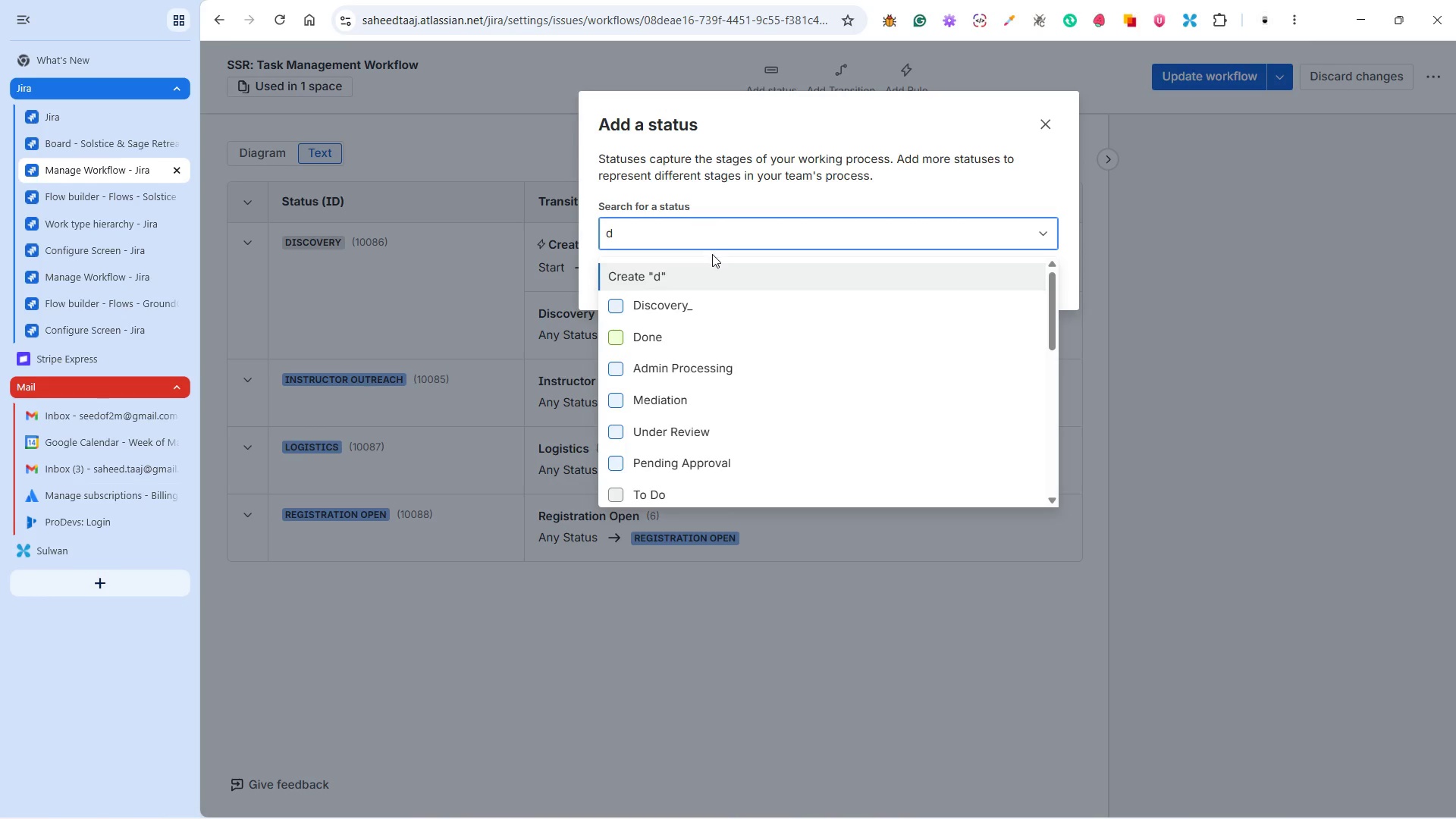 
left_click([681, 327])
 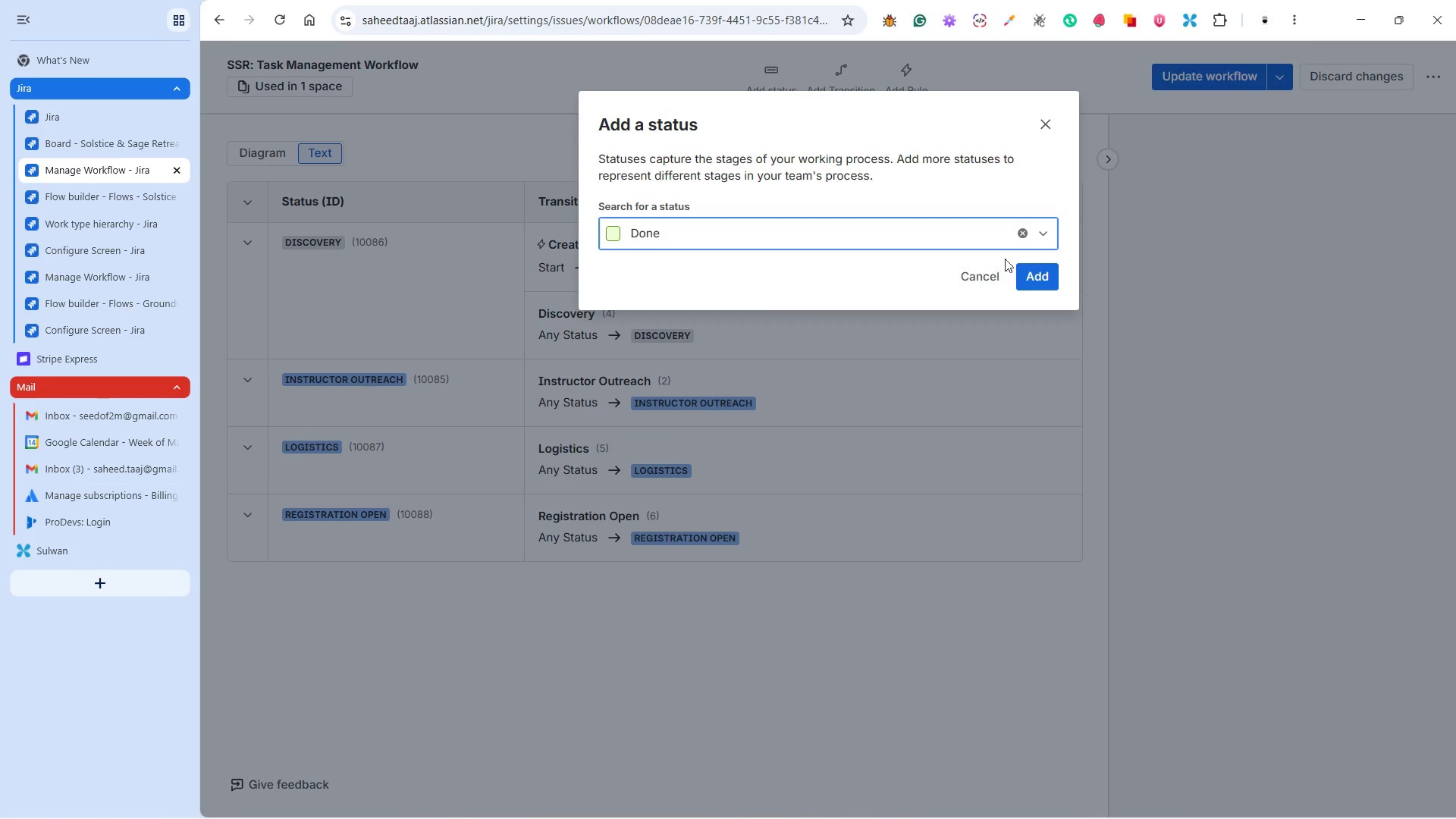 
left_click([1043, 268])
 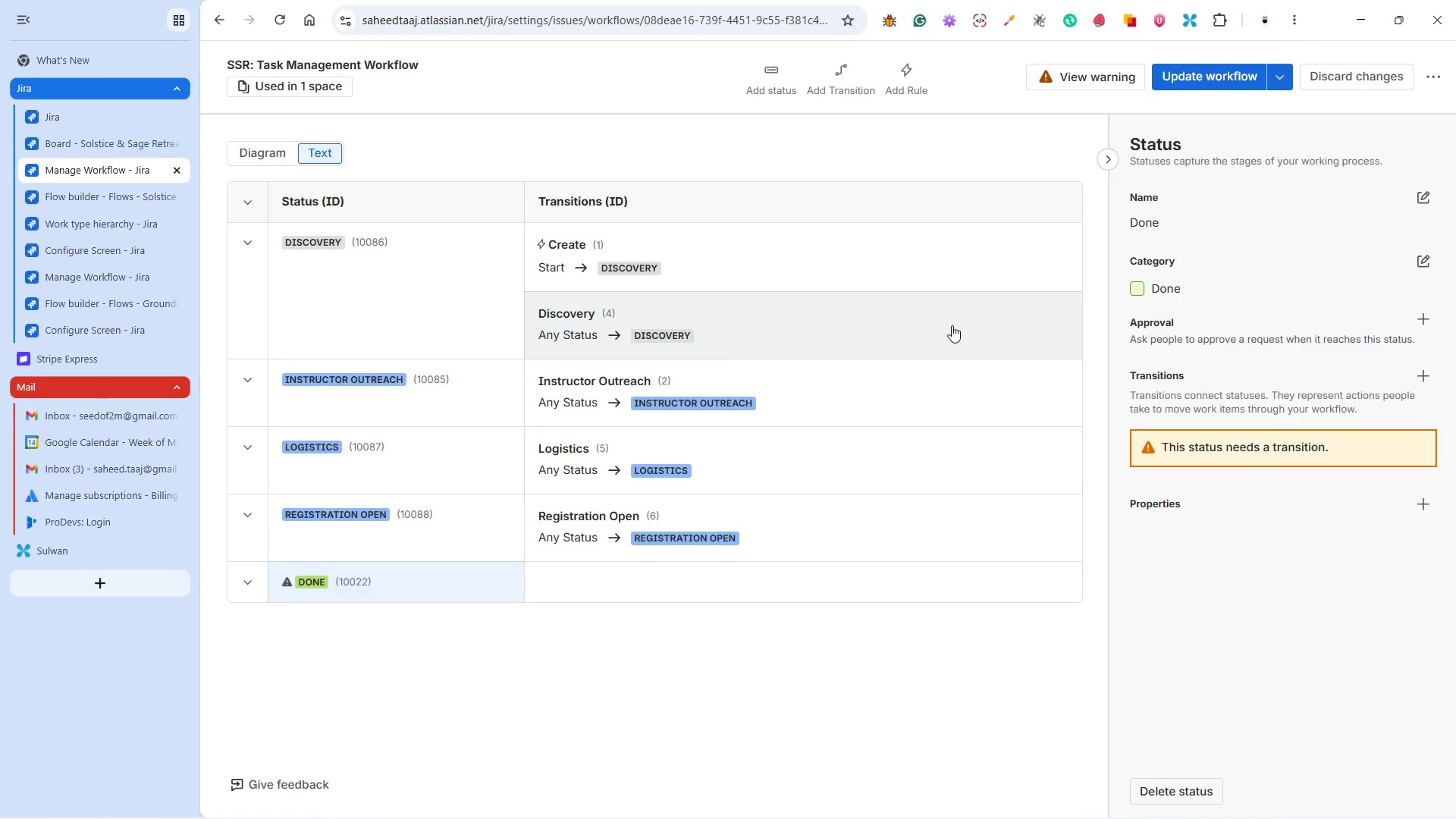 
wait(7.66)
 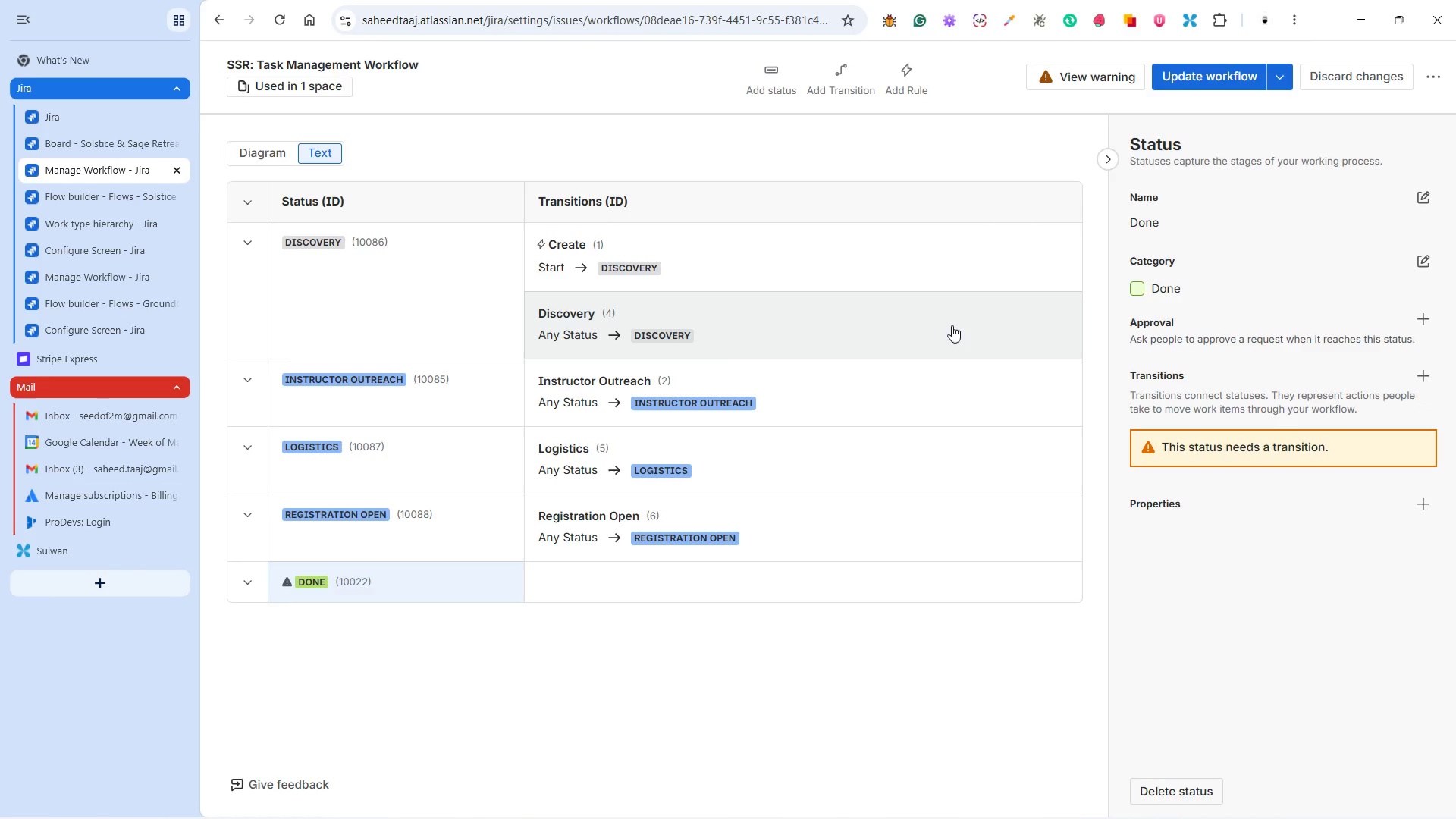 
left_click([840, 83])
 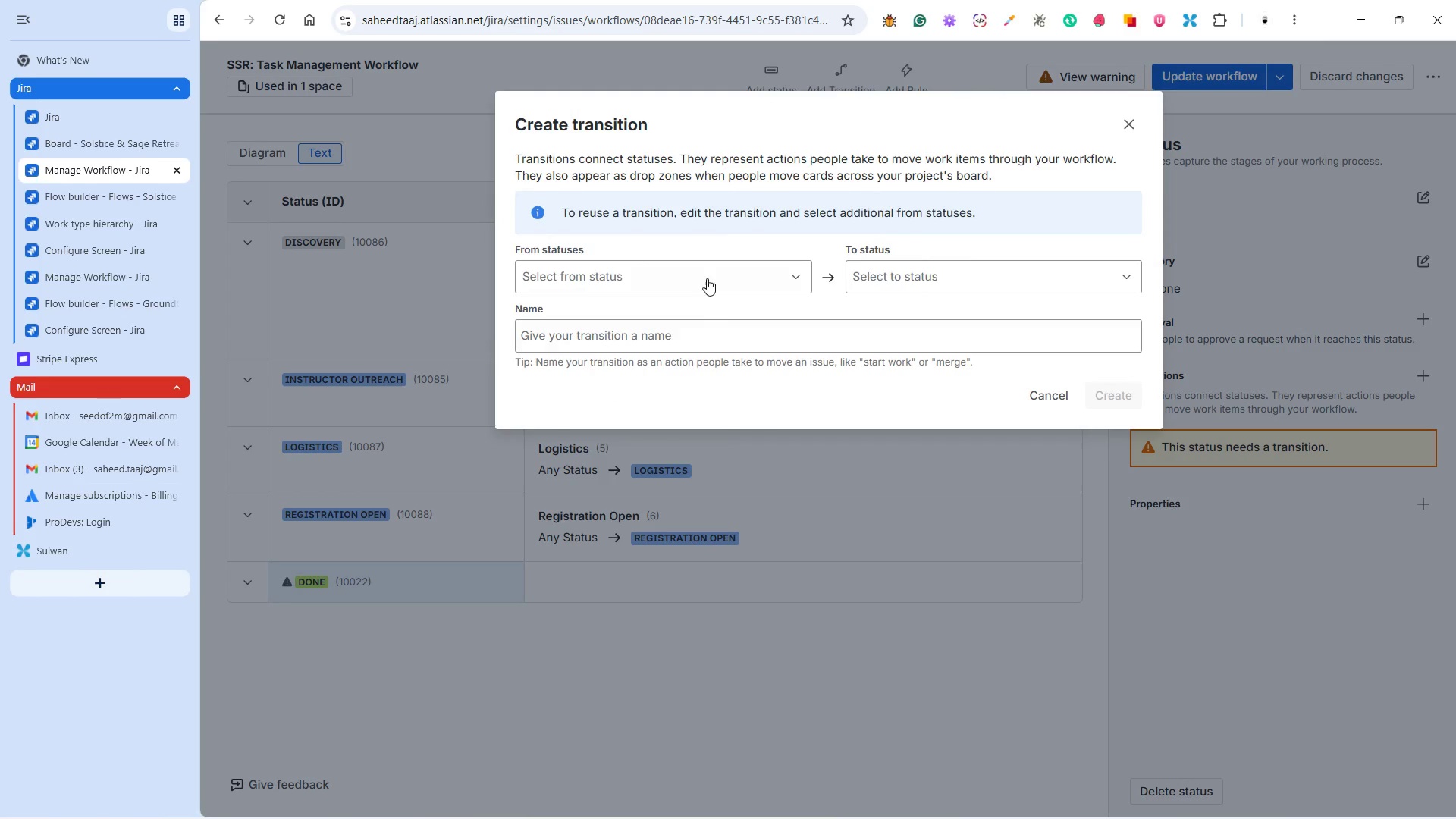 
left_click([707, 275])
 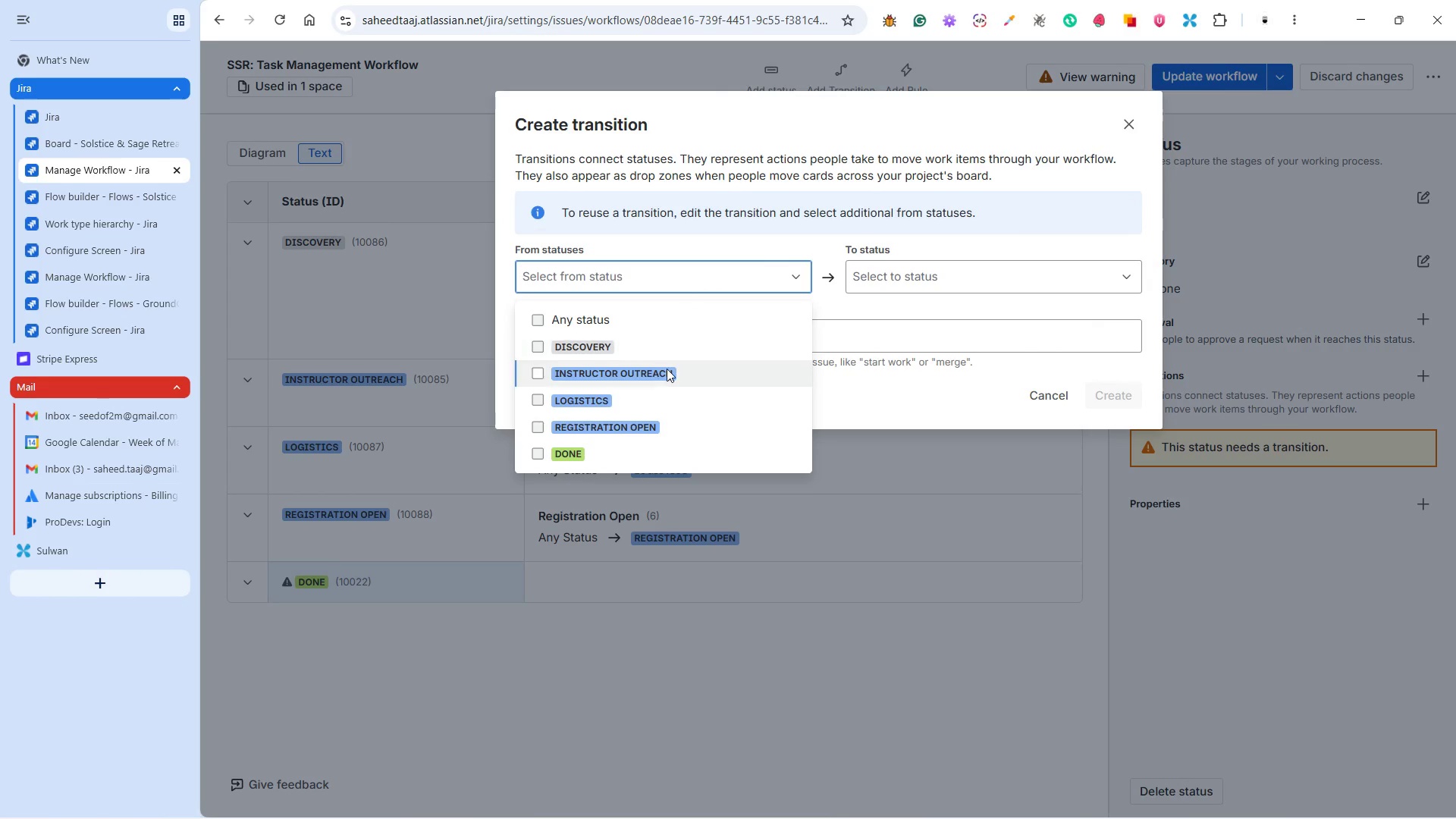 
left_click([667, 369])
 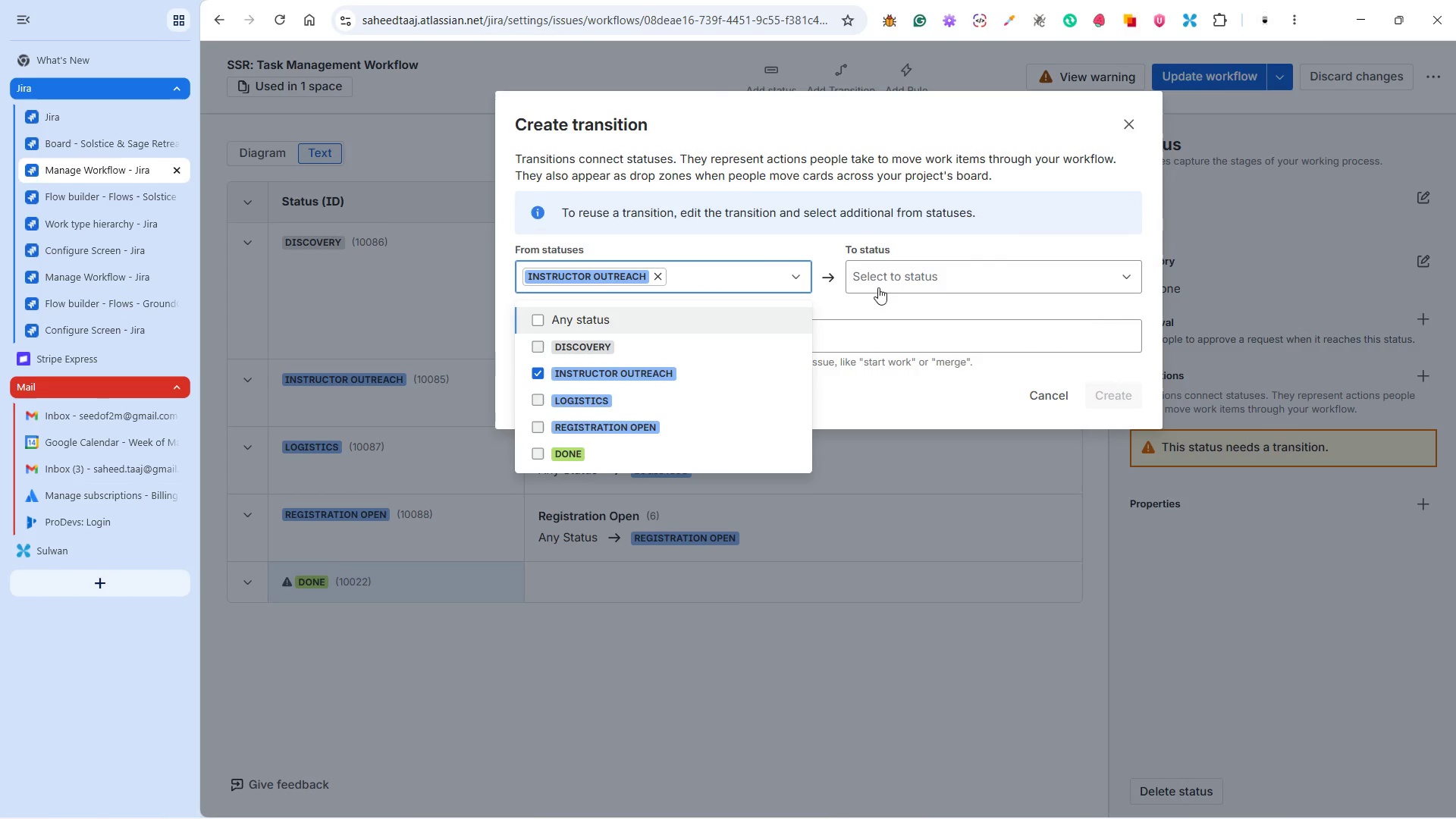 
left_click([883, 280])
 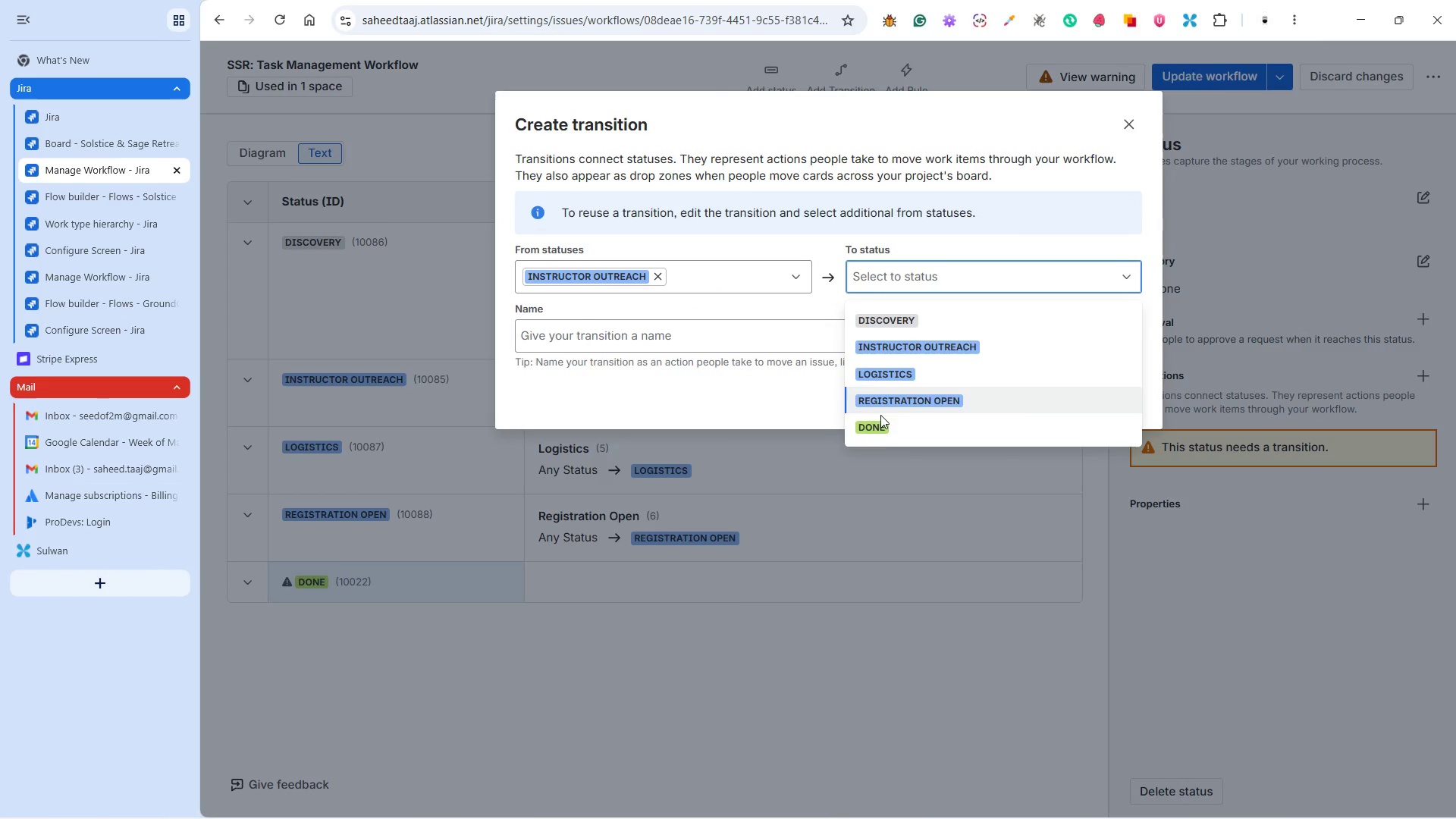 
left_click([878, 428])
 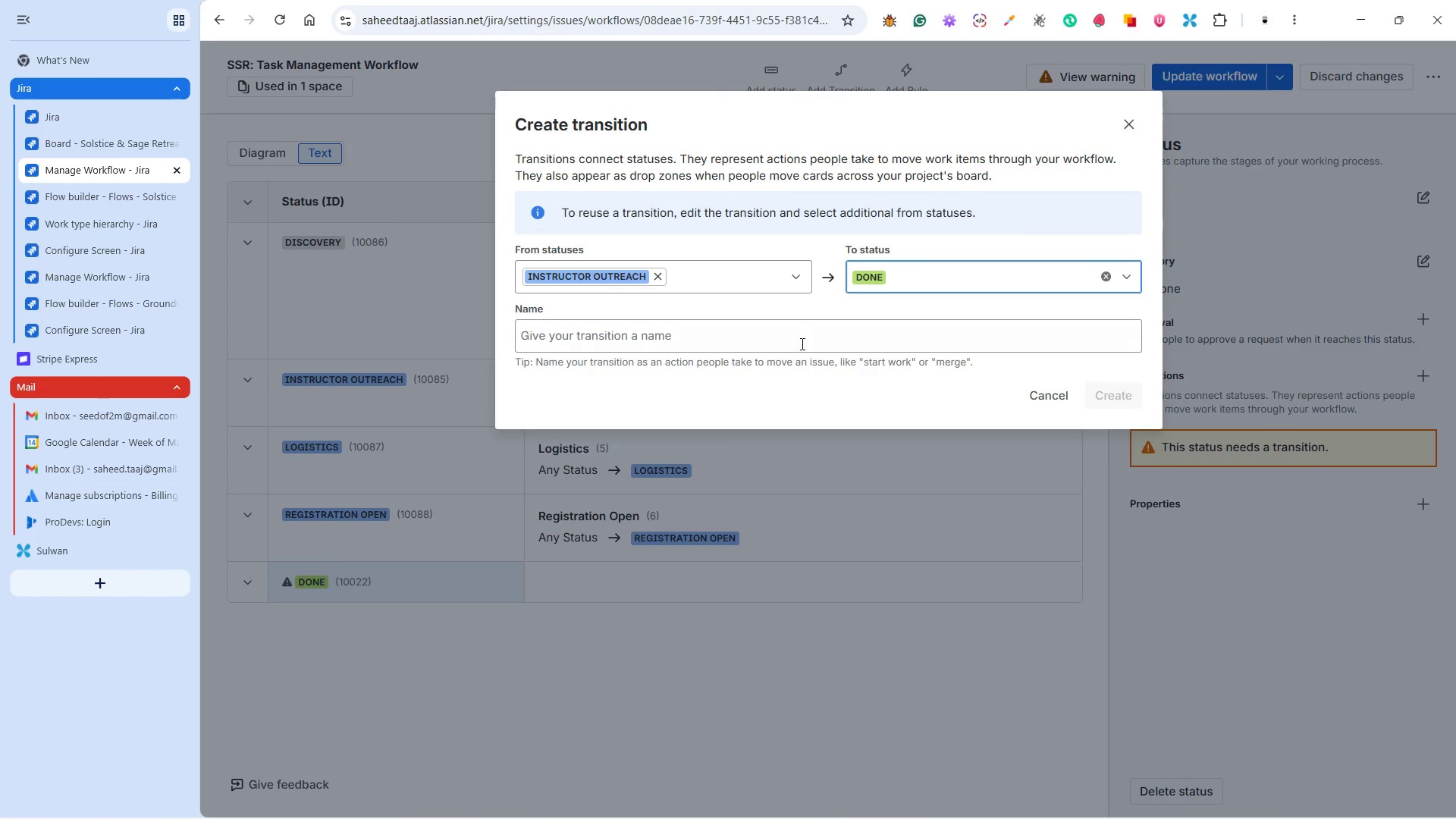 
left_click([796, 331])
 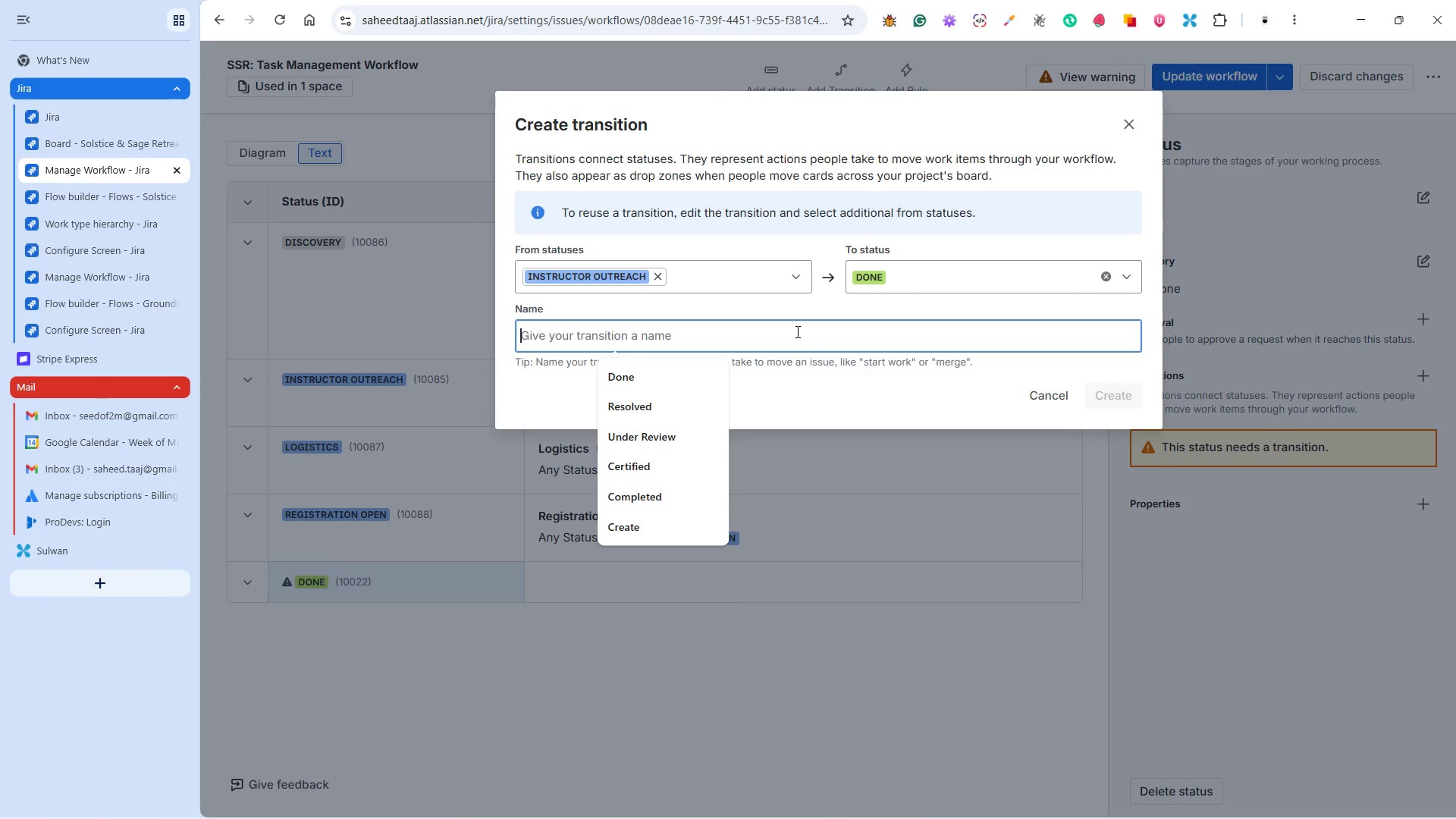 
type(Done)
 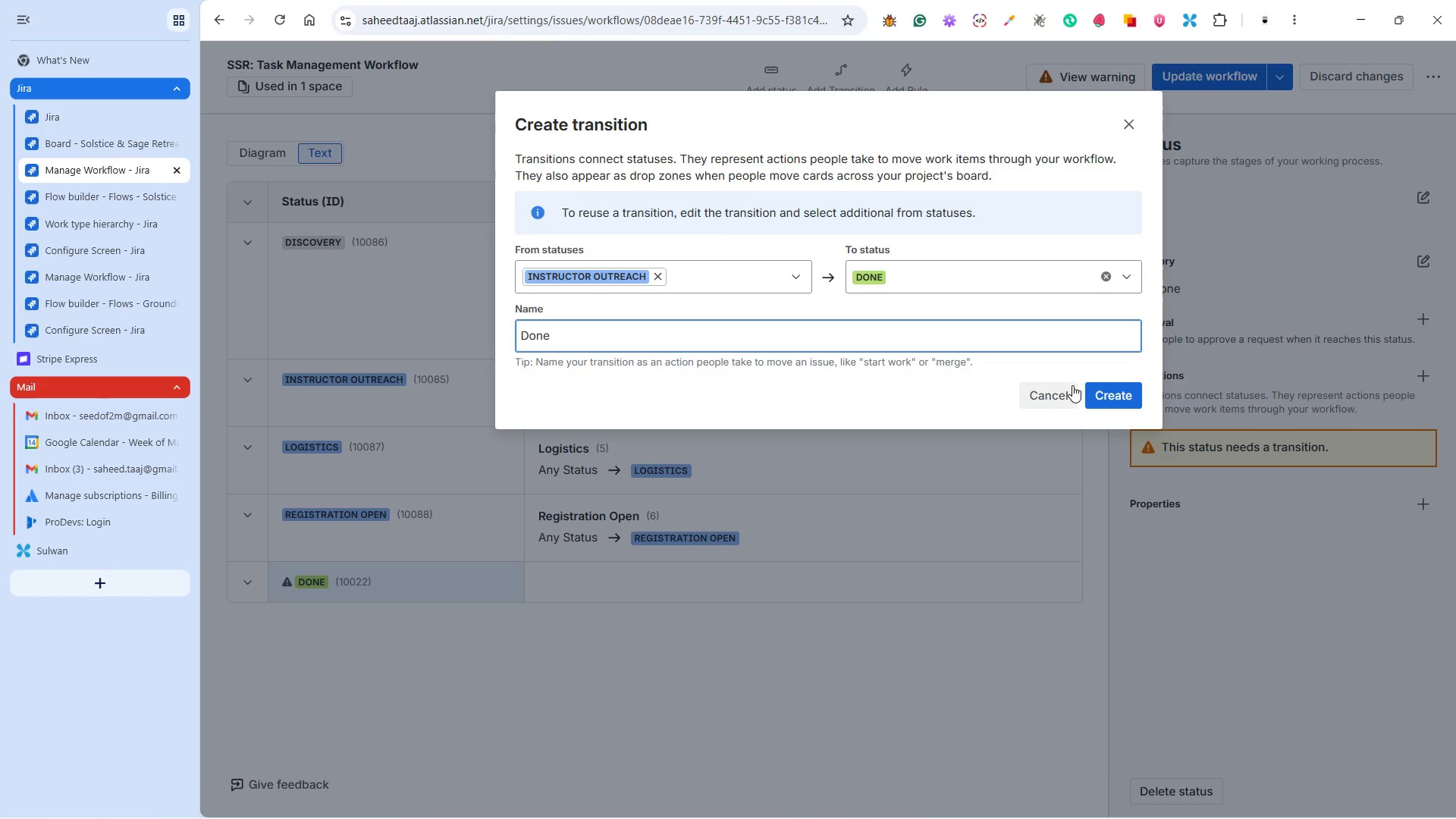 
left_click([1109, 398])
 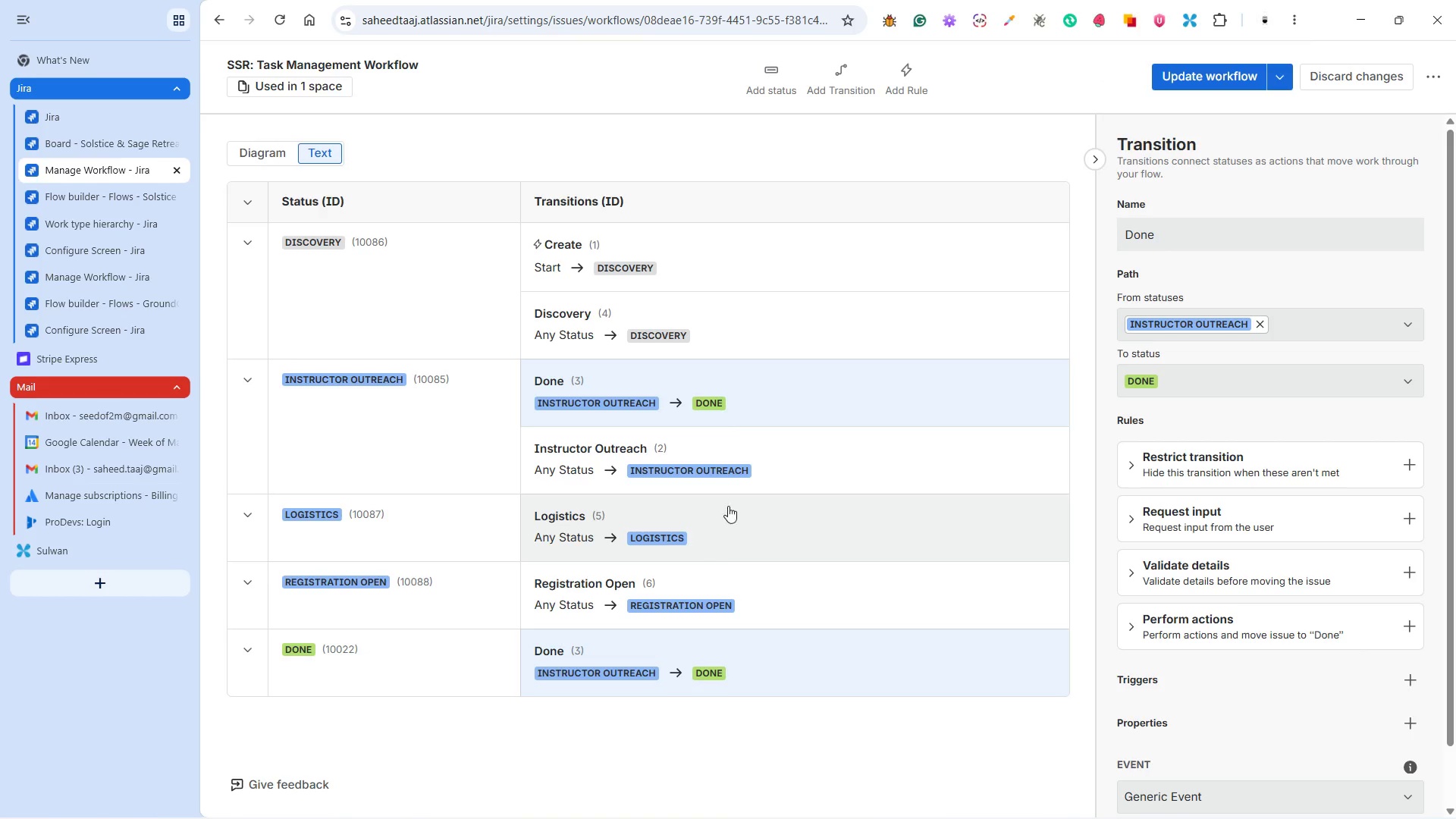 
wait(5.69)
 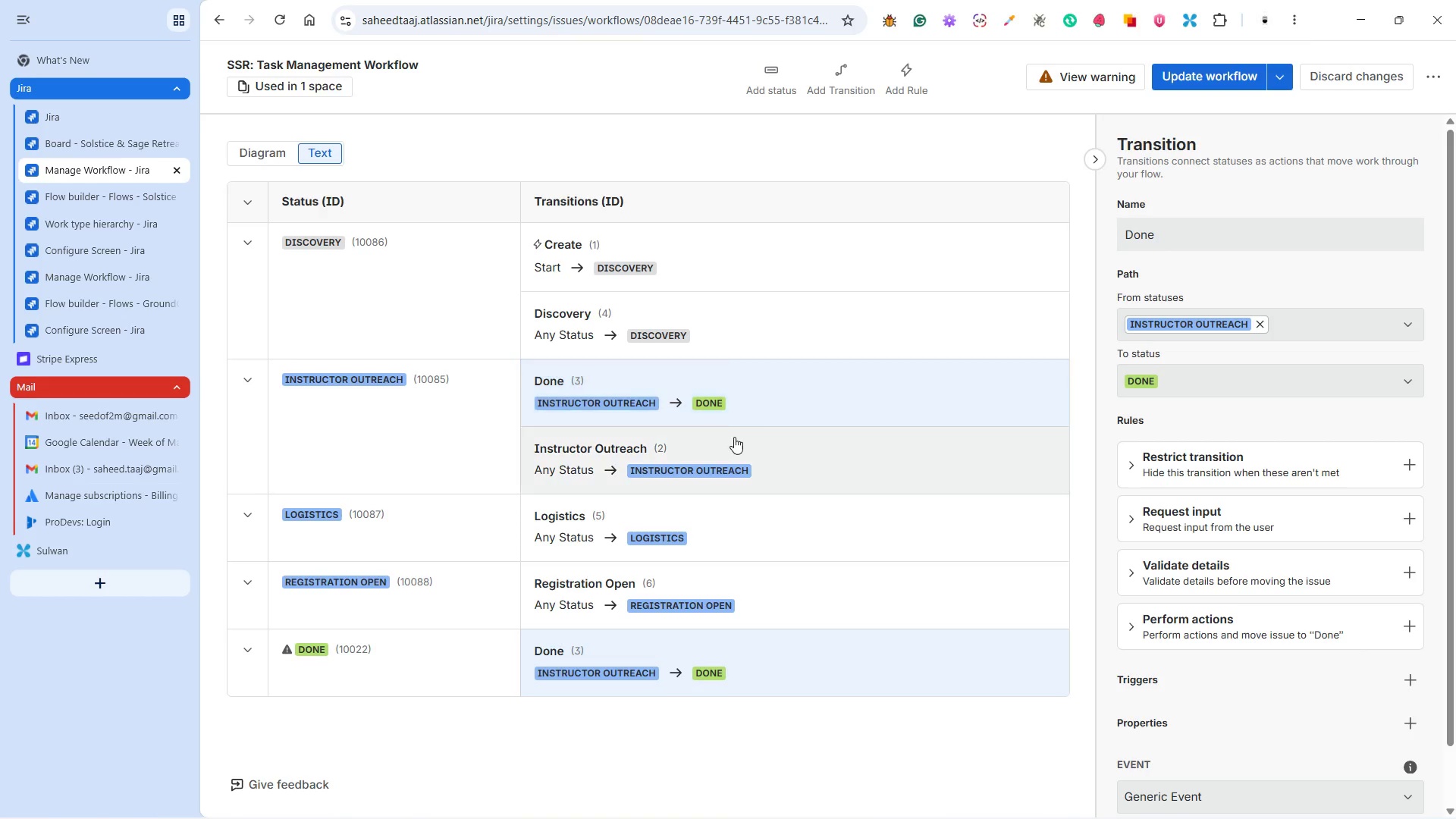 
left_click([827, 77])
 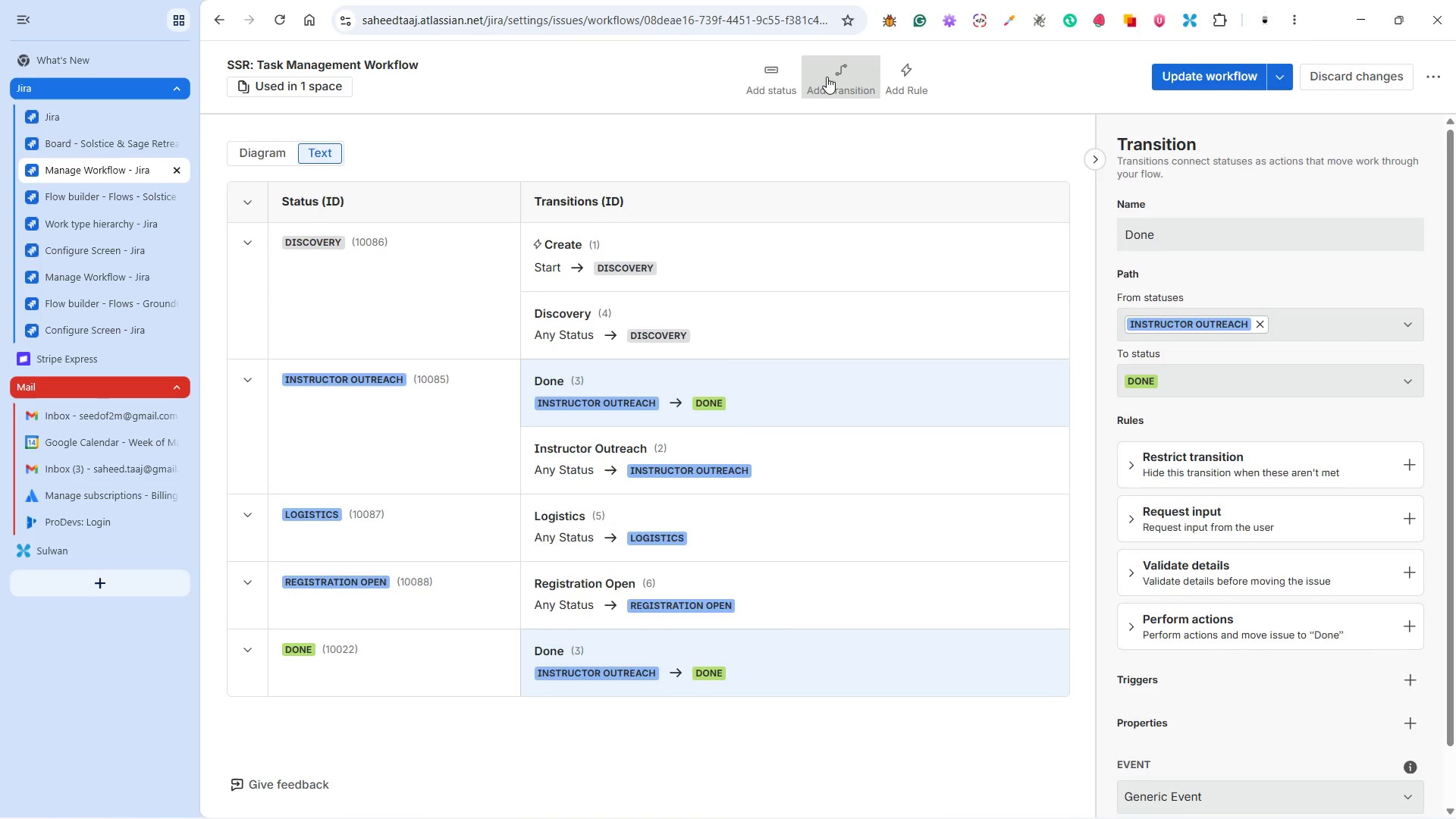 
mouse_move([830, 96])
 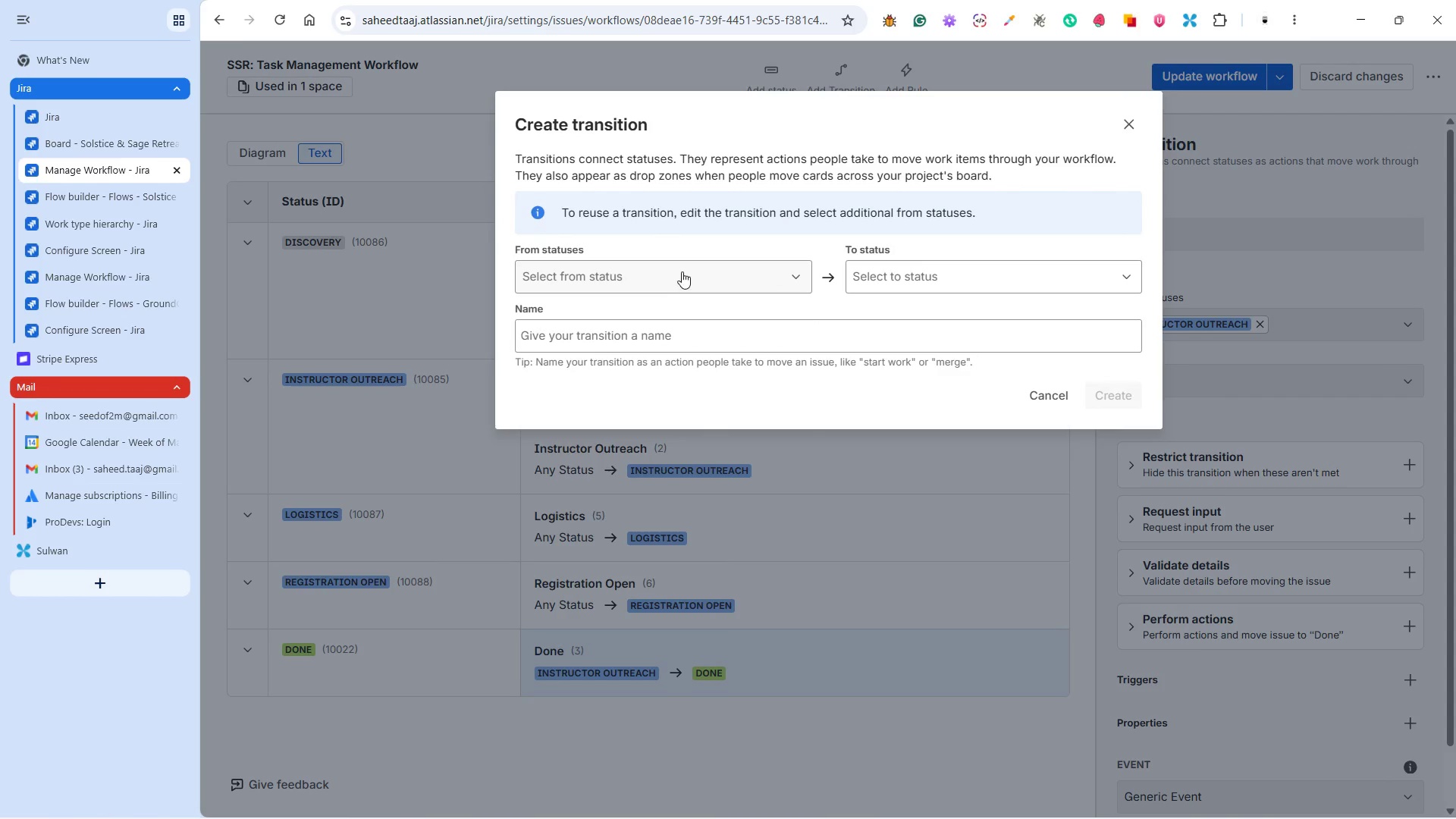 
left_click([682, 271])
 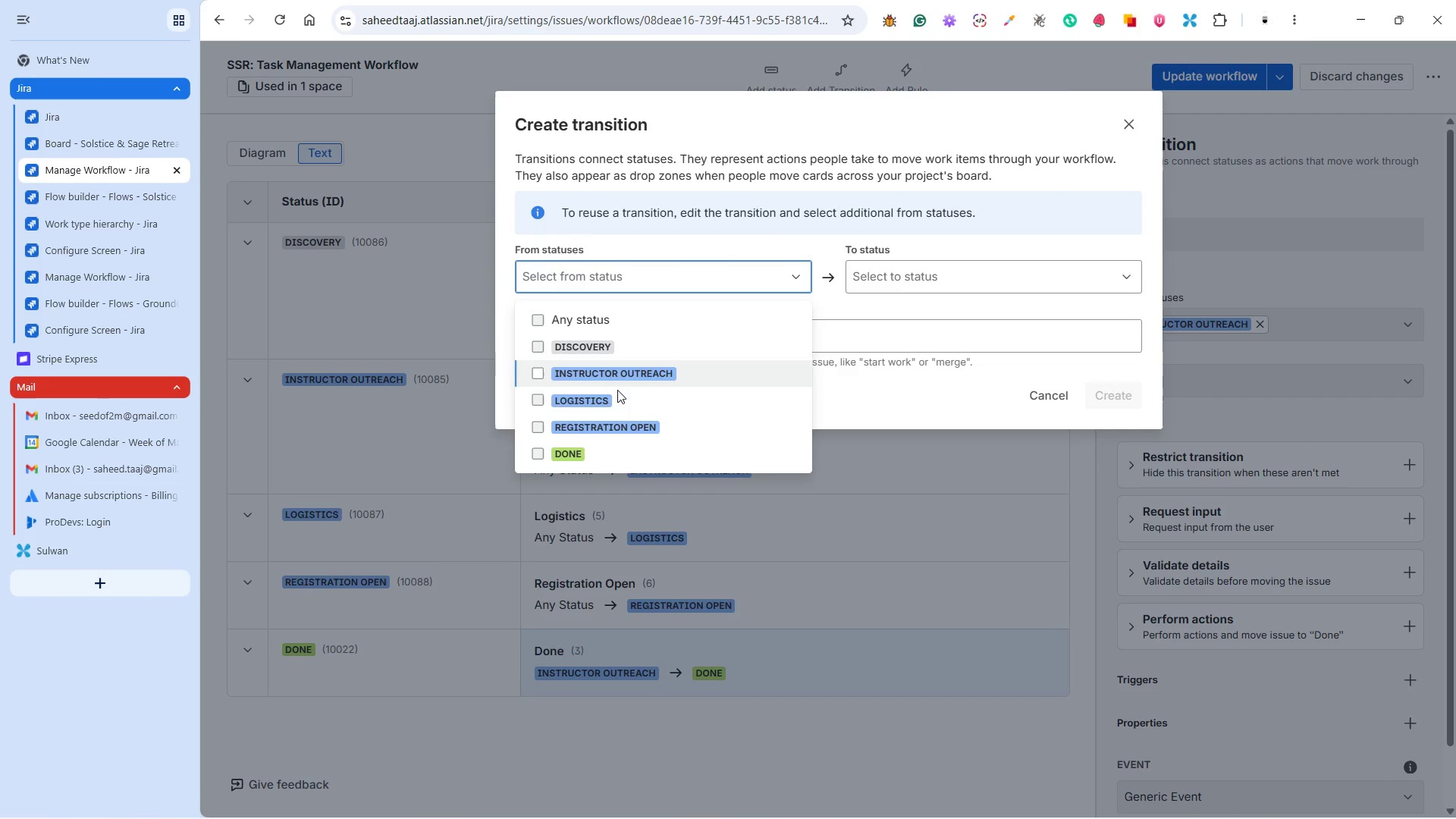 
left_click([612, 396])
 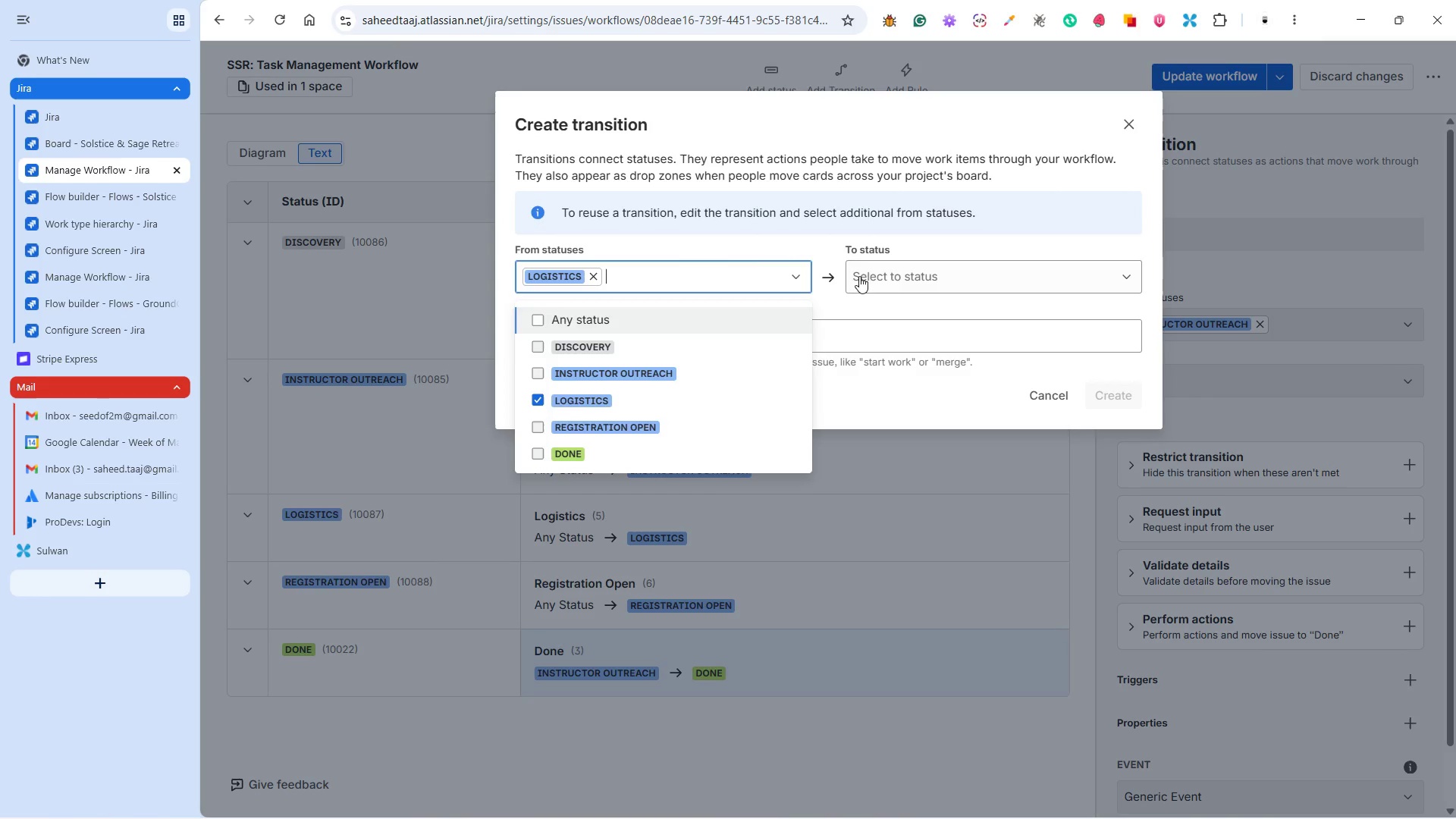 
left_click([862, 275])
 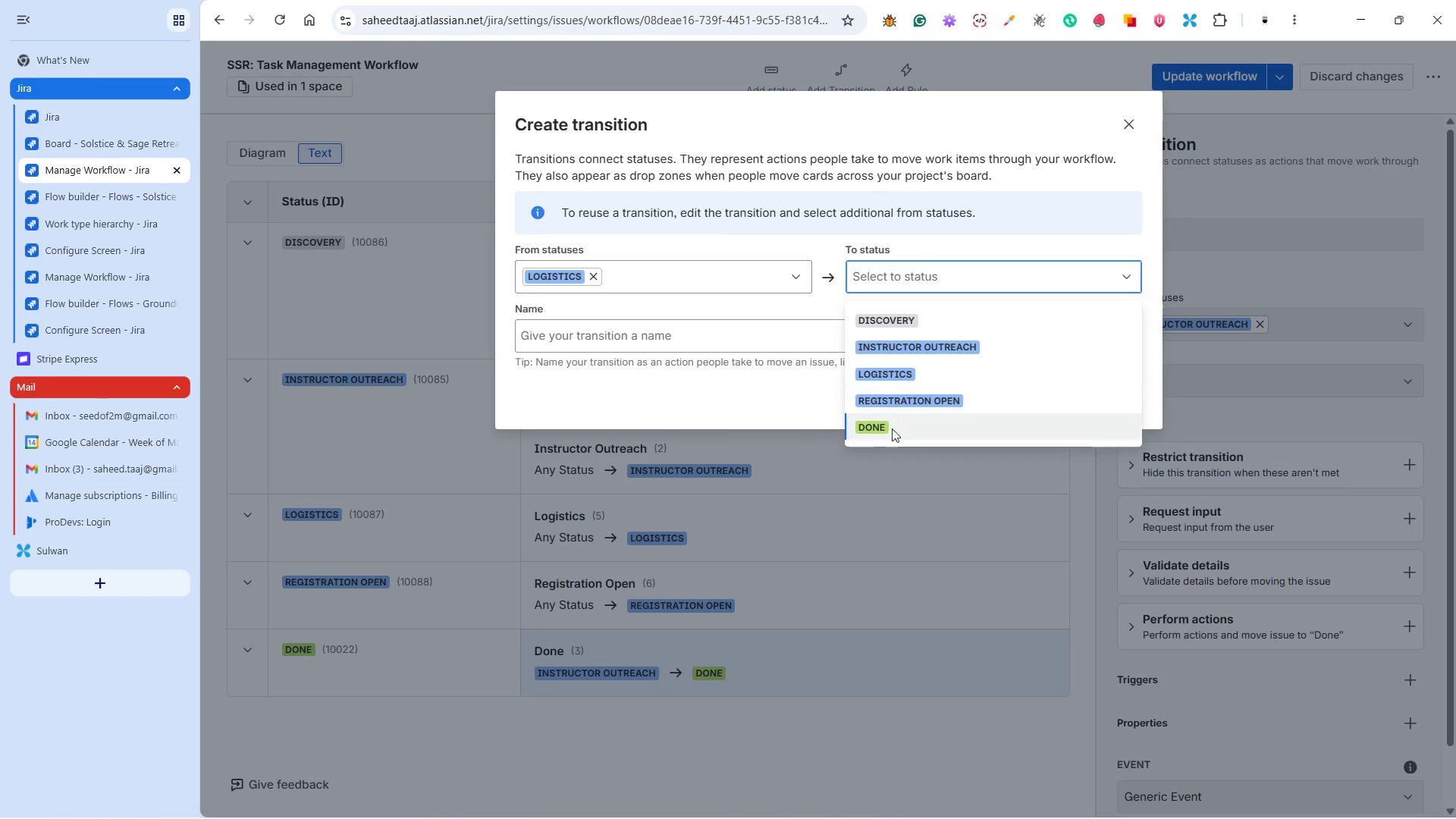 
left_click([885, 434])
 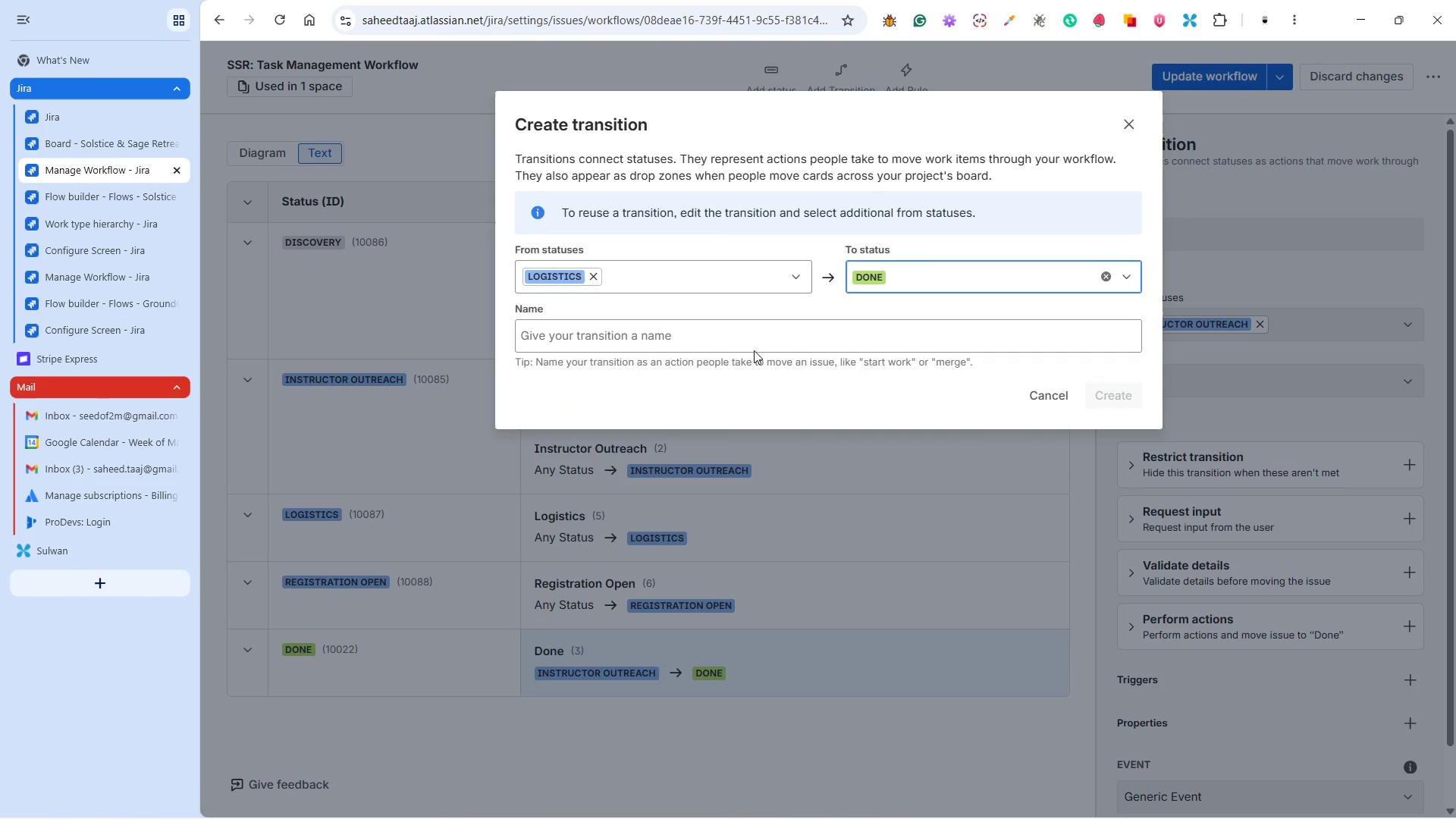 
left_click([718, 345])
 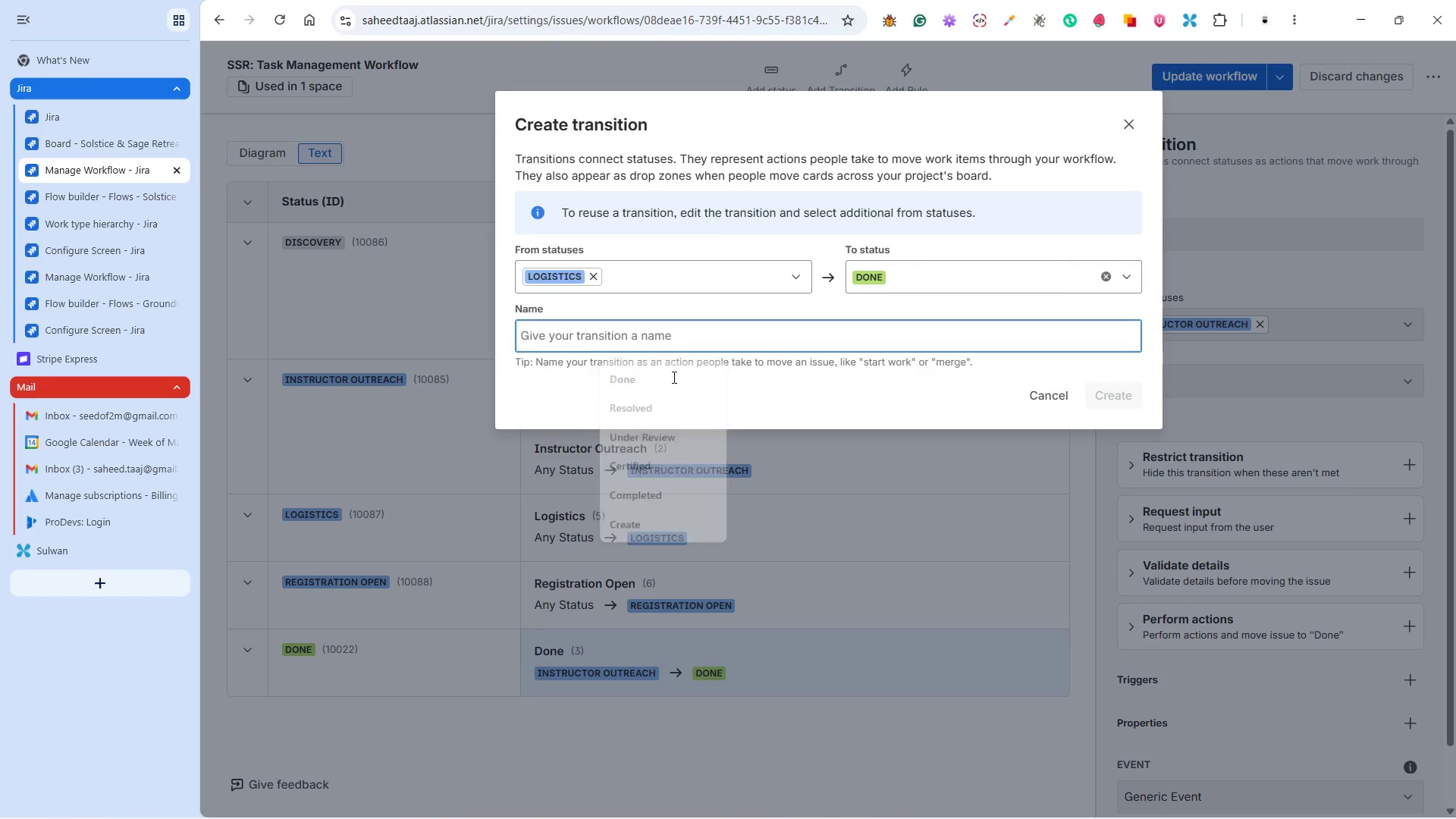 
left_click([666, 378])
 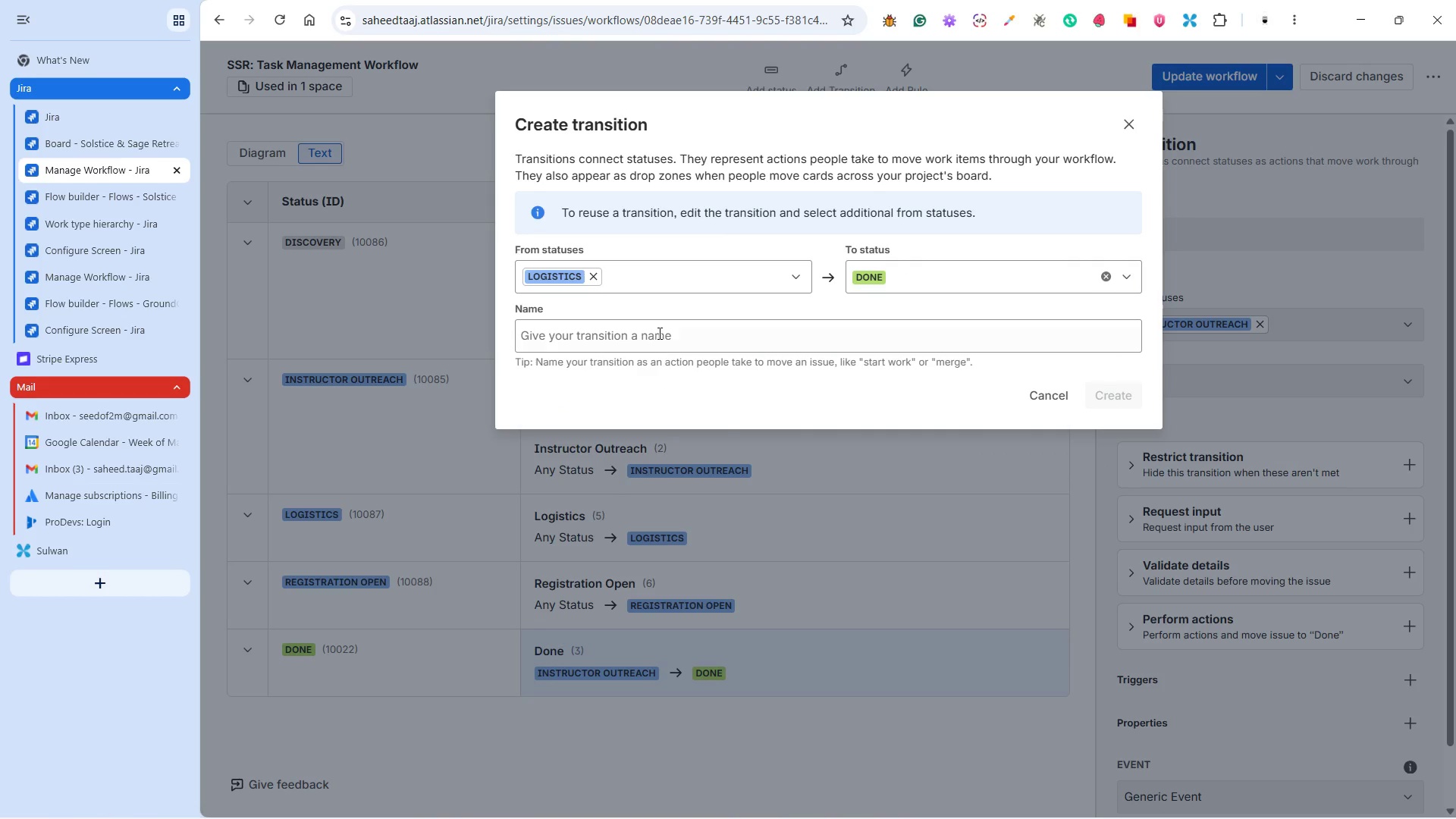 
double_click([658, 333])
 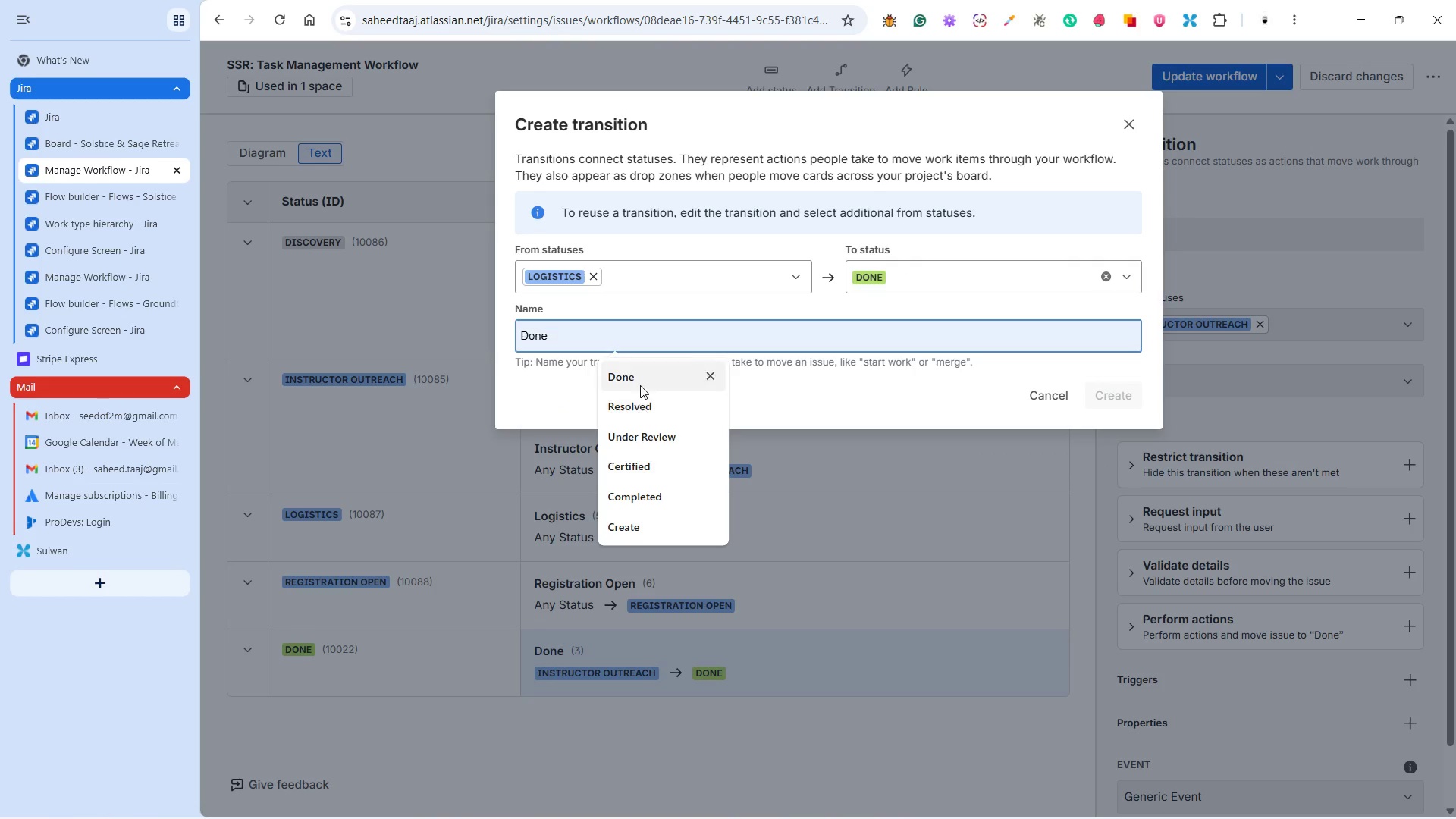 
left_click([639, 376])
 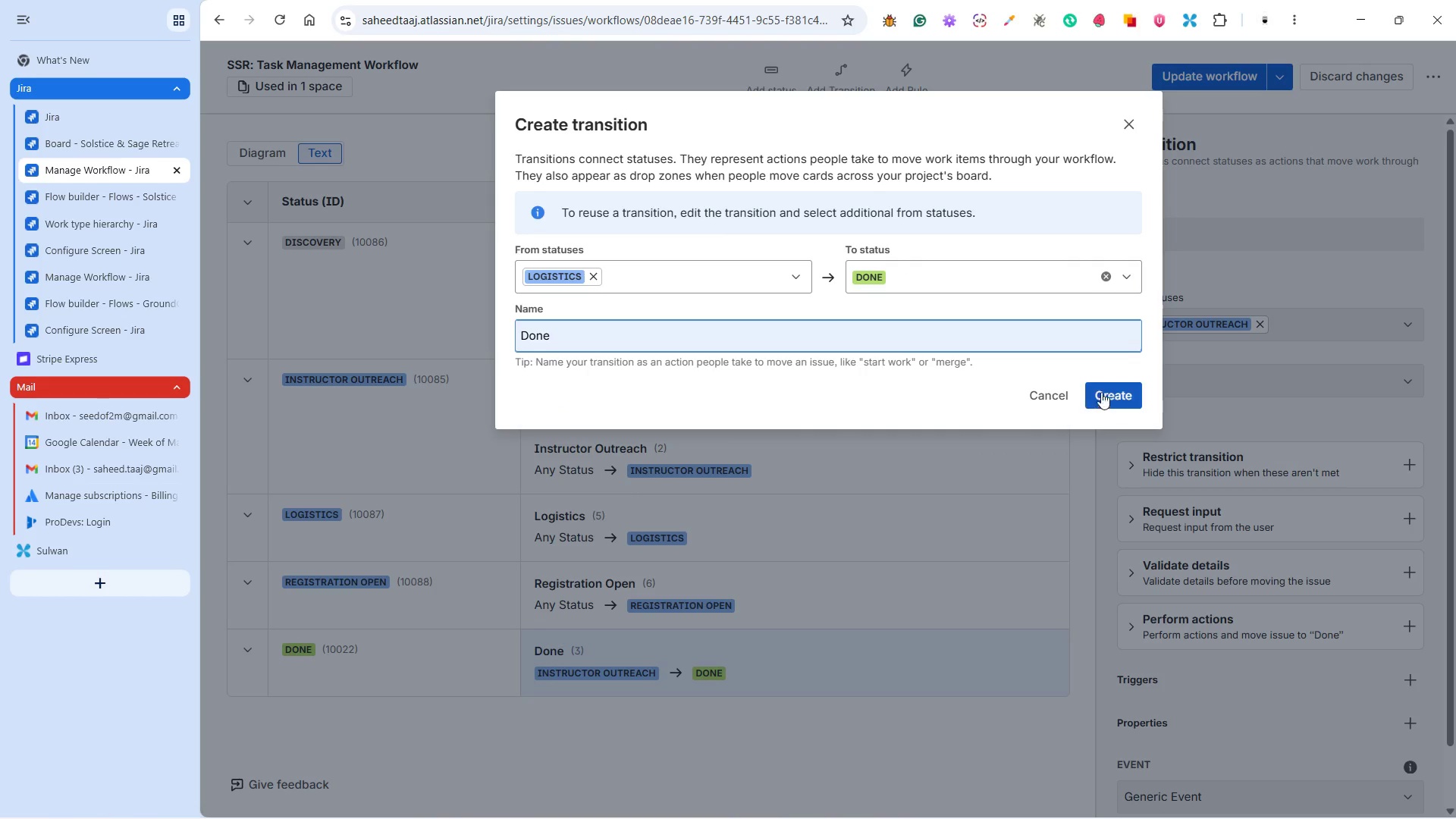 
left_click([1104, 389])
 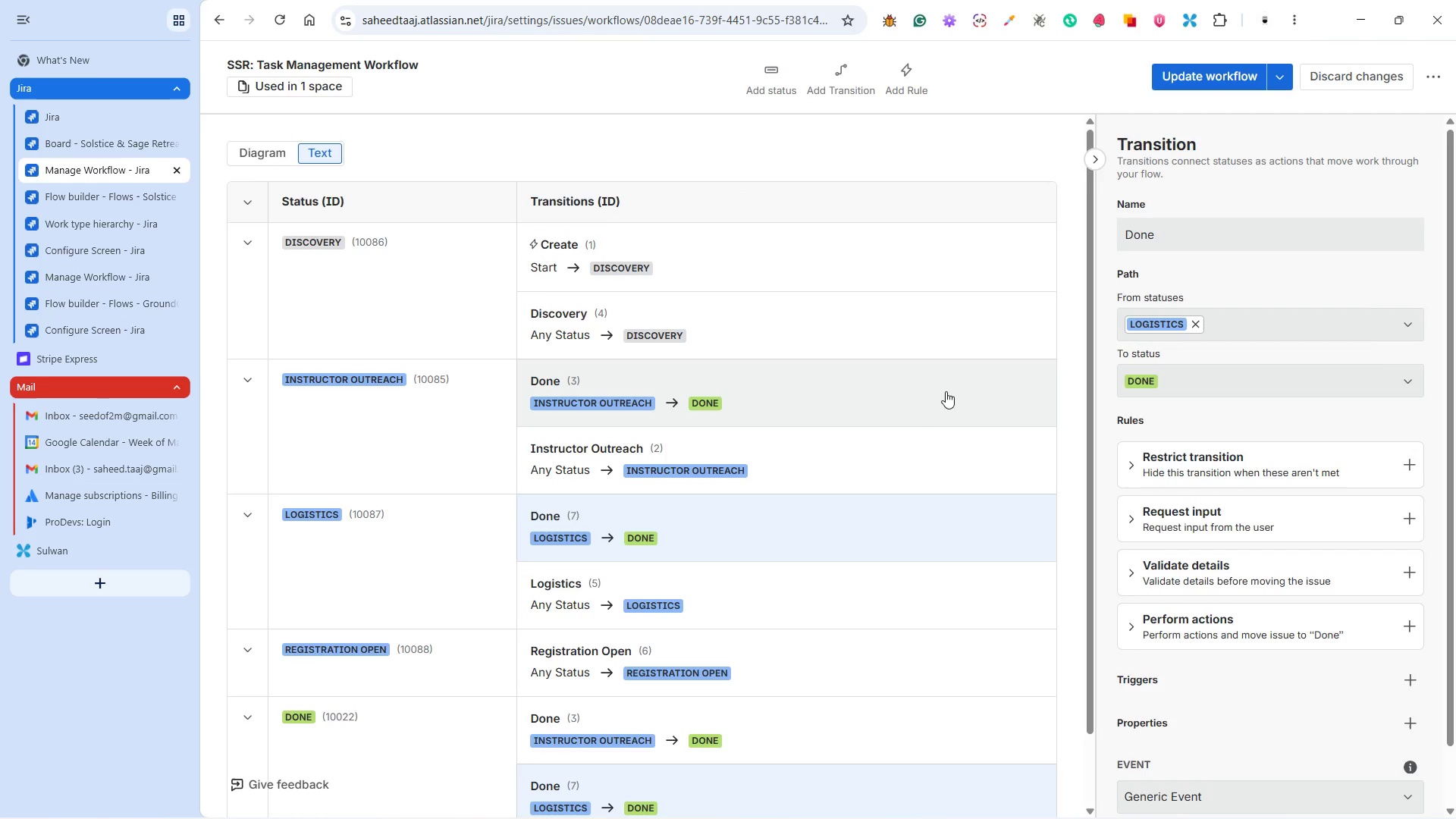 
scroll: coordinate [895, 416], scroll_direction: down, amount: 3.0
 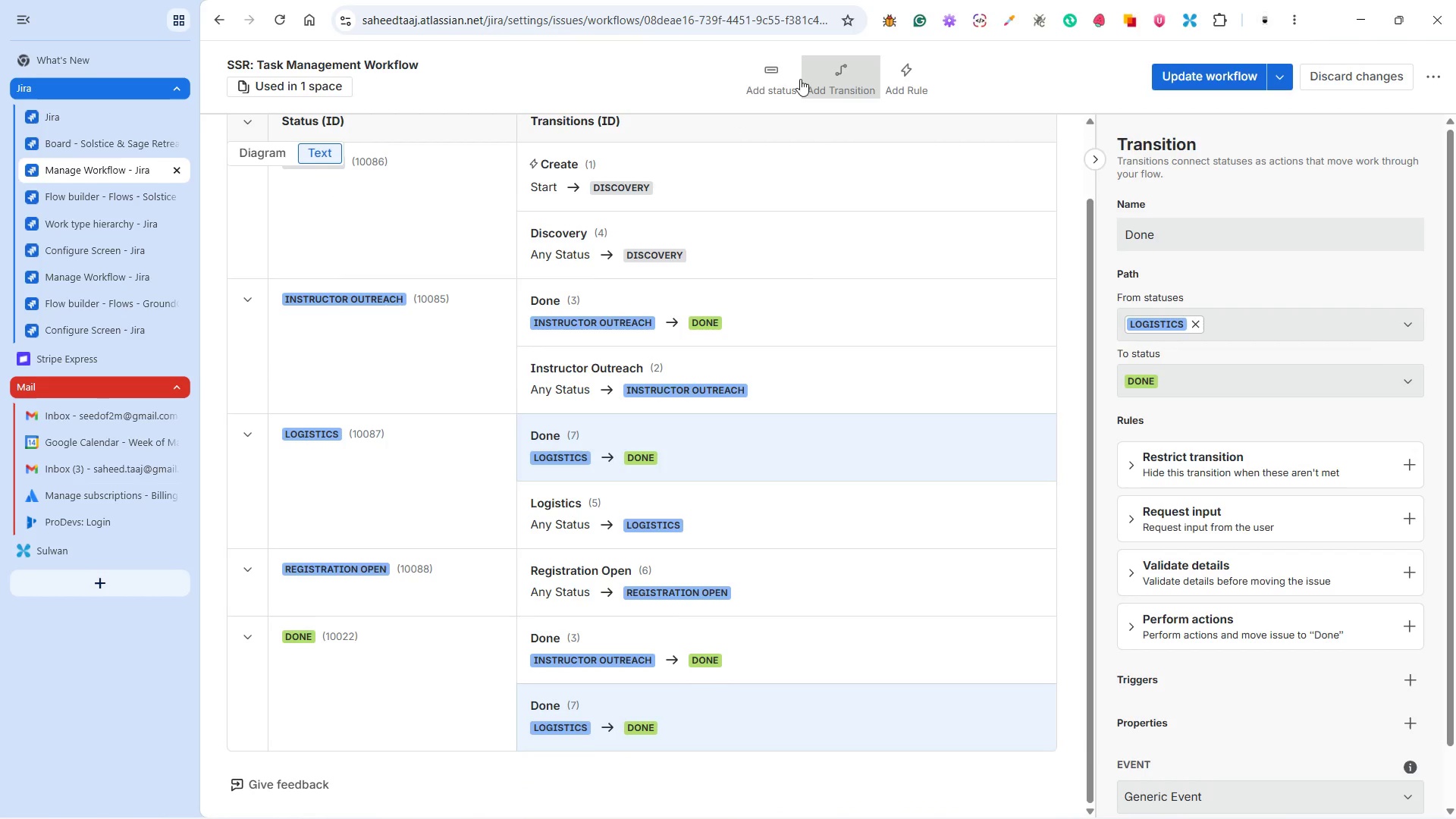 
left_click([764, 69])
 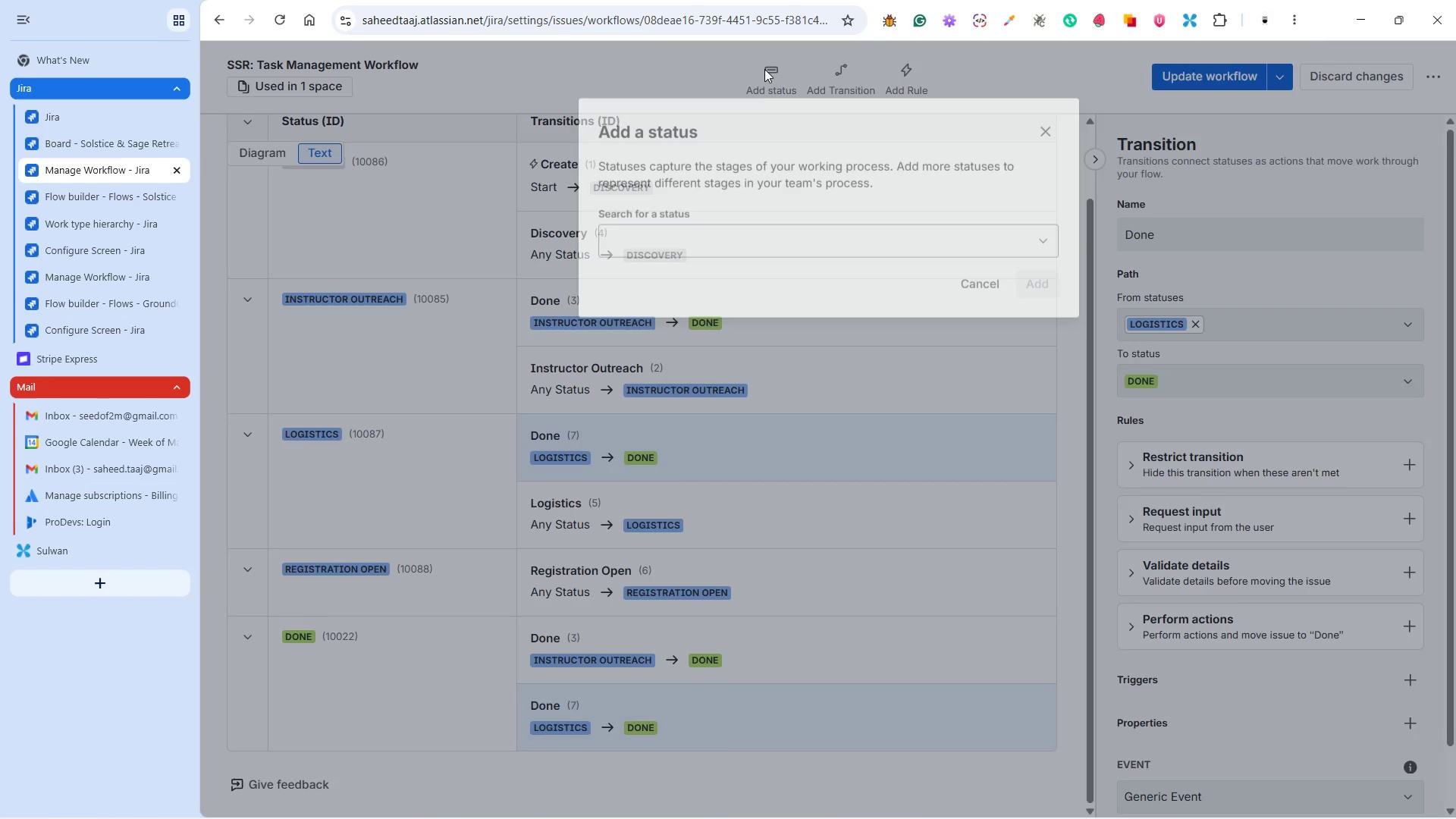 
mouse_move([765, 88])
 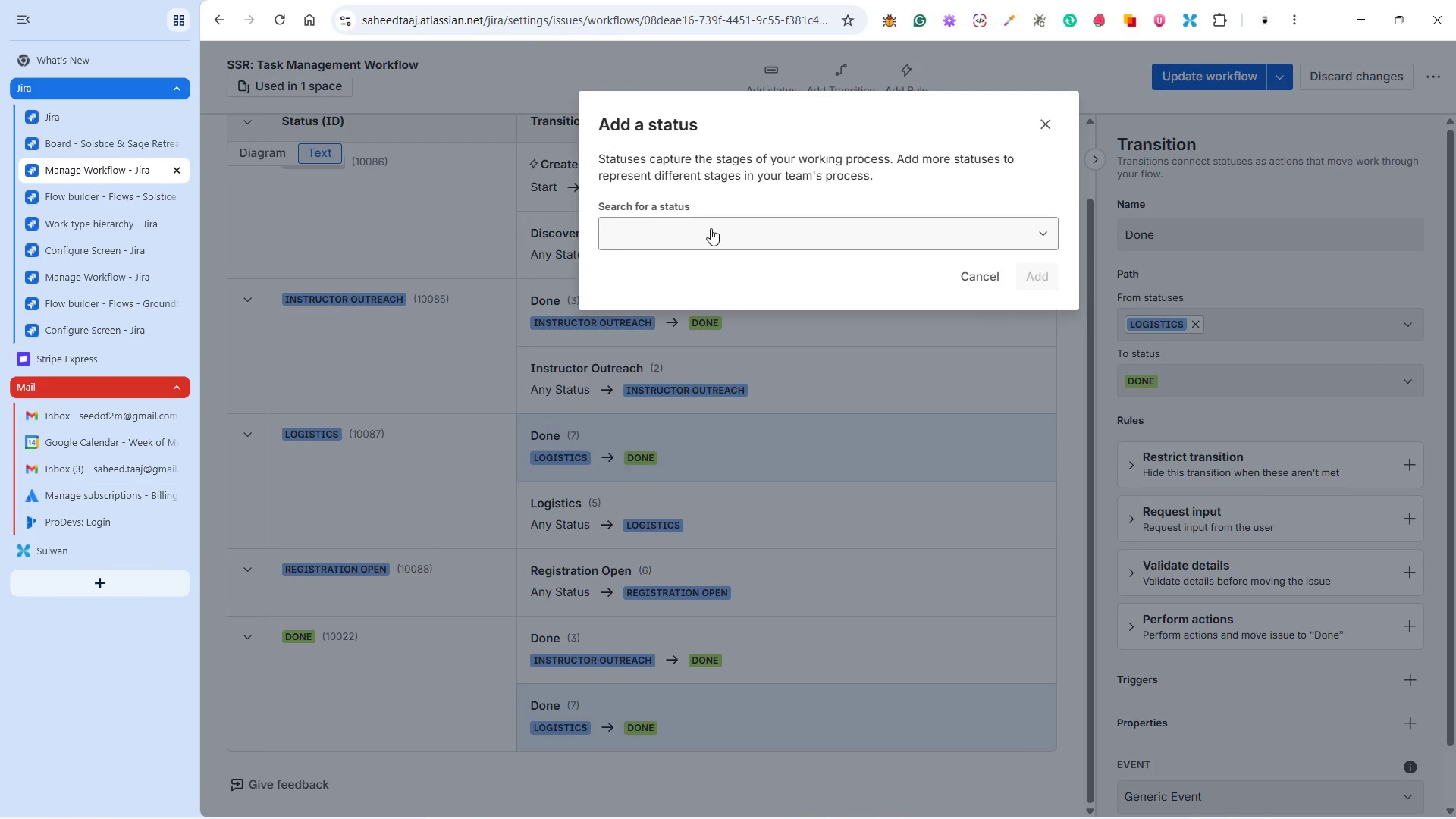 
left_click([711, 228])
 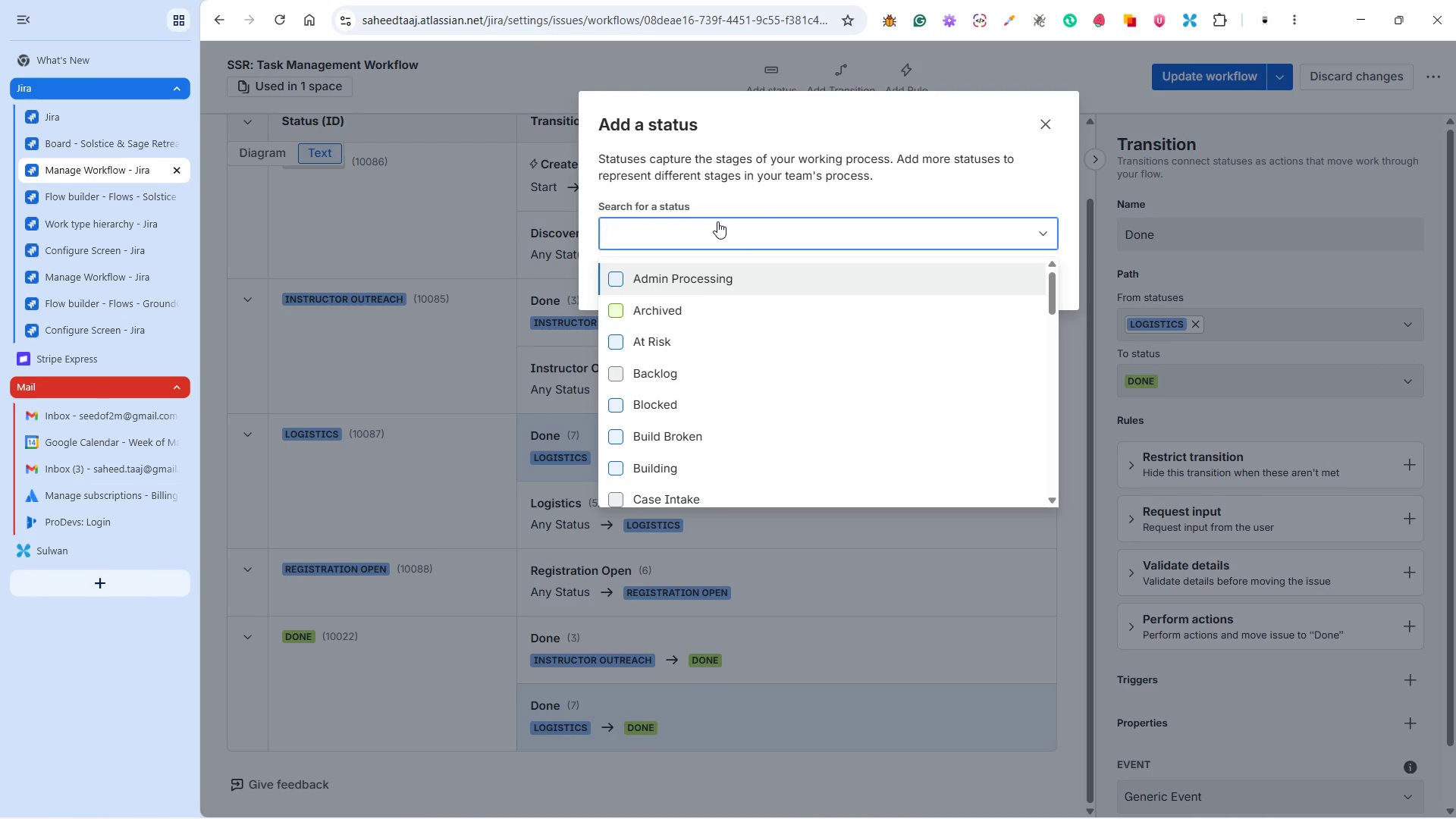 
wait(8.66)
 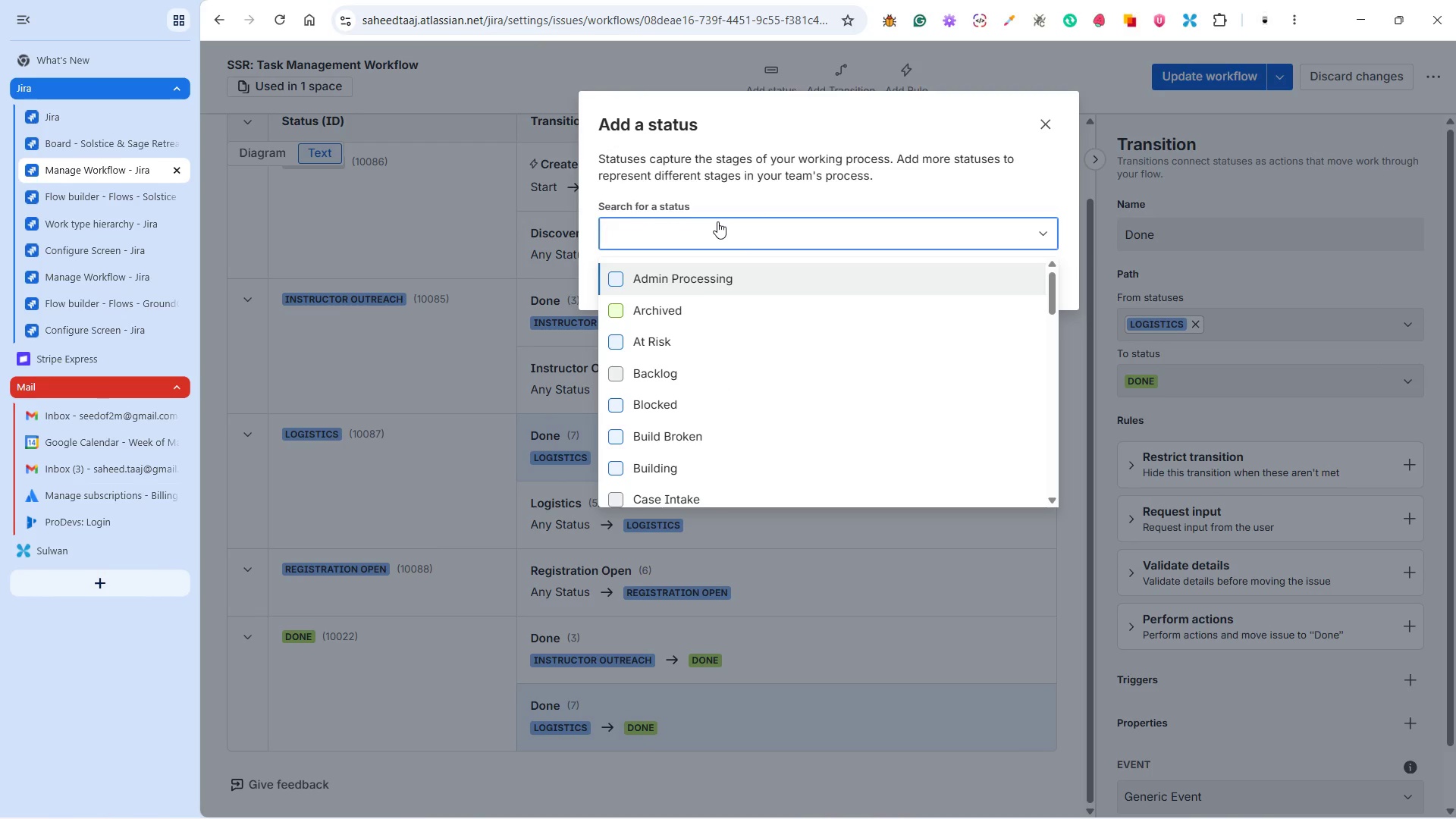 
scroll: coordinate [732, 384], scroll_direction: down, amount: 2.0
 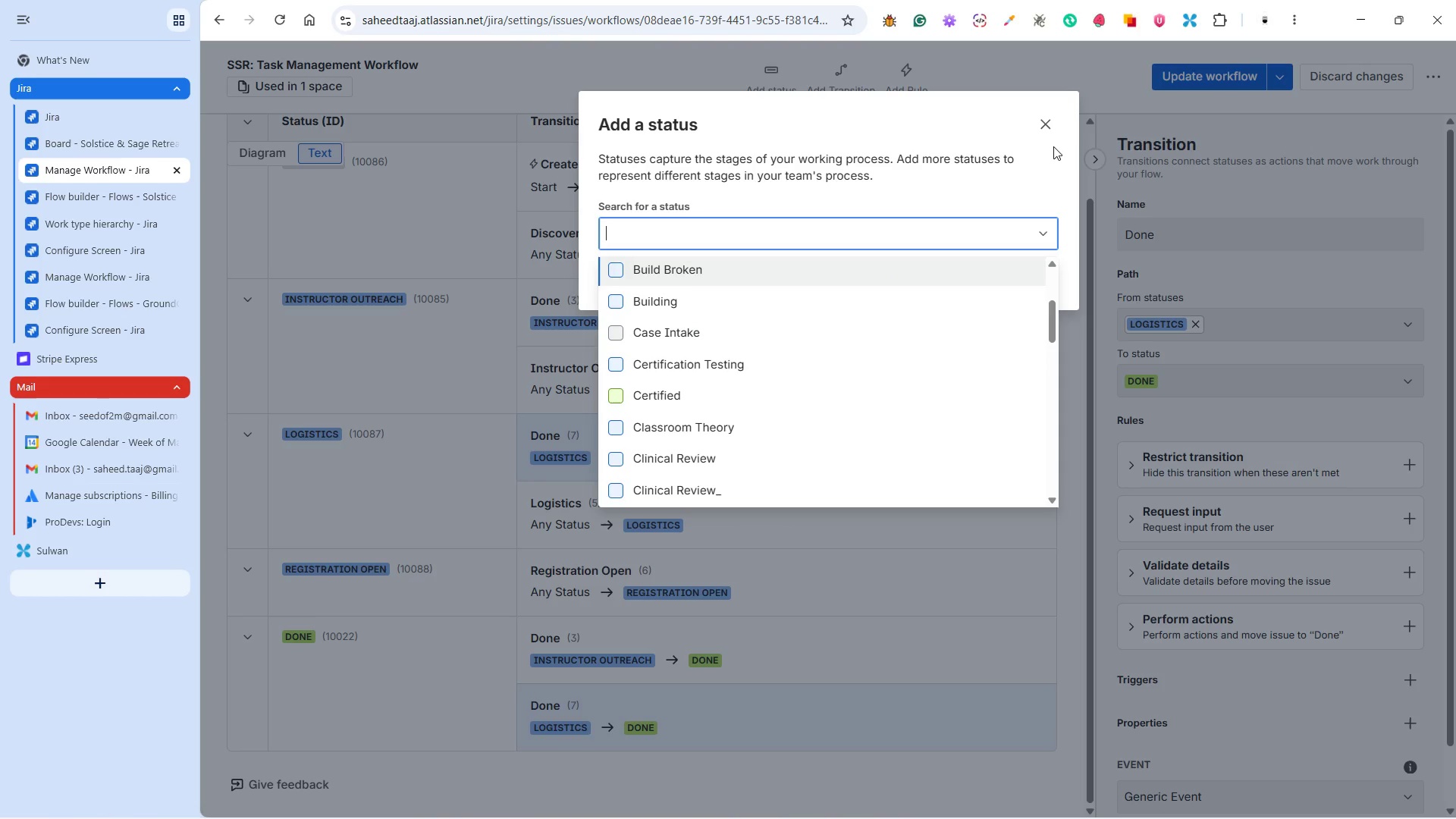 
left_click([1051, 128])
 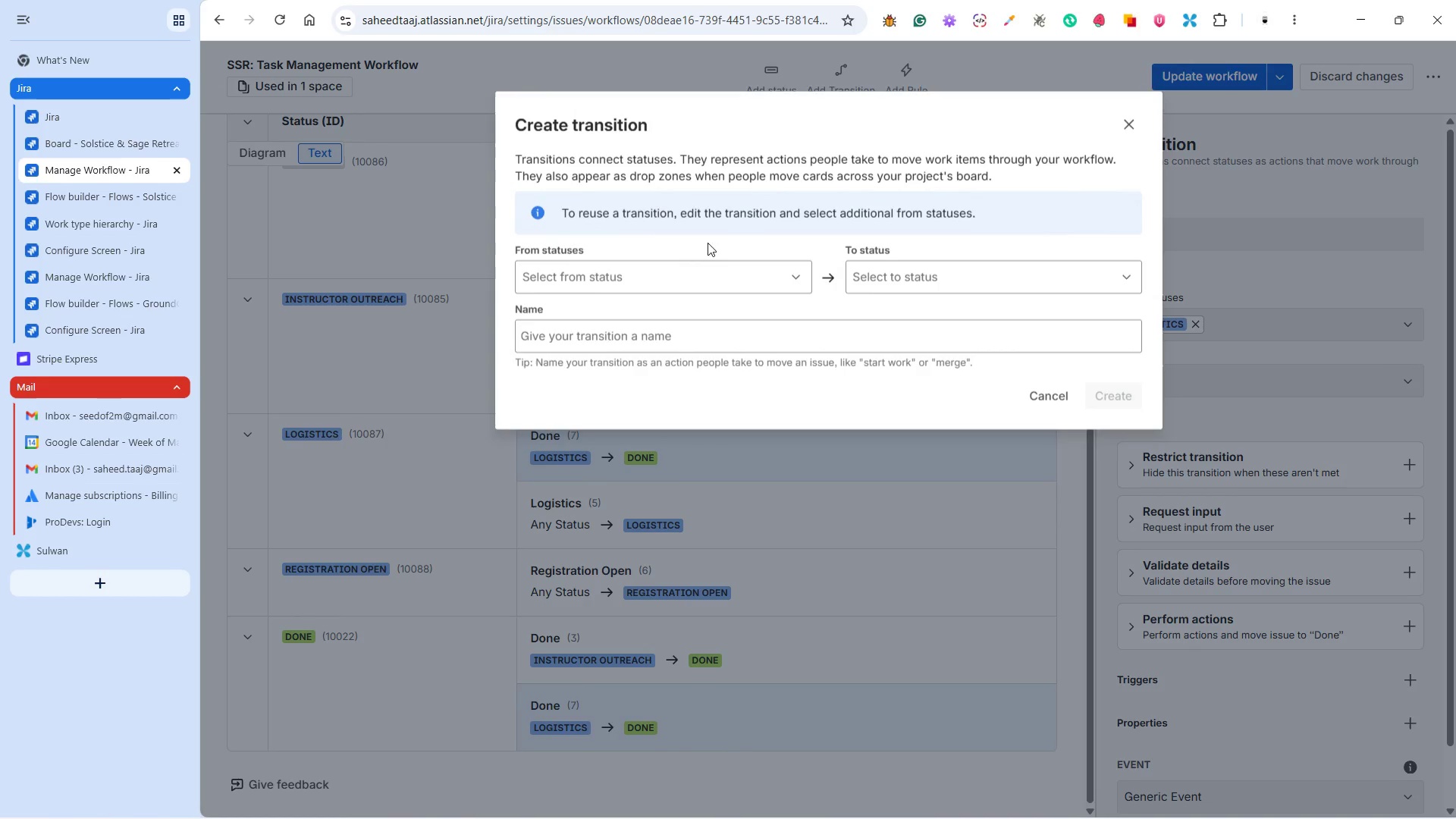 
left_click([676, 272])
 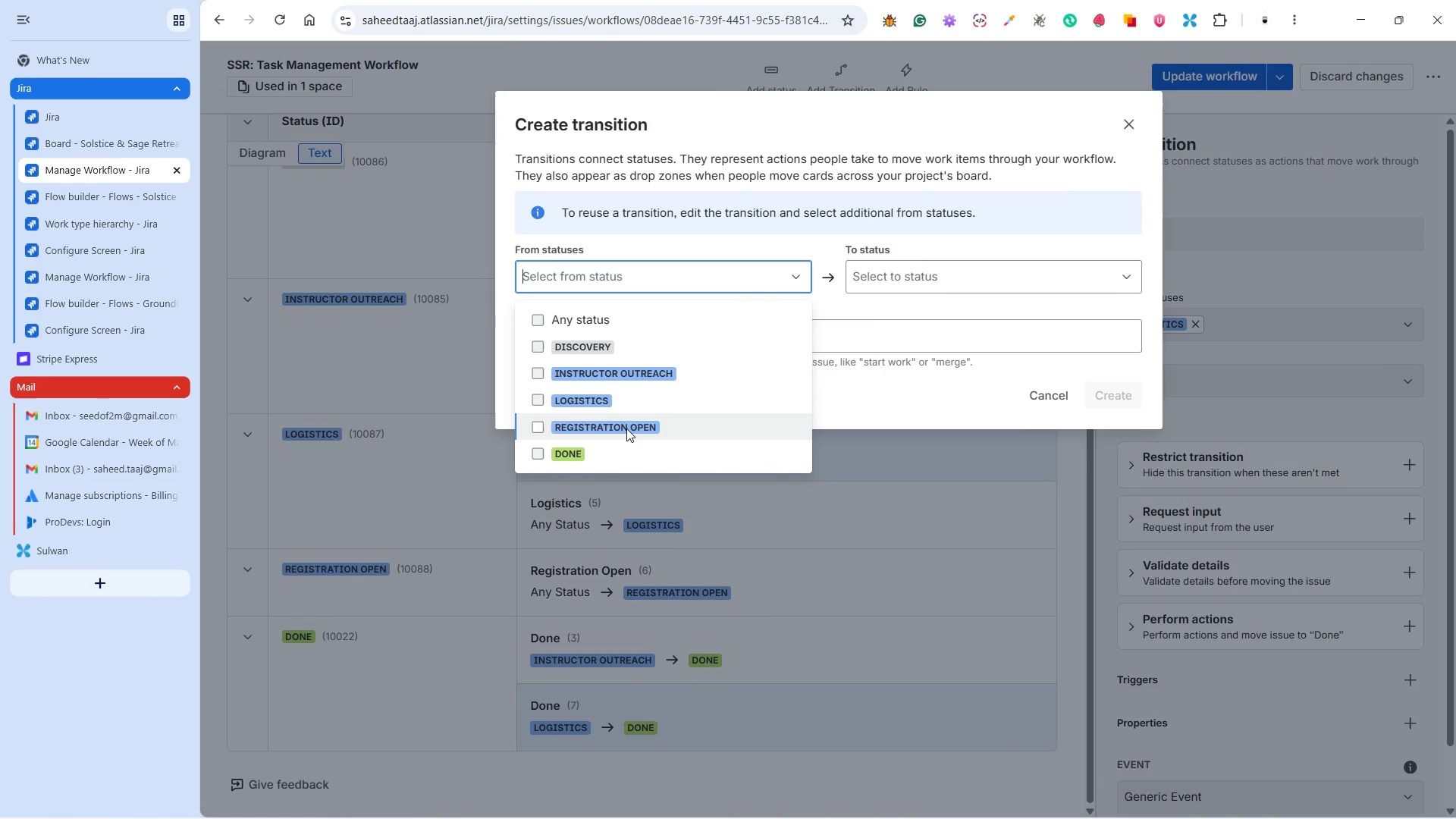 
left_click([626, 428])
 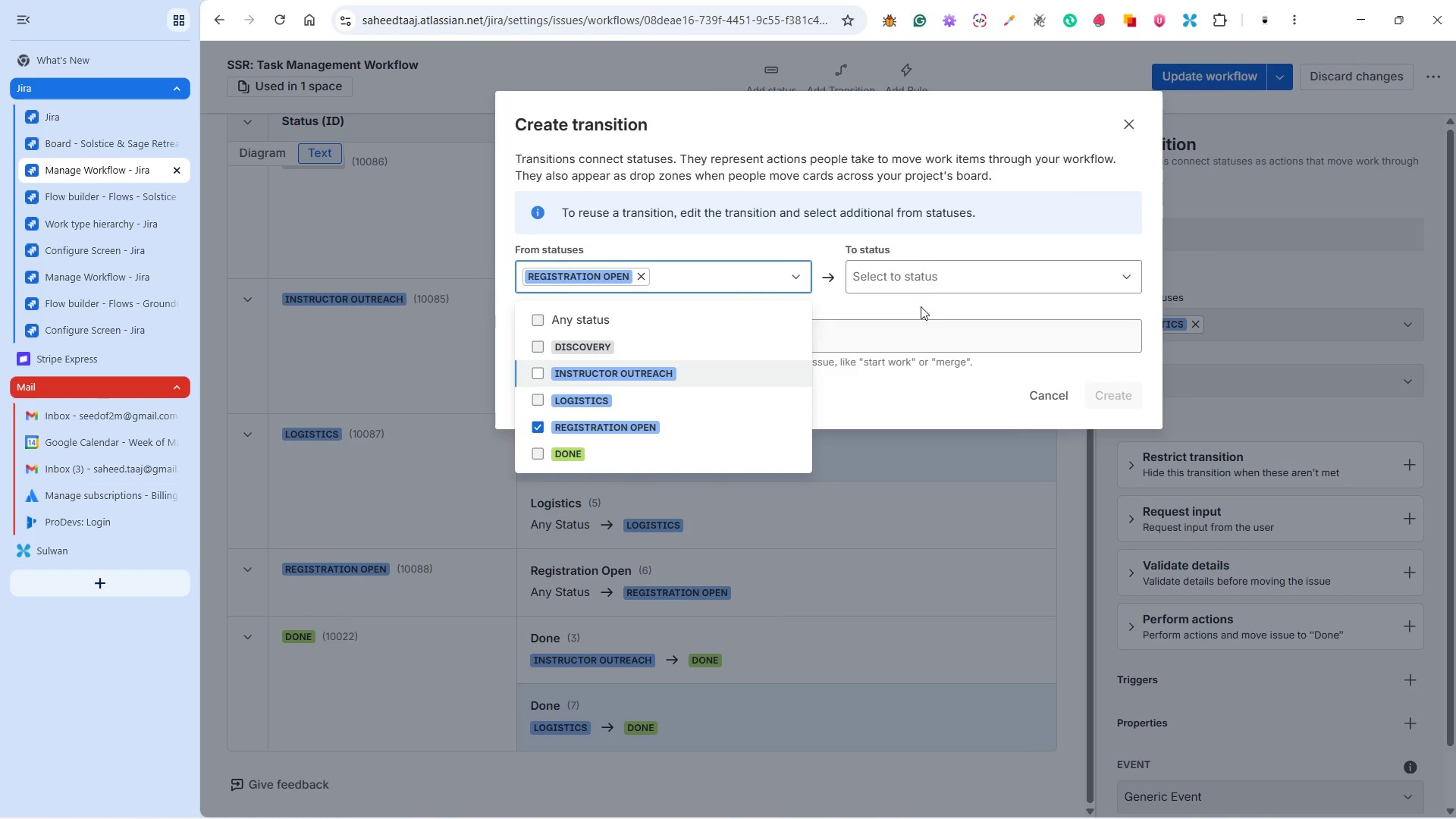 
left_click([929, 281])
 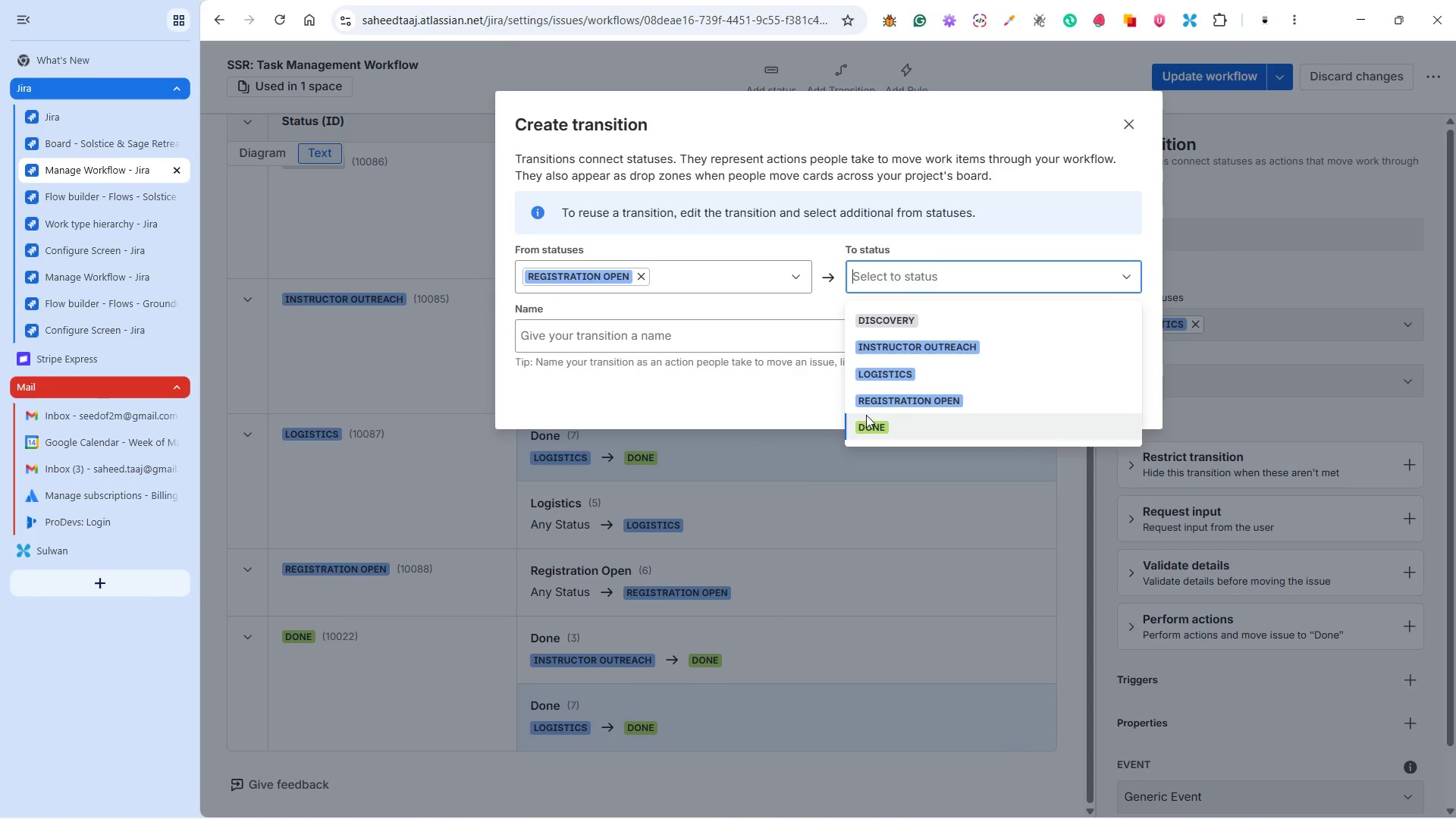 
left_click([866, 415])
 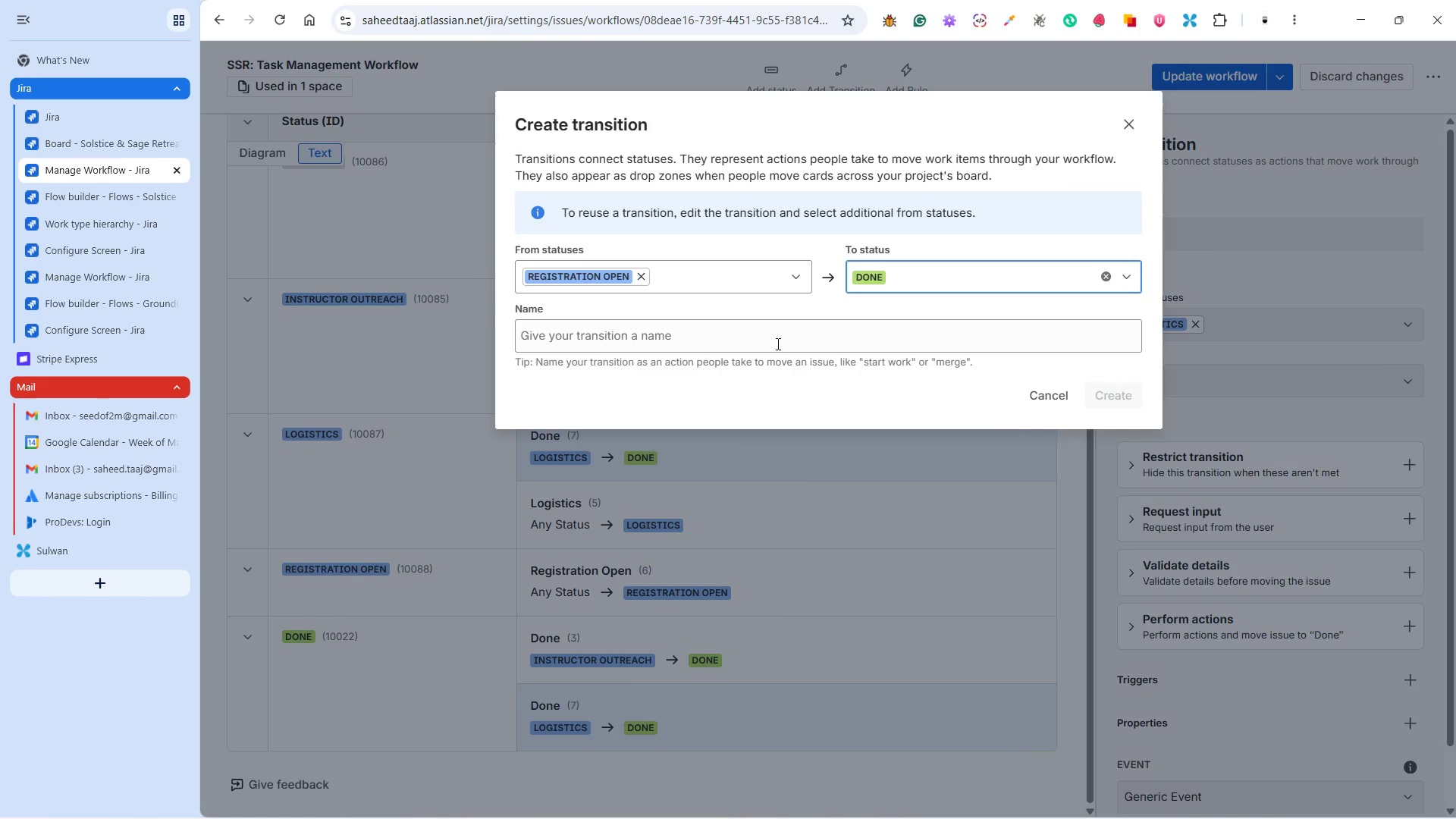 
left_click([773, 340])
 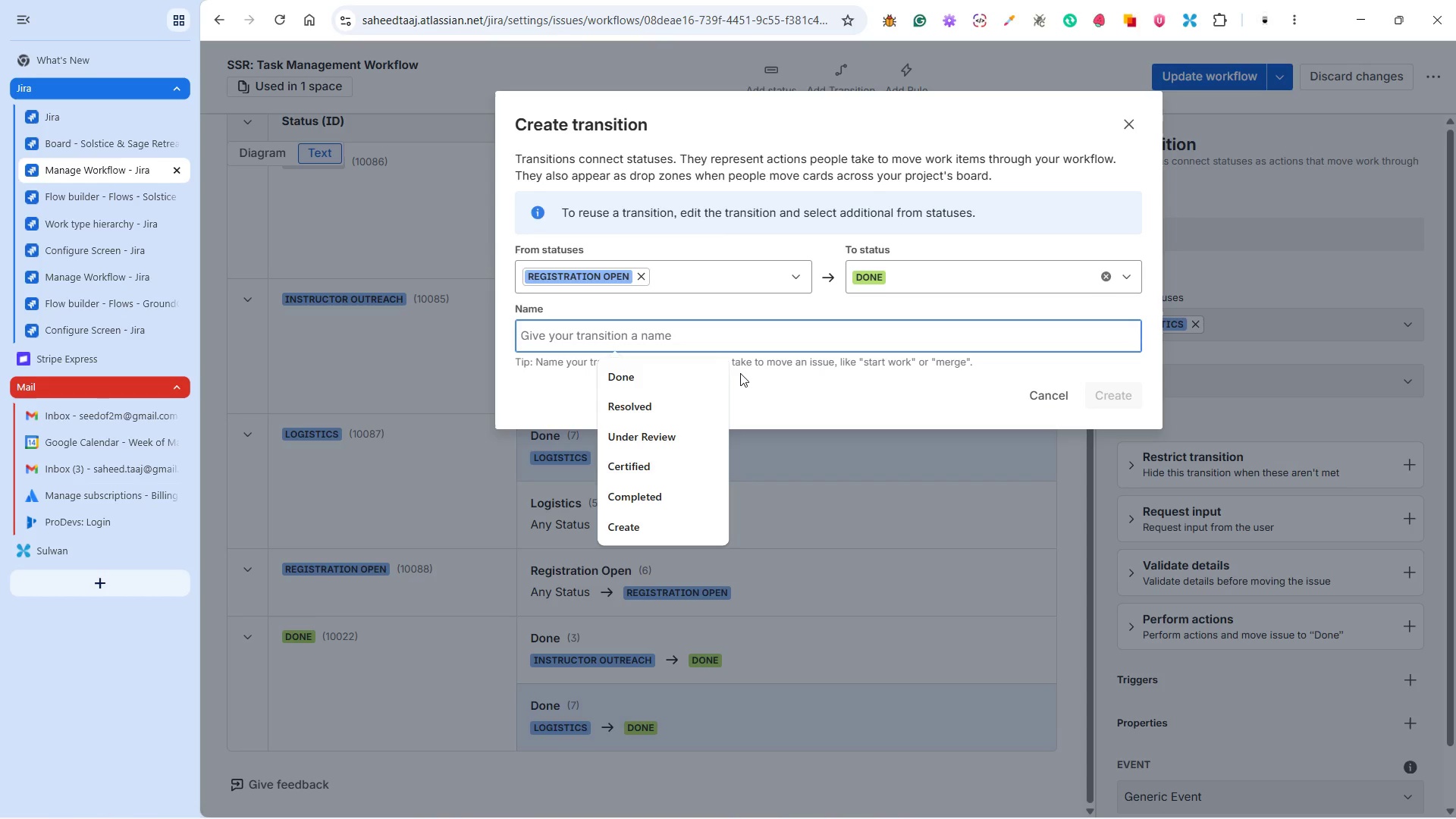 
left_click([713, 372])
 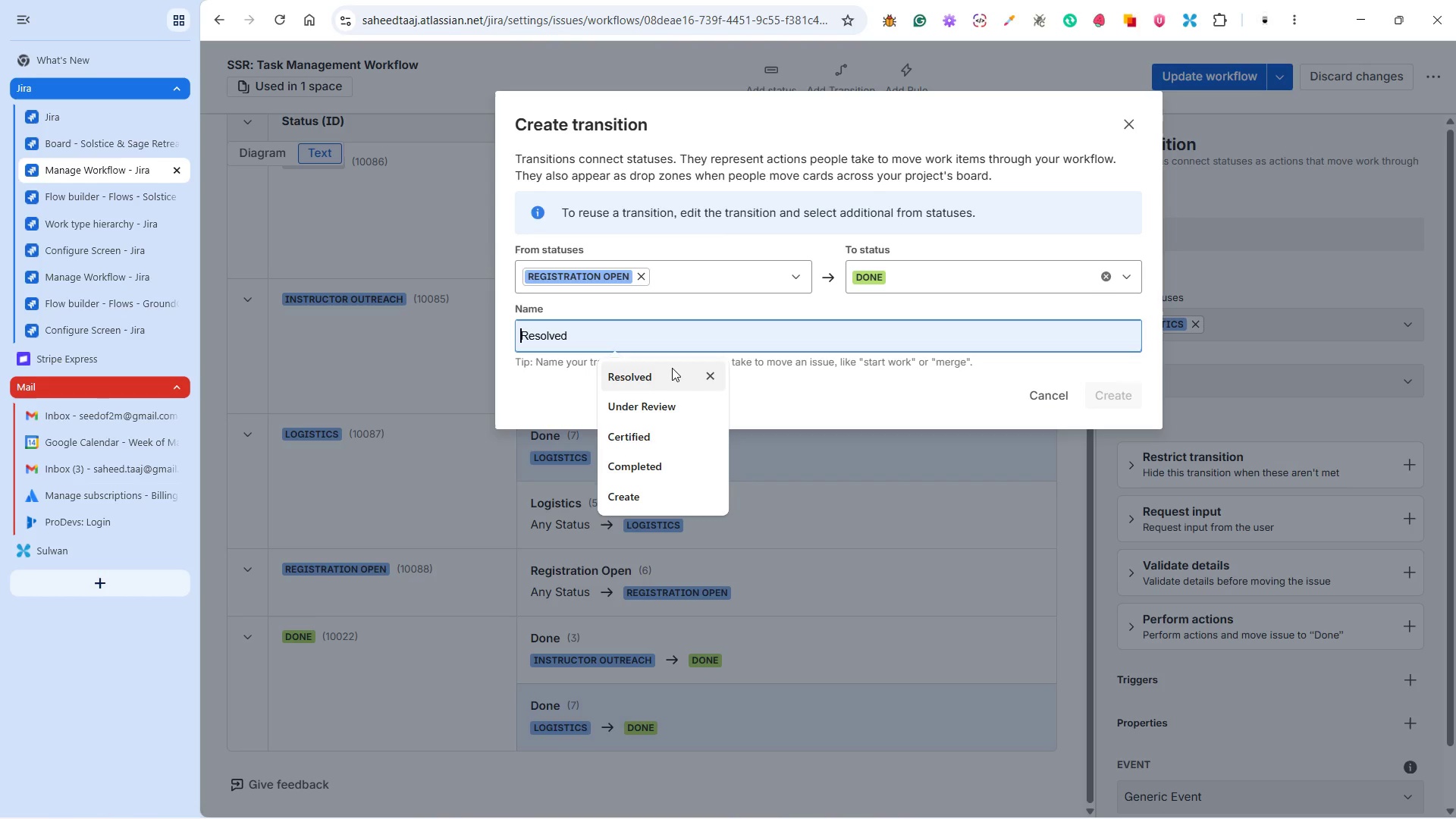 
type(Do)
 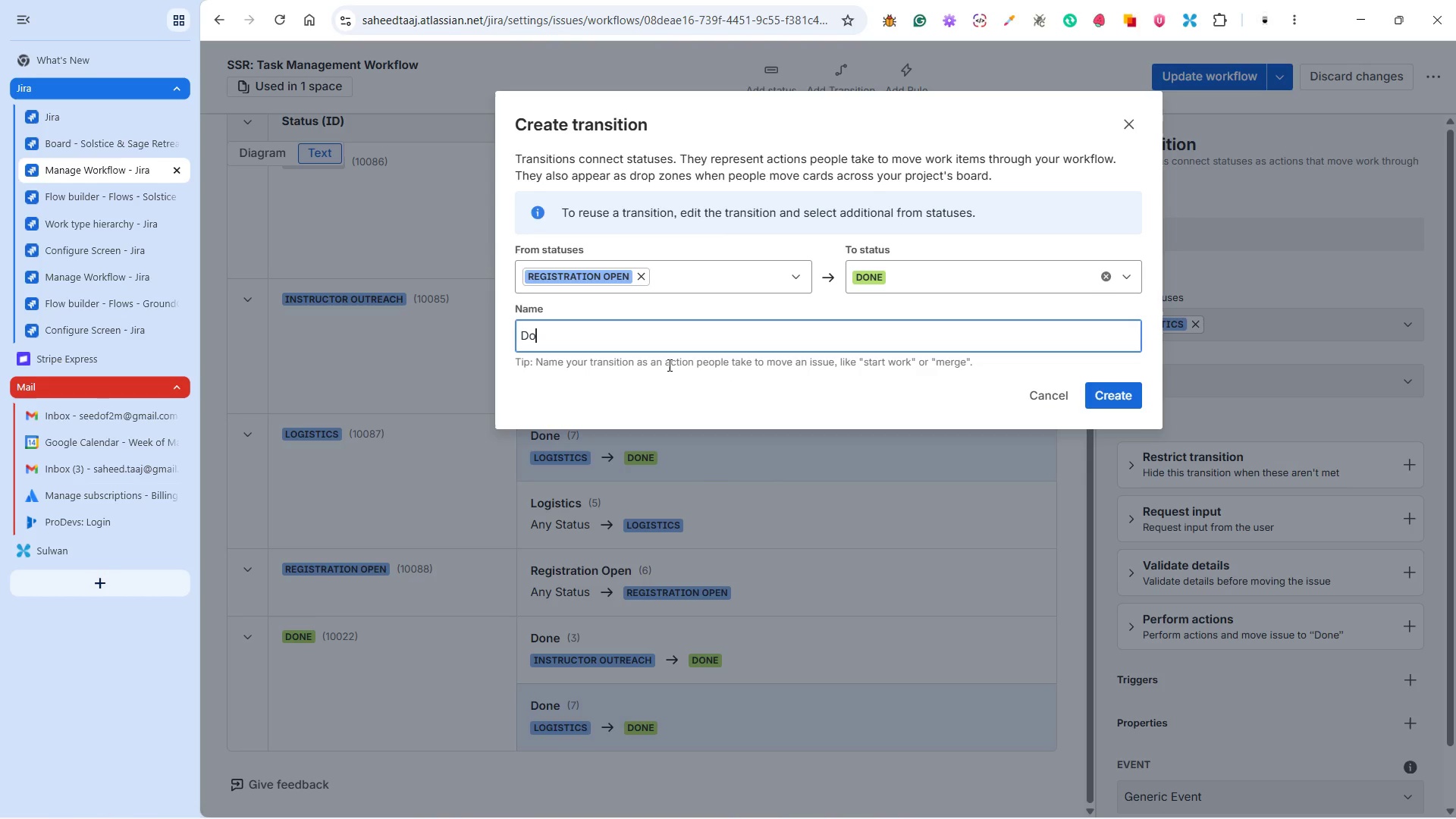 
type(ne)
 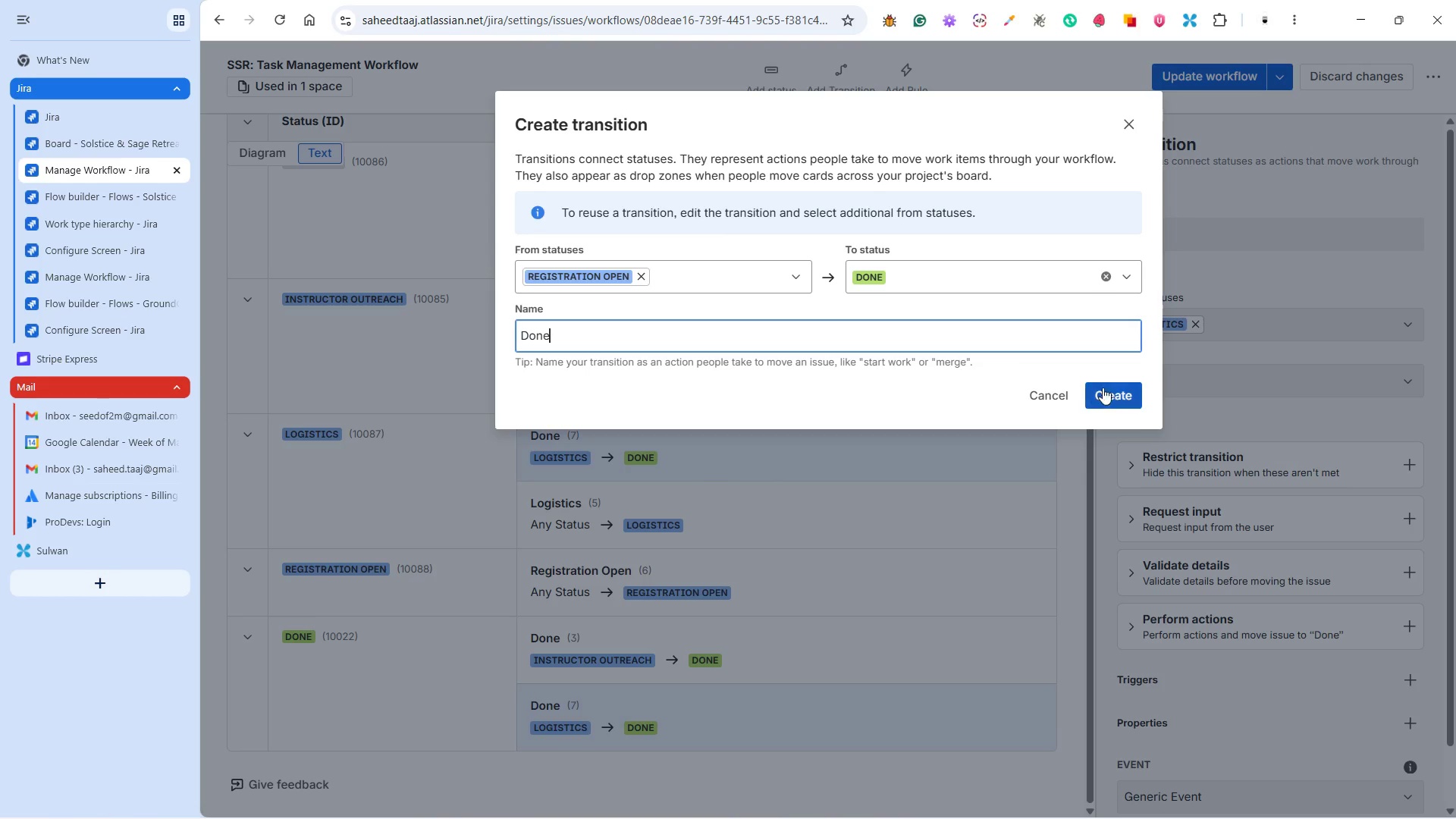 
left_click([1109, 391])
 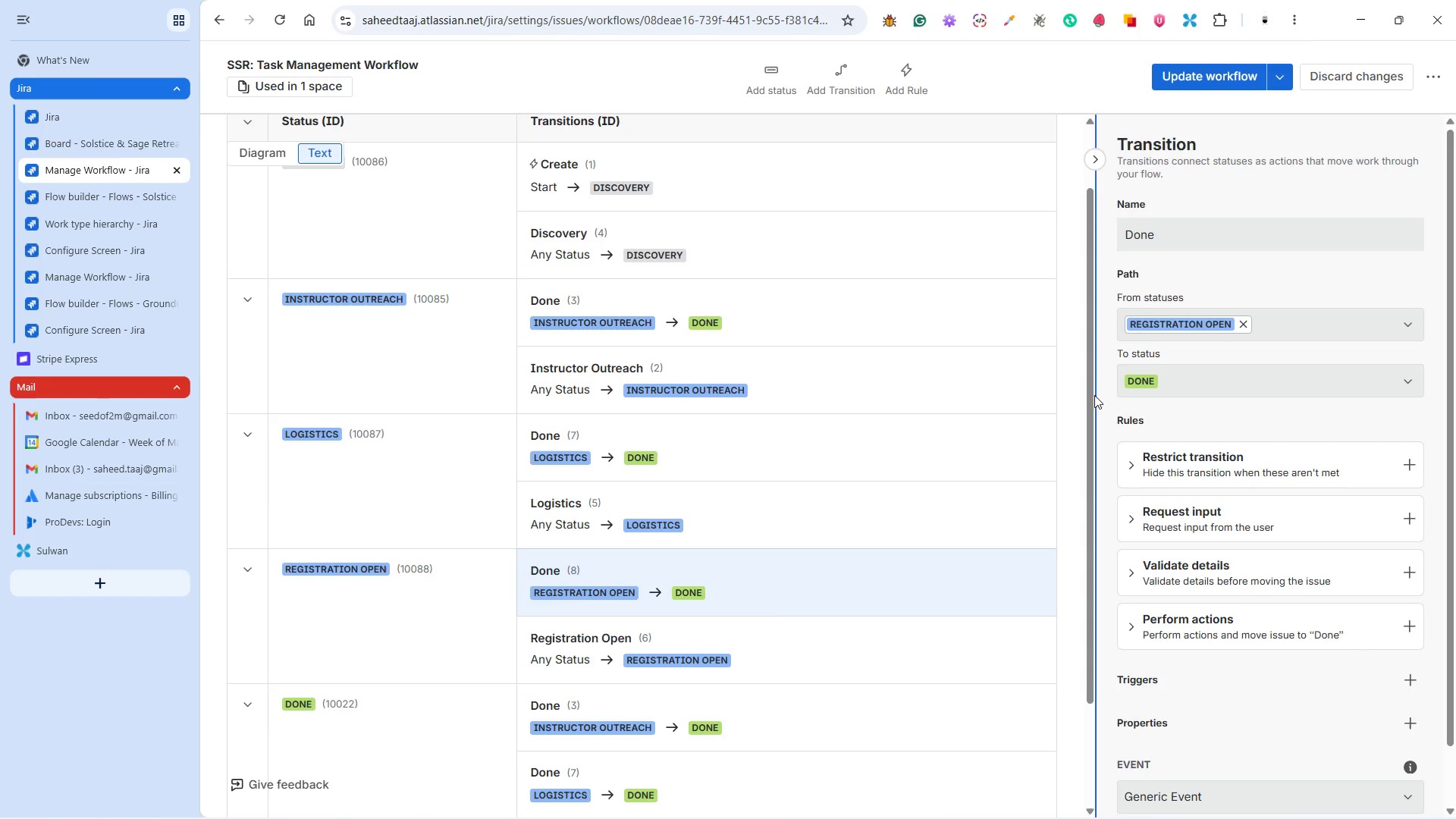 
scroll: coordinate [916, 453], scroll_direction: down, amount: 4.0
 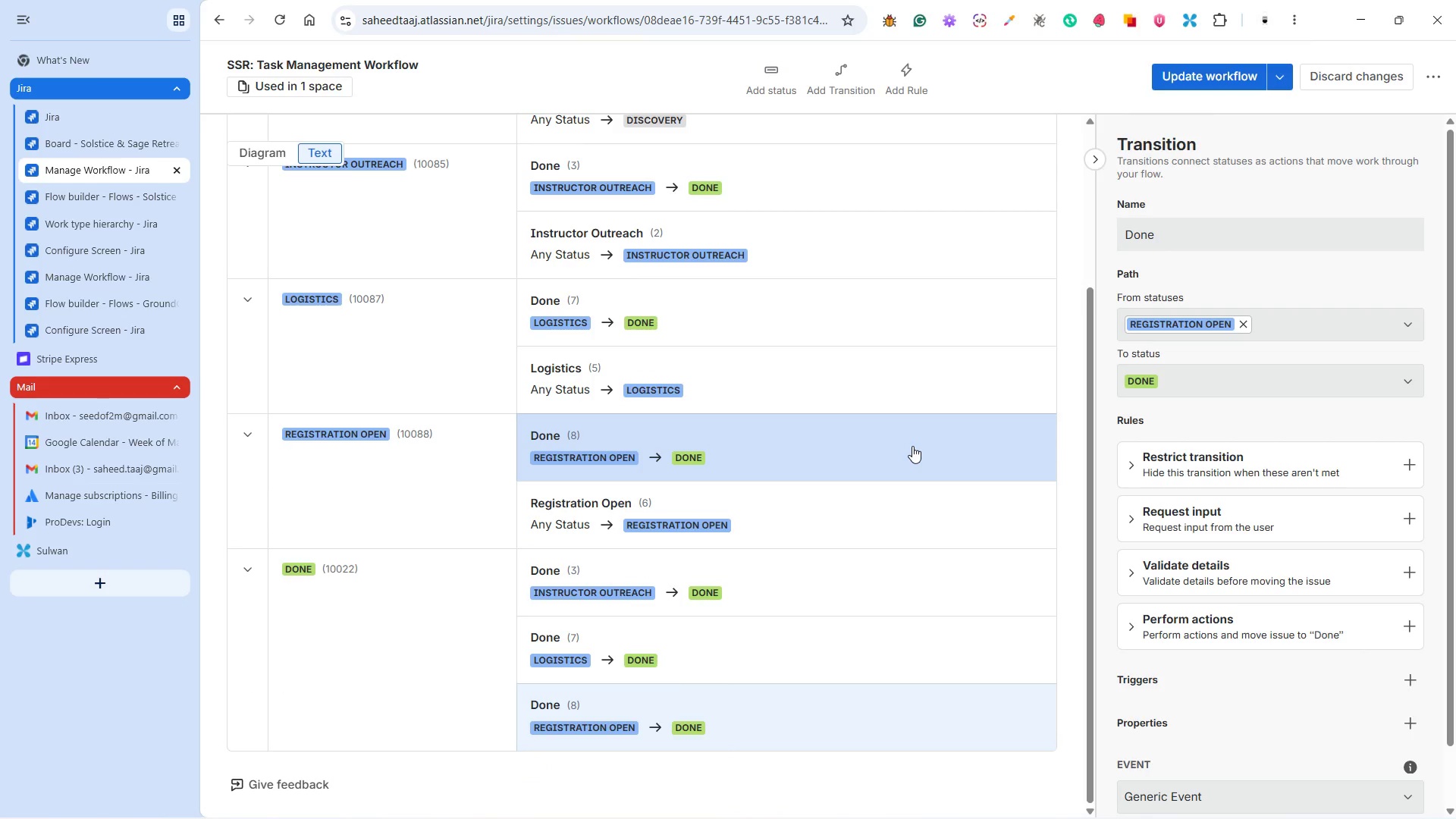 
scroll: coordinate [912, 445], scroll_direction: up, amount: 7.0
 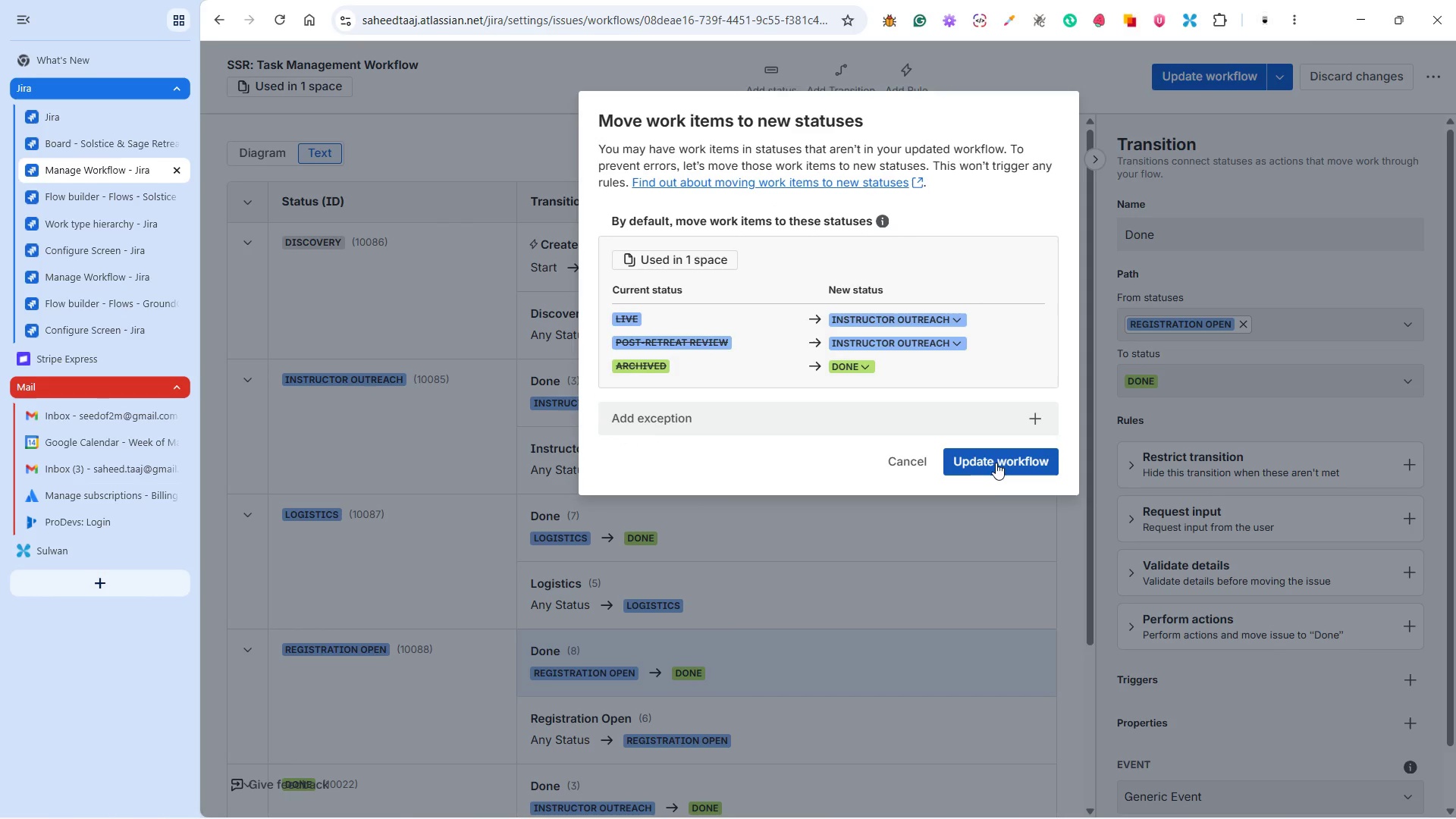 
wait(18.63)
 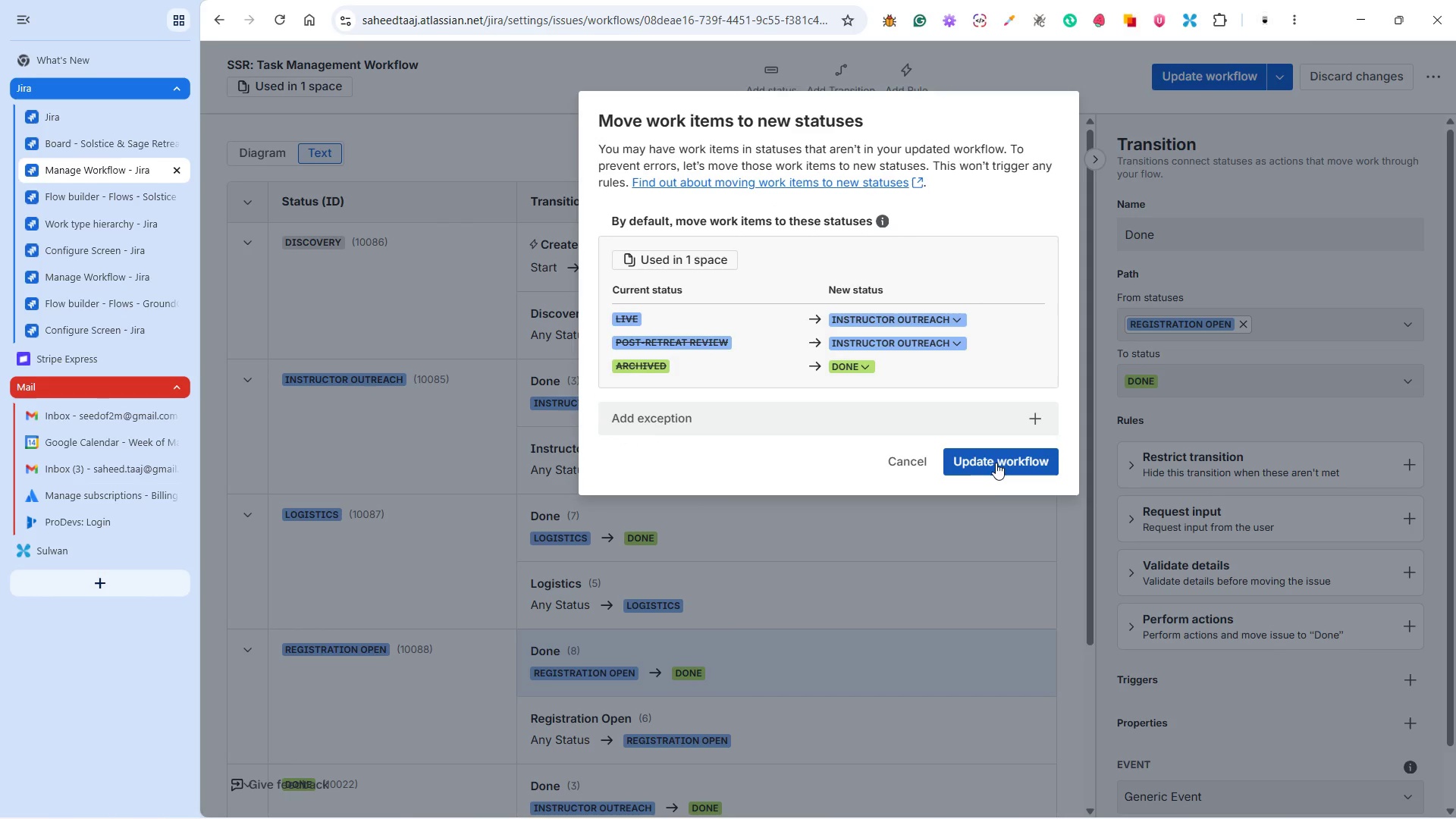 
left_click([992, 457])
 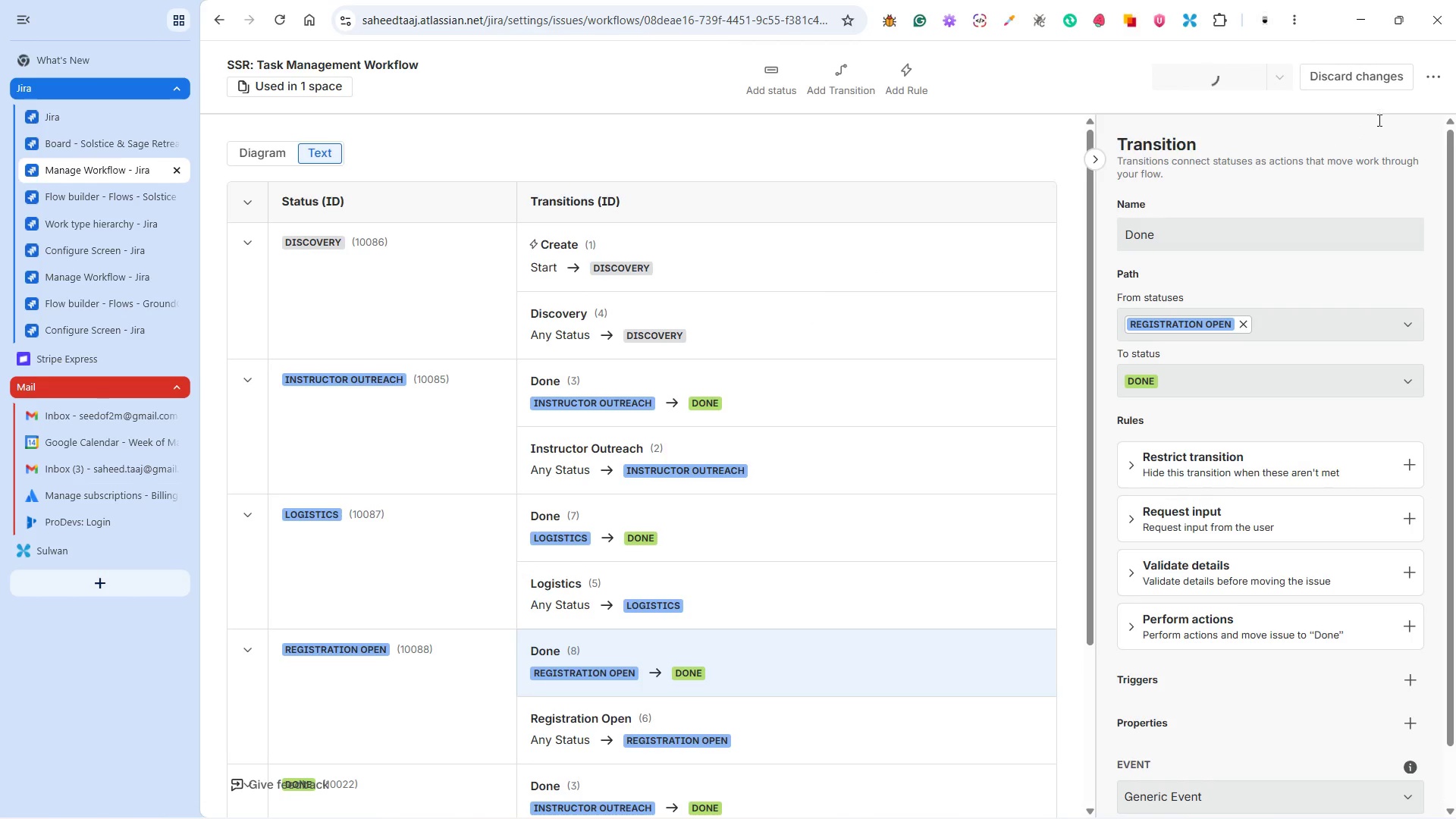 
left_click([1382, 71])
 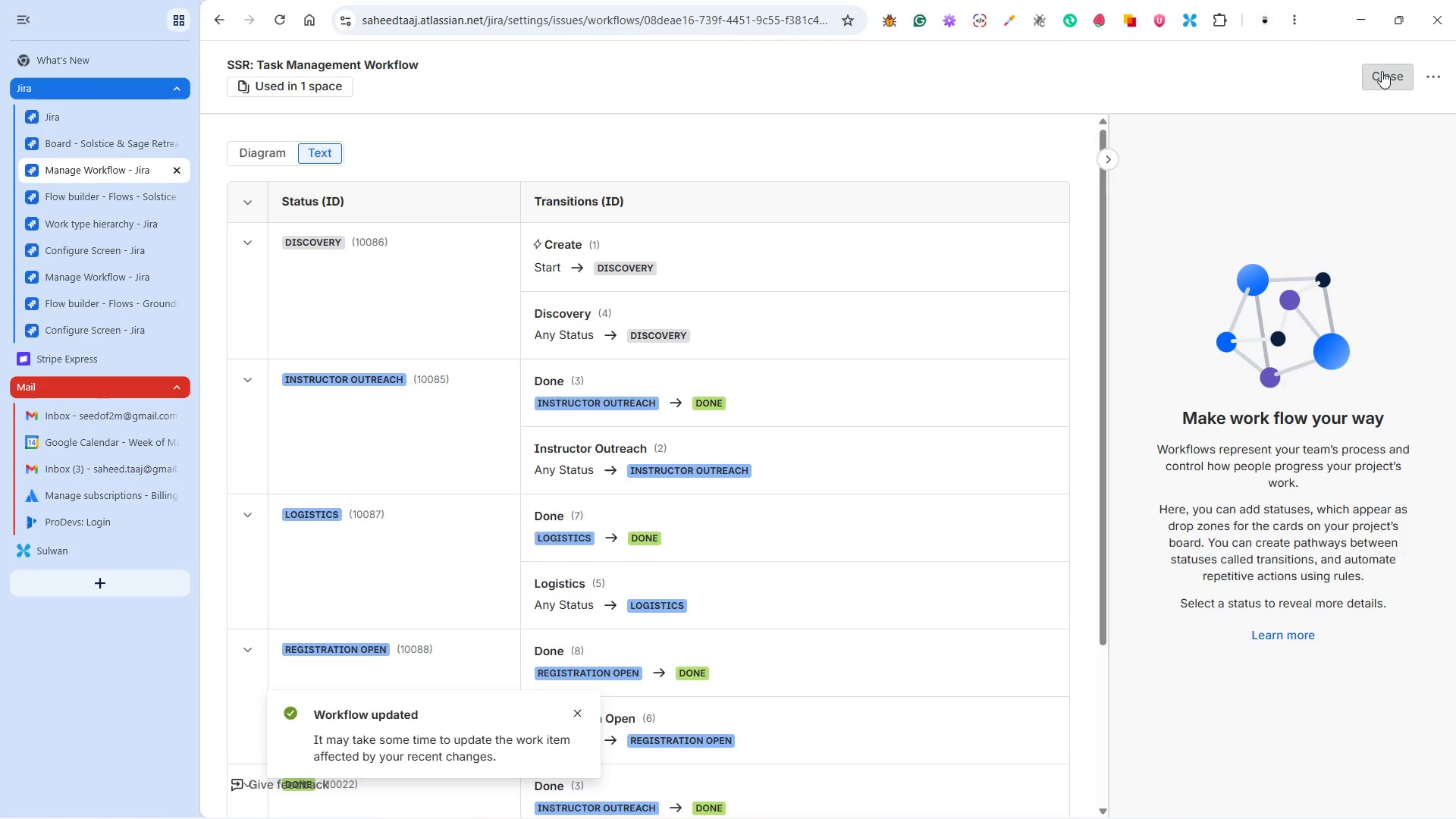 
mouse_move([1363, 80])
 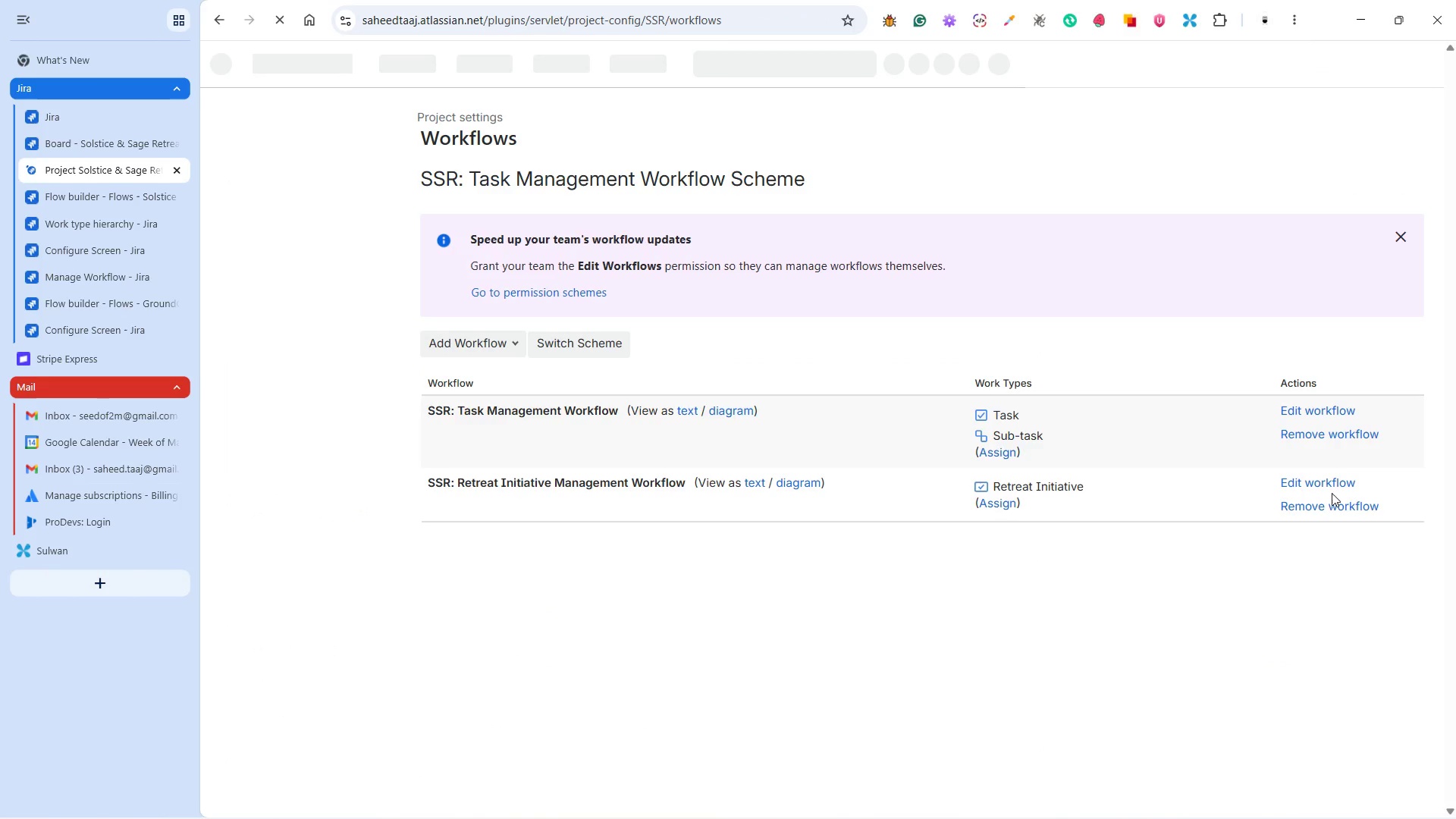 
left_click([1315, 482])
 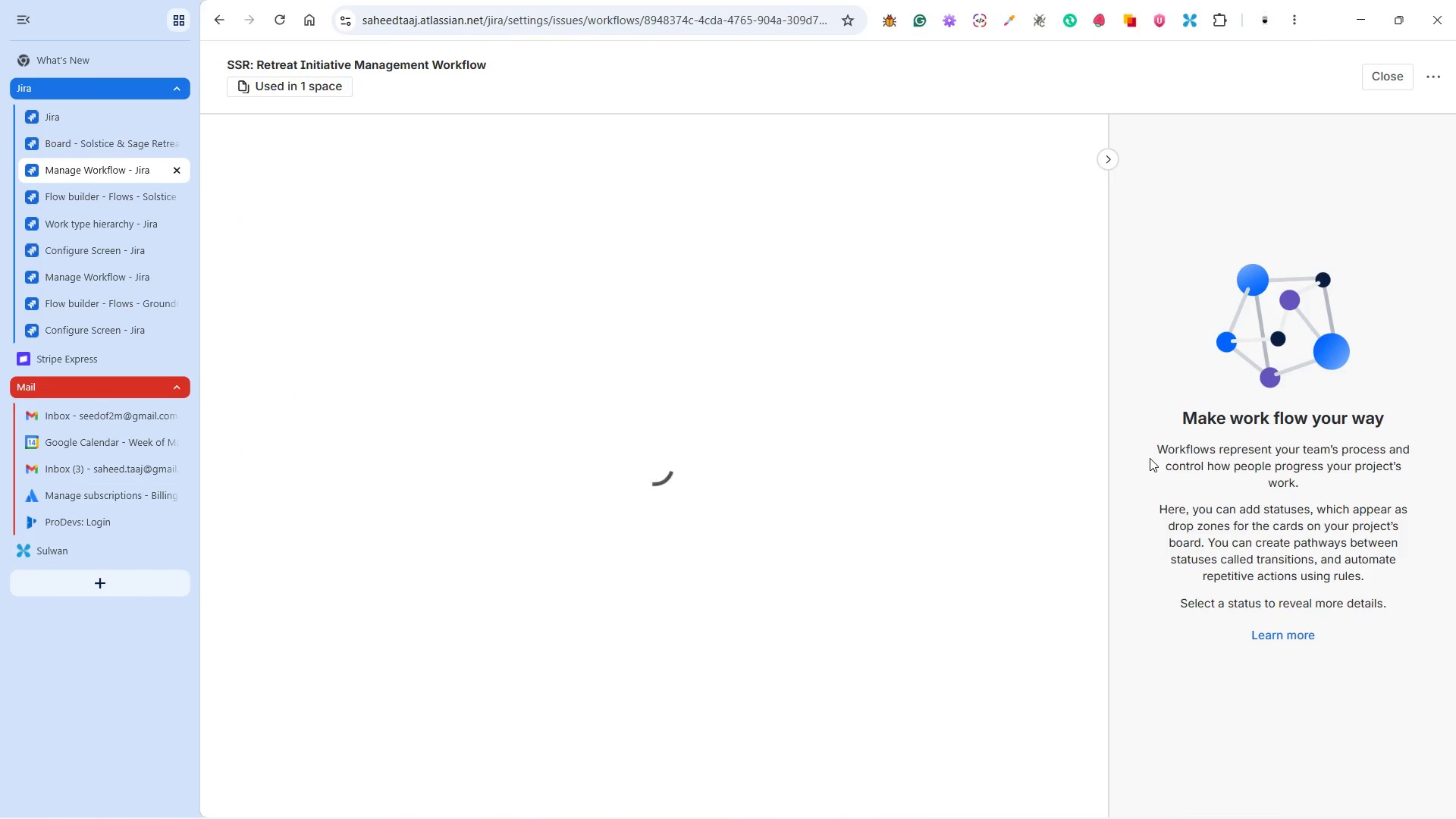 
scroll: coordinate [830, 468], scroll_direction: down, amount: 3.0
 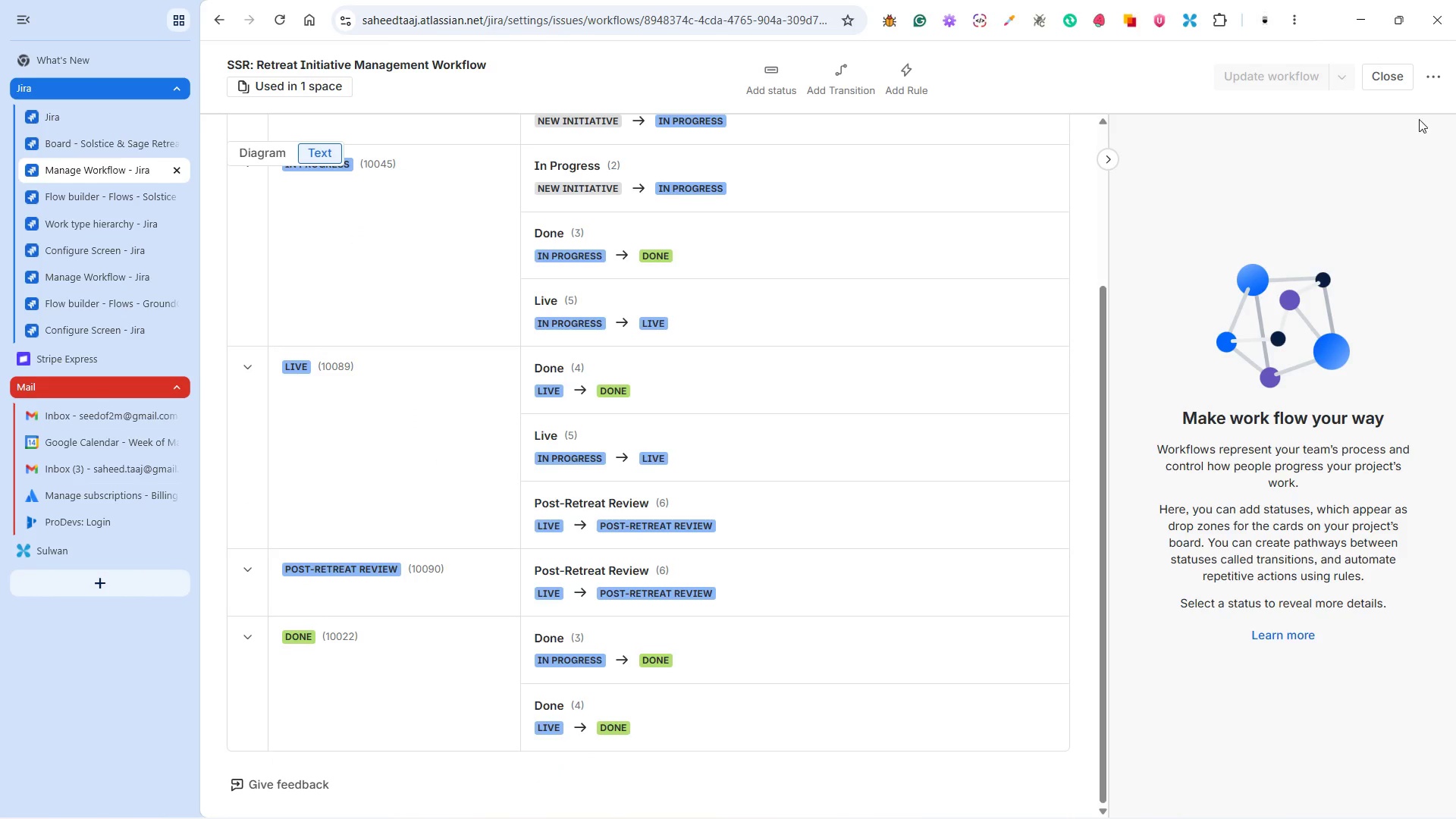 
left_click([1380, 83])
 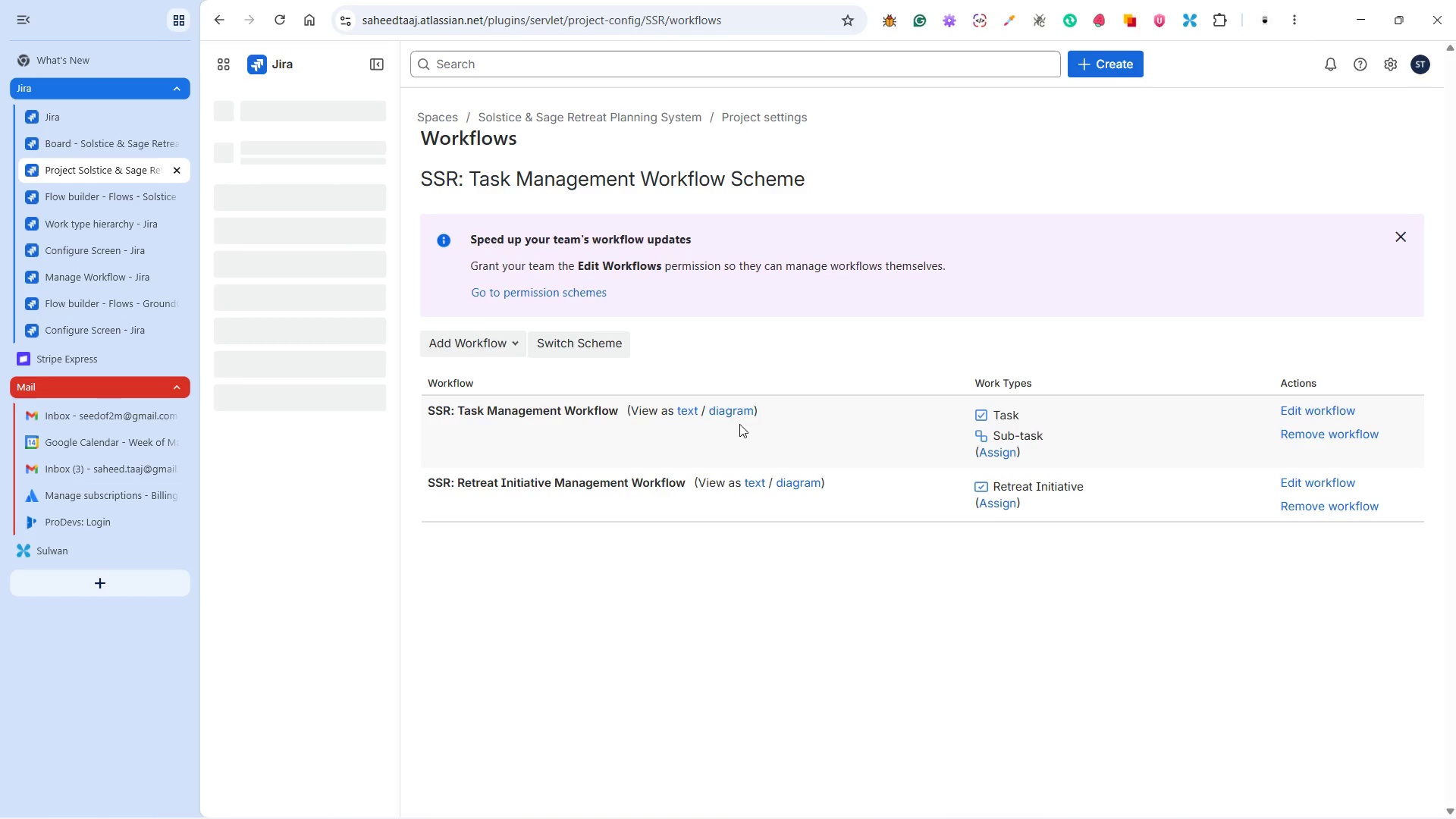 
wait(6.52)
 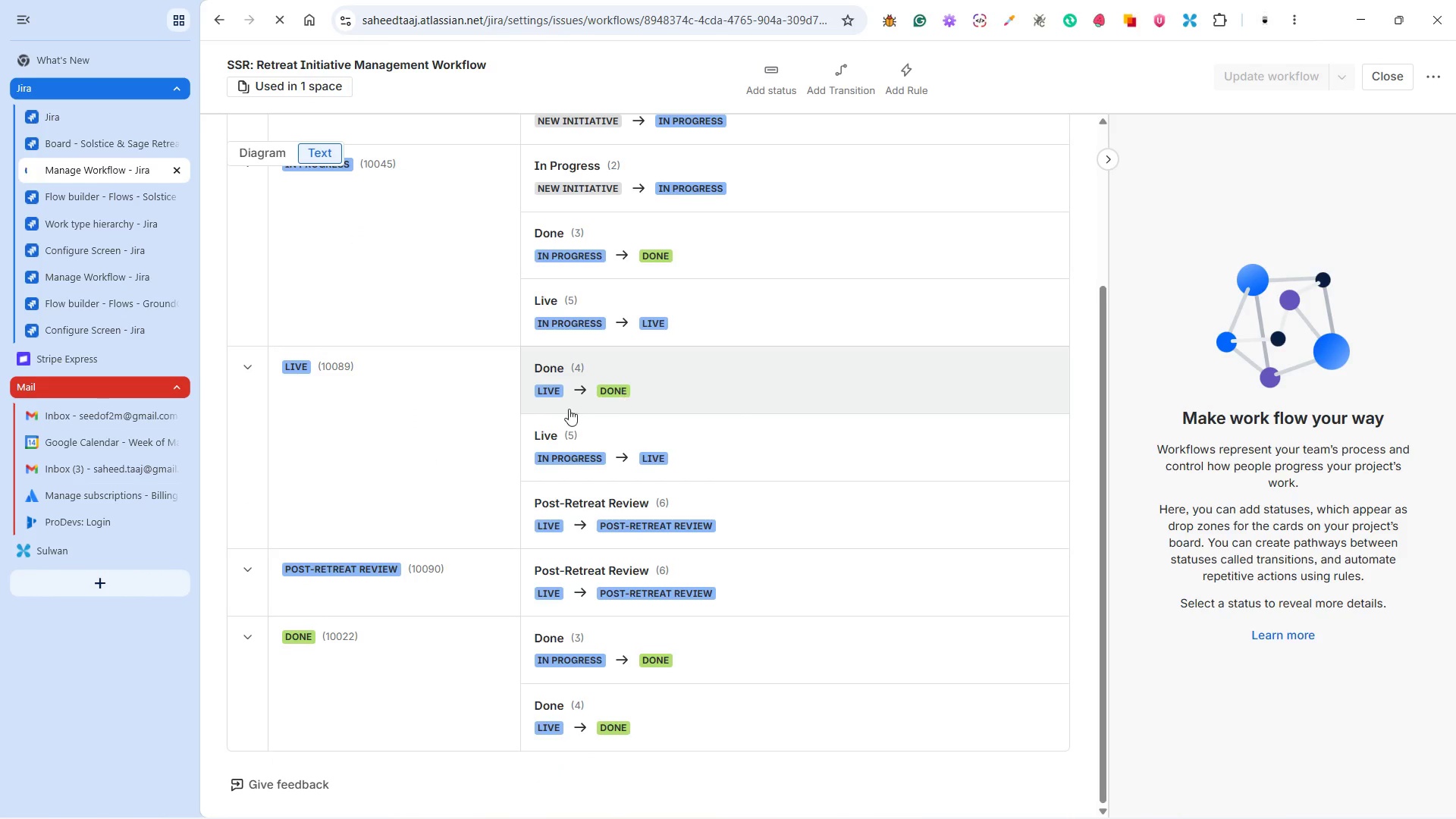 
left_click([1354, 24])
 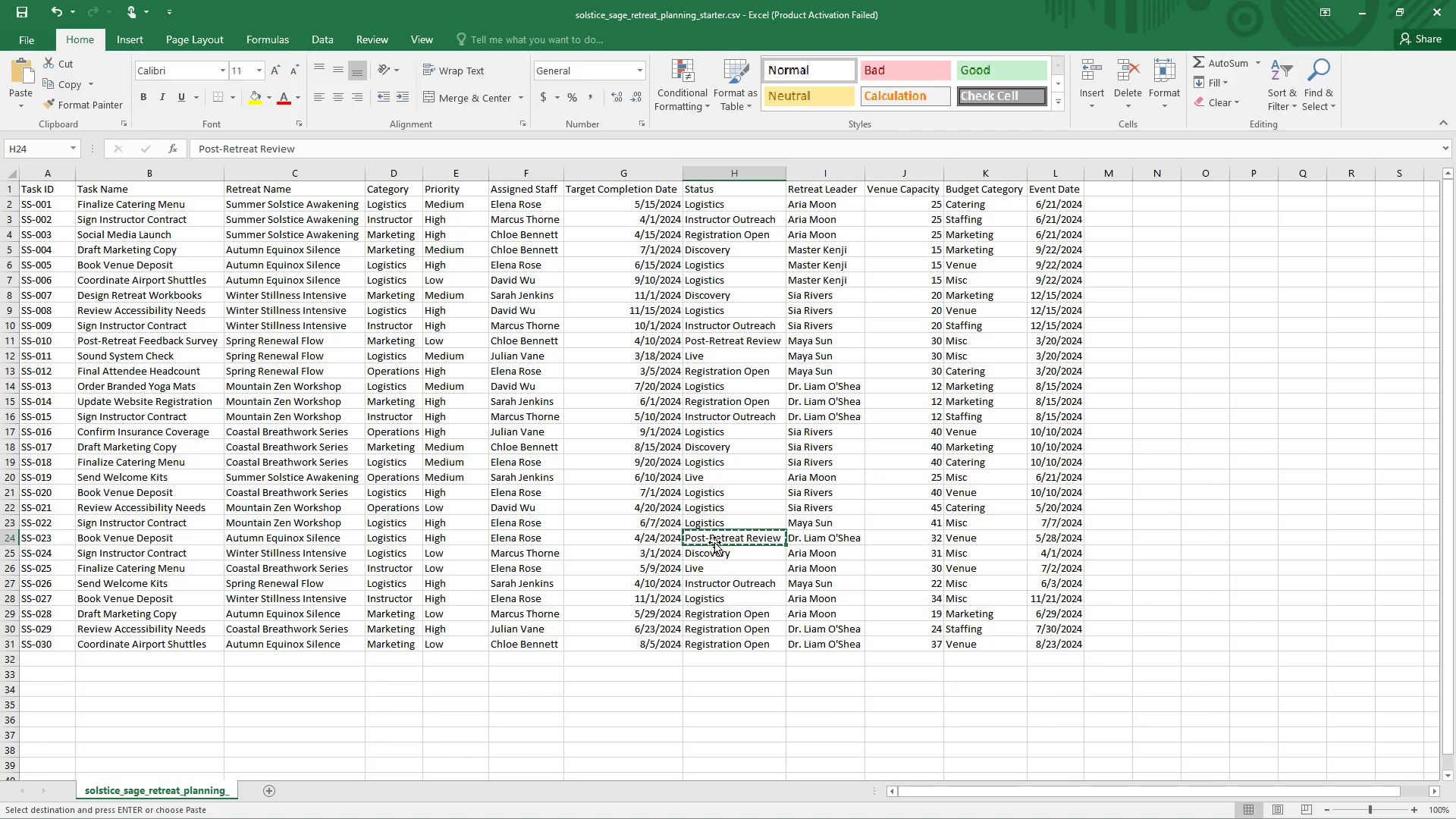 
wait(9.27)
 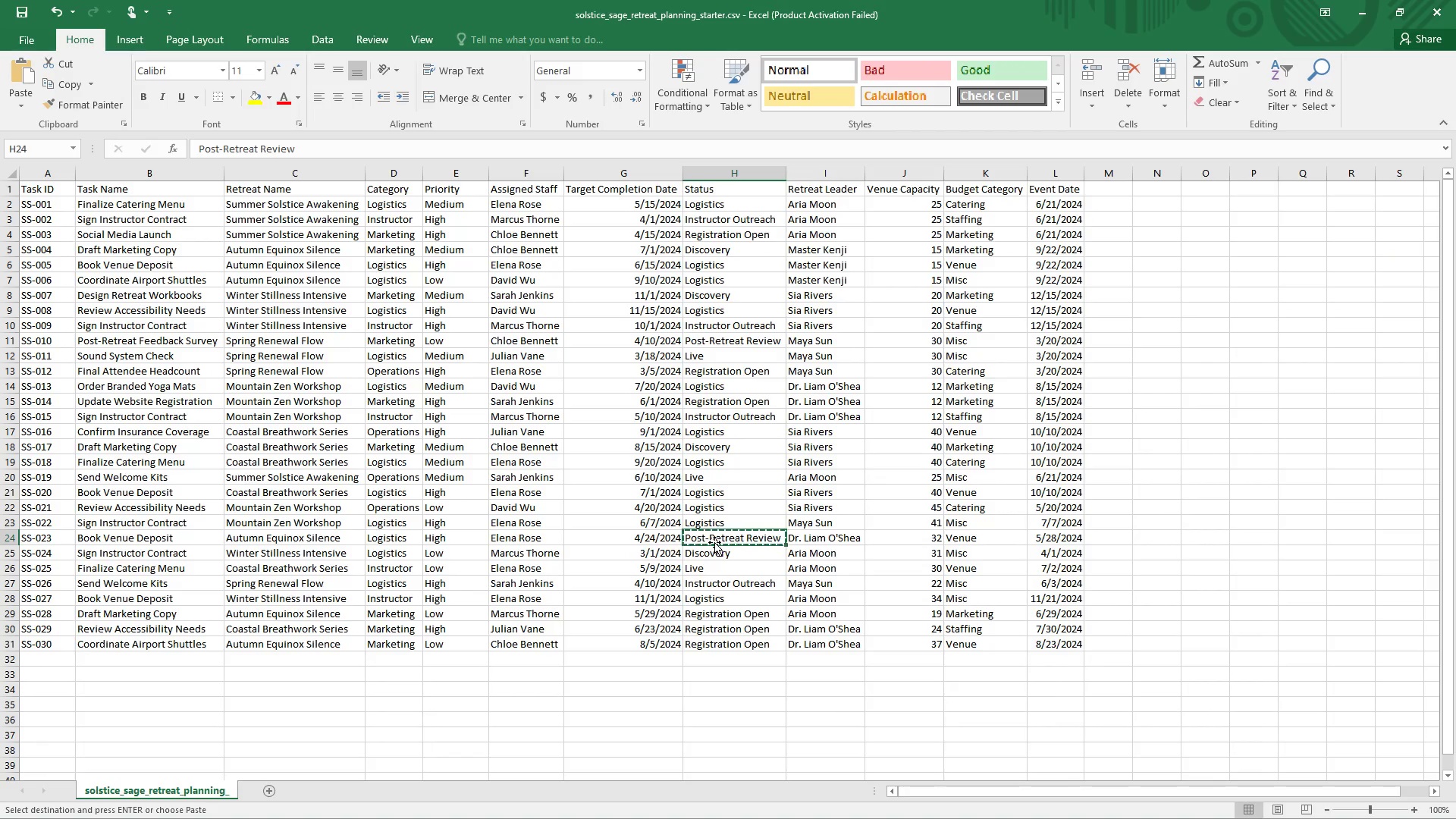 
left_click([706, 211])
 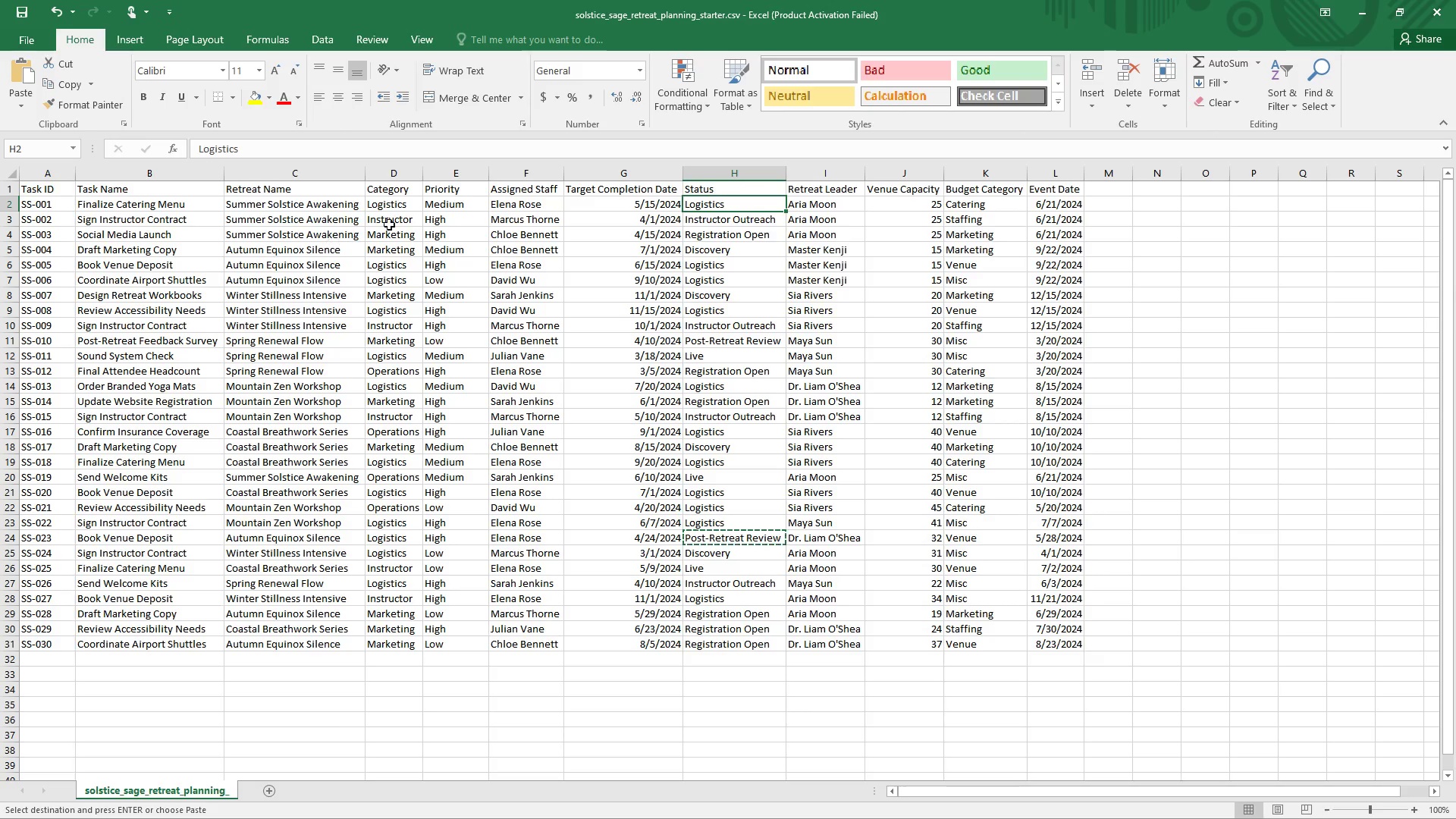 
left_click([399, 206])
 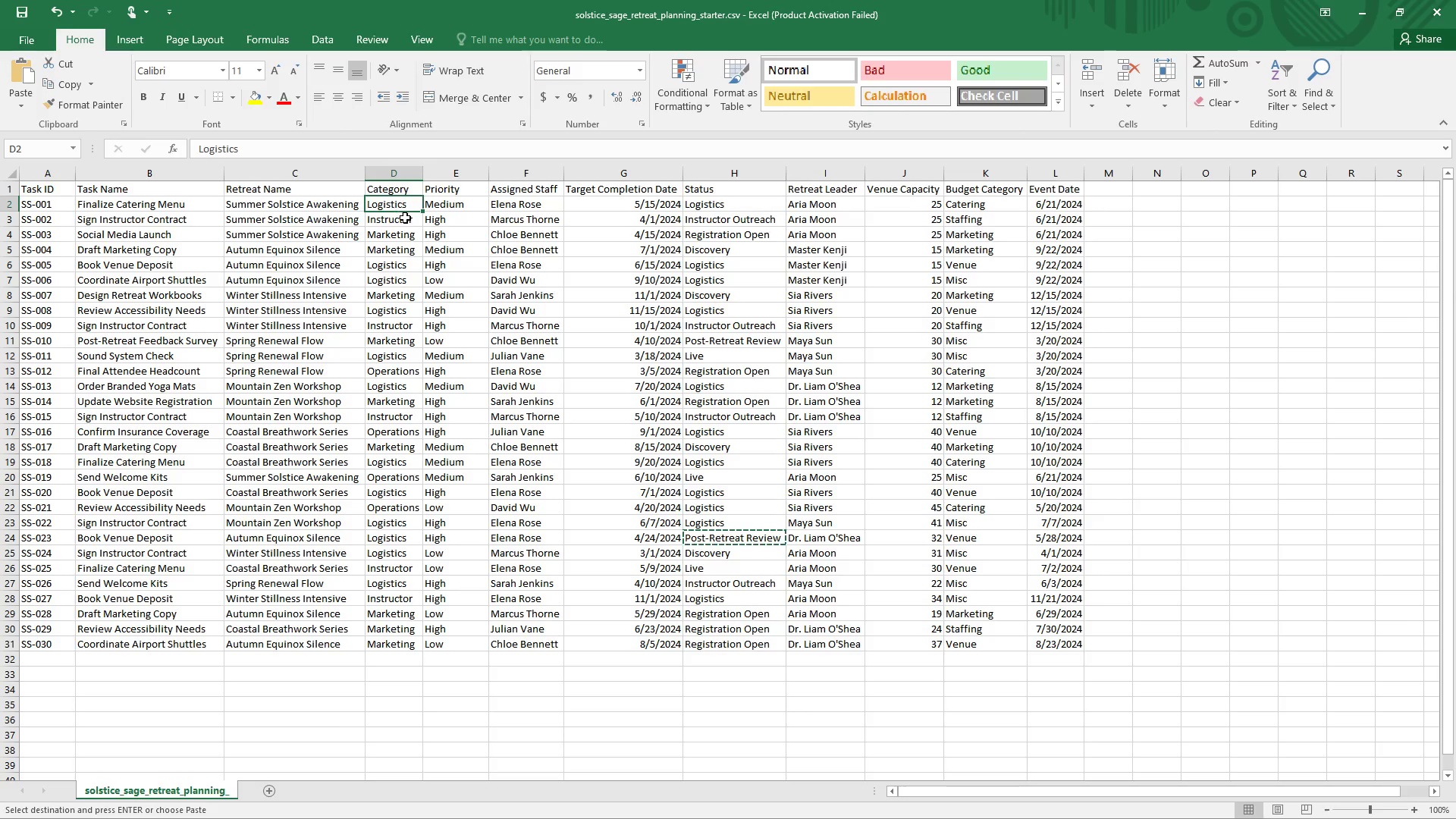 
left_click([403, 222])
 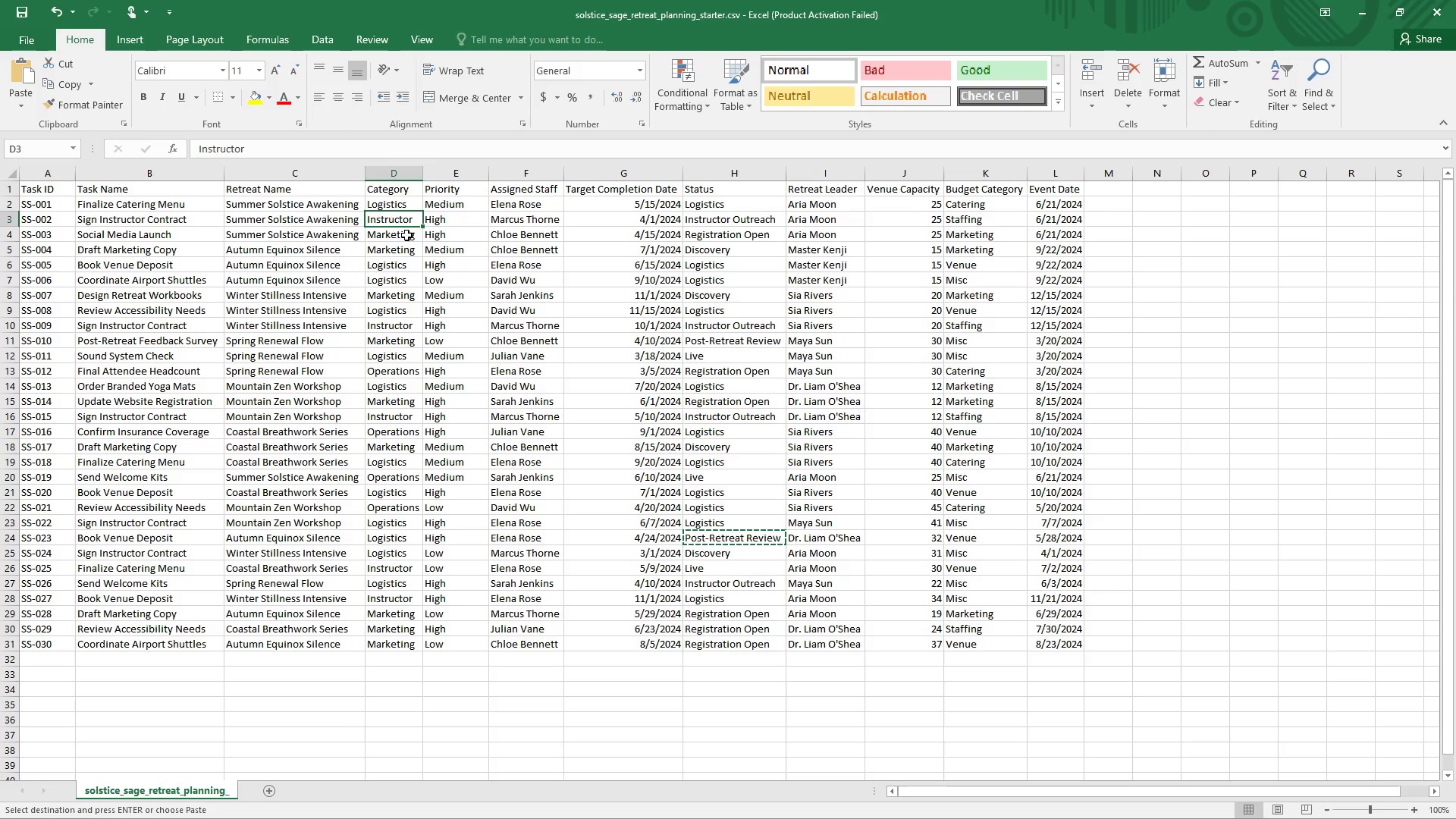 
wait(8.7)
 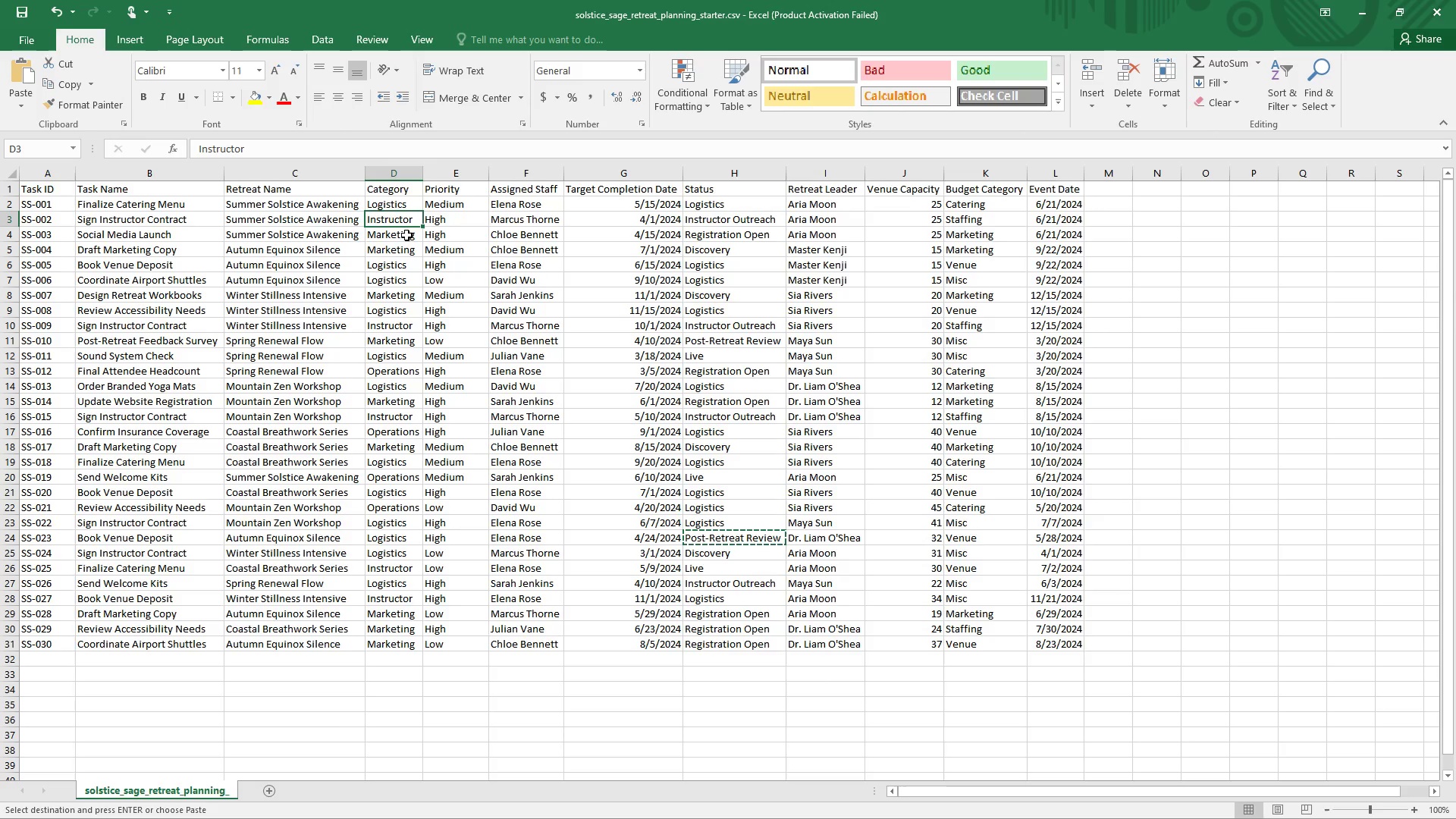 
left_click([406, 234])
 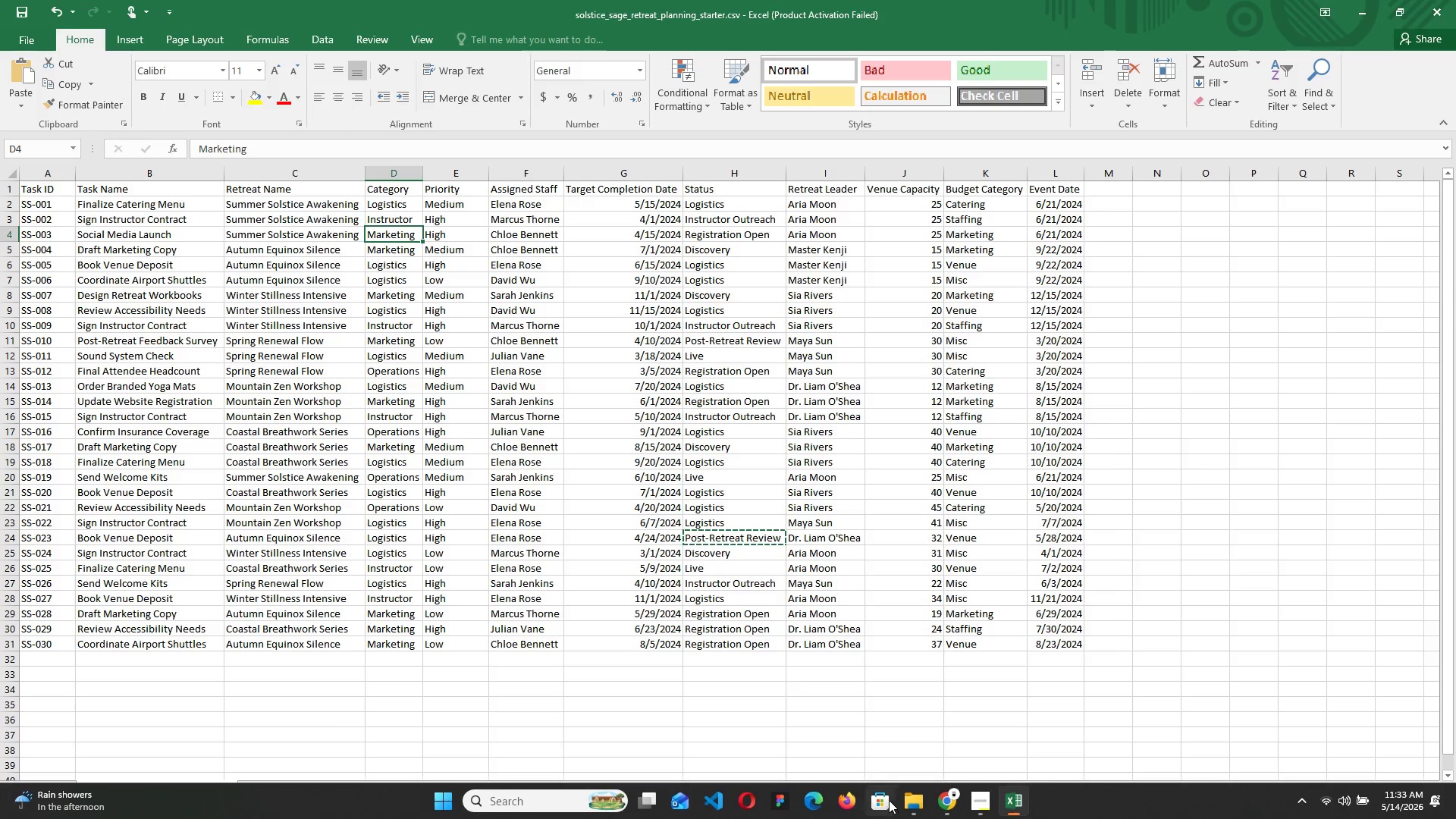 
mouse_move([908, 805])
 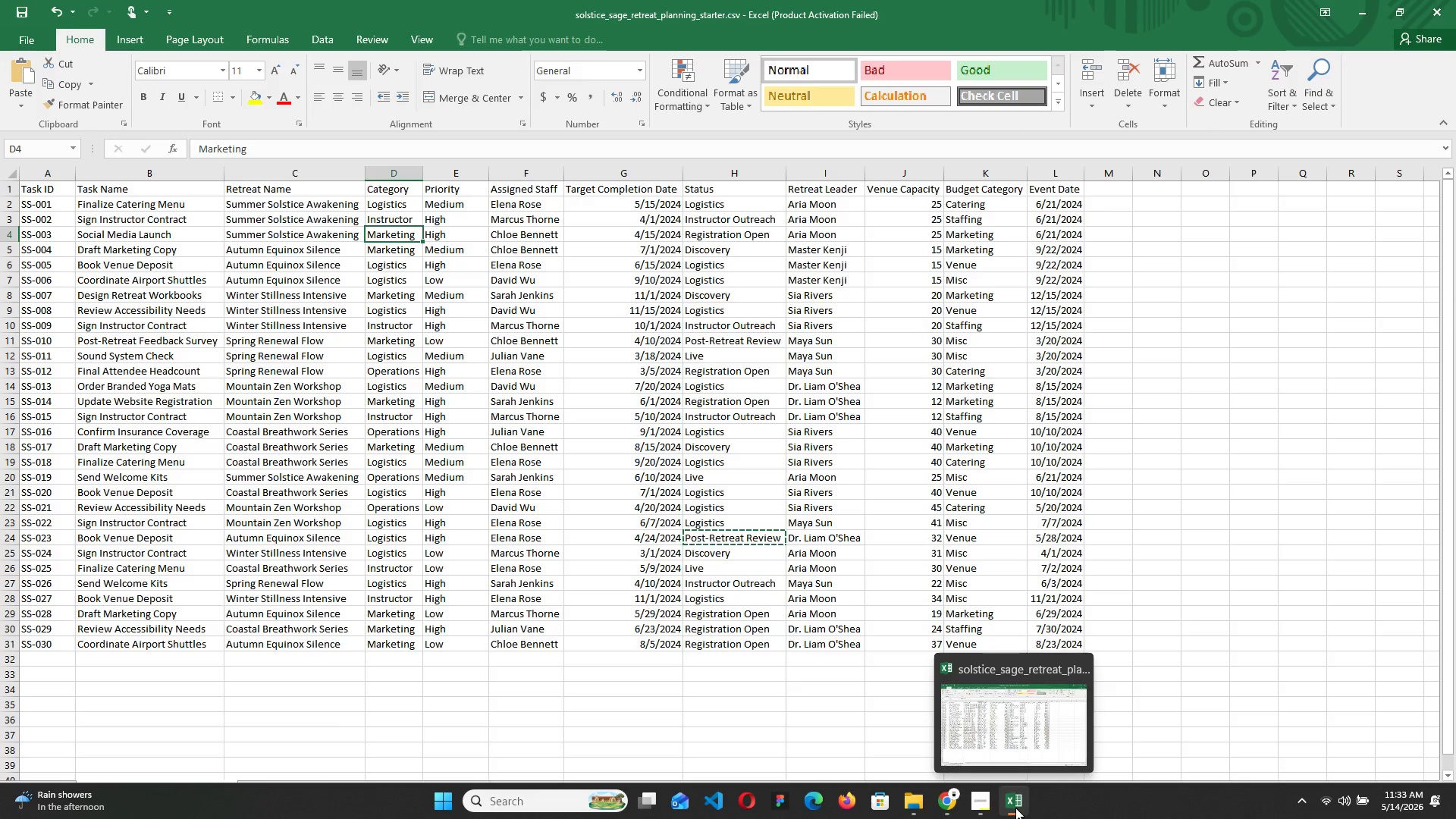 
mouse_move([989, 808])
 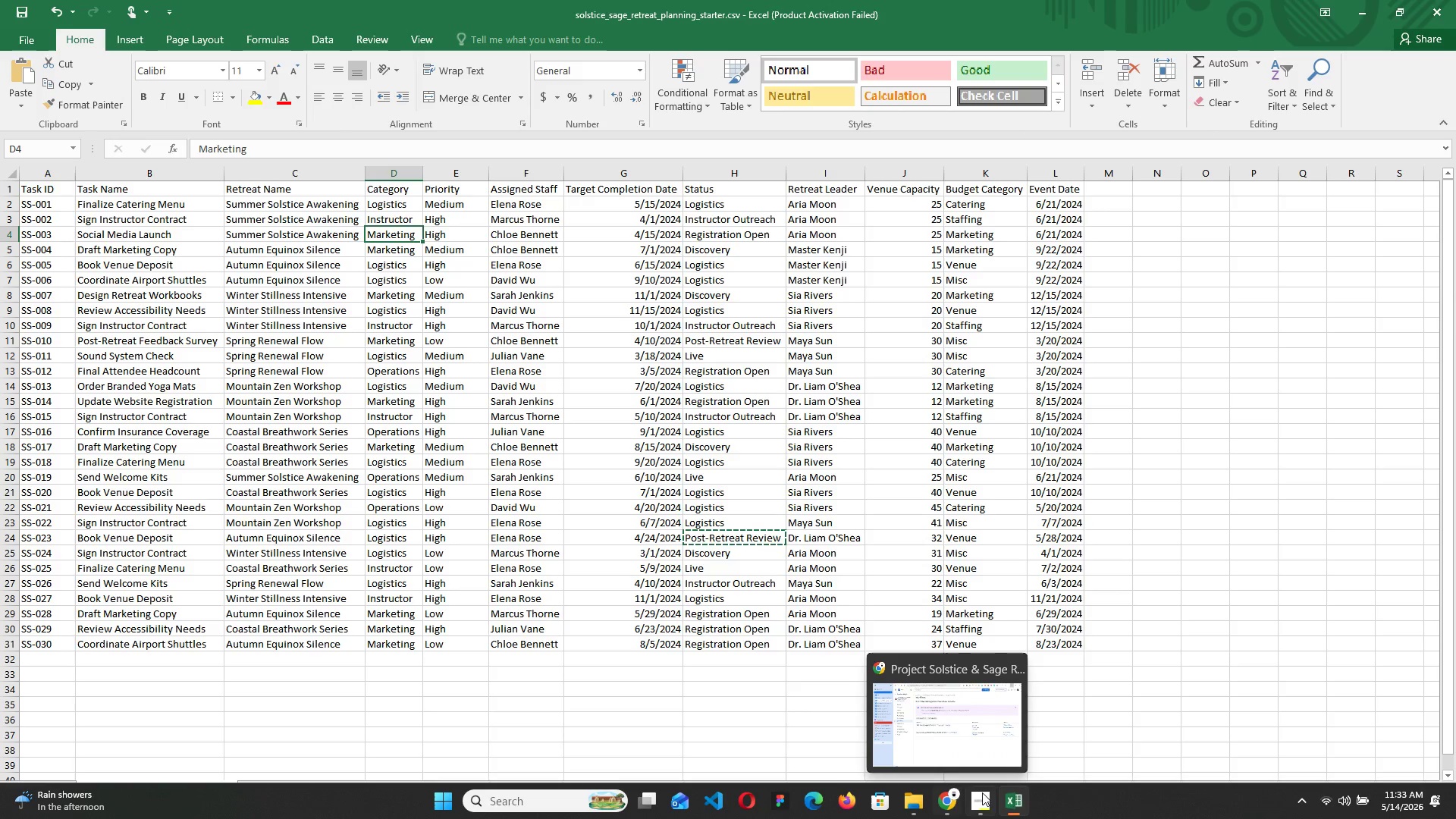 
left_click([1015, 802])
 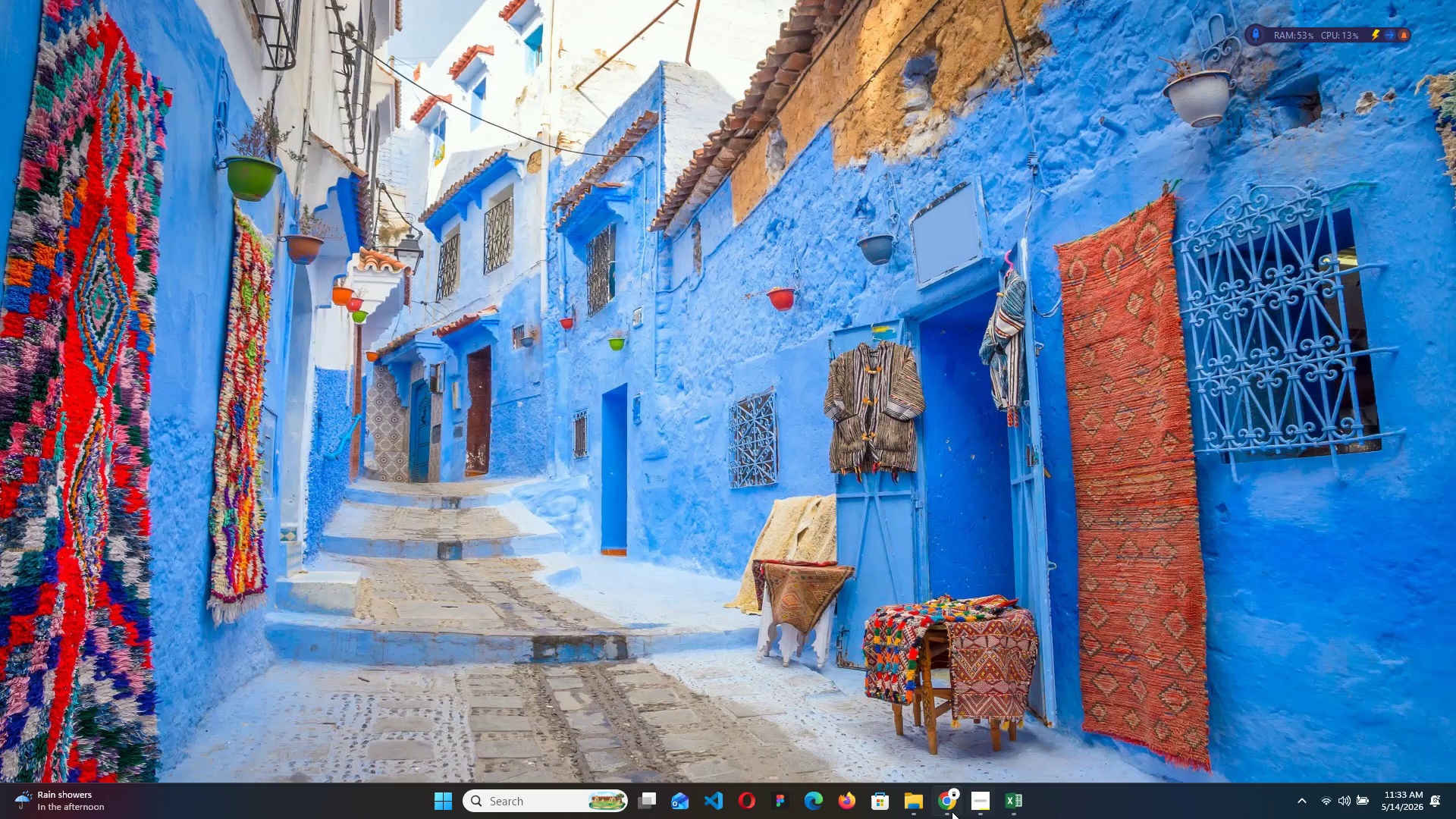 
left_click([950, 811])
 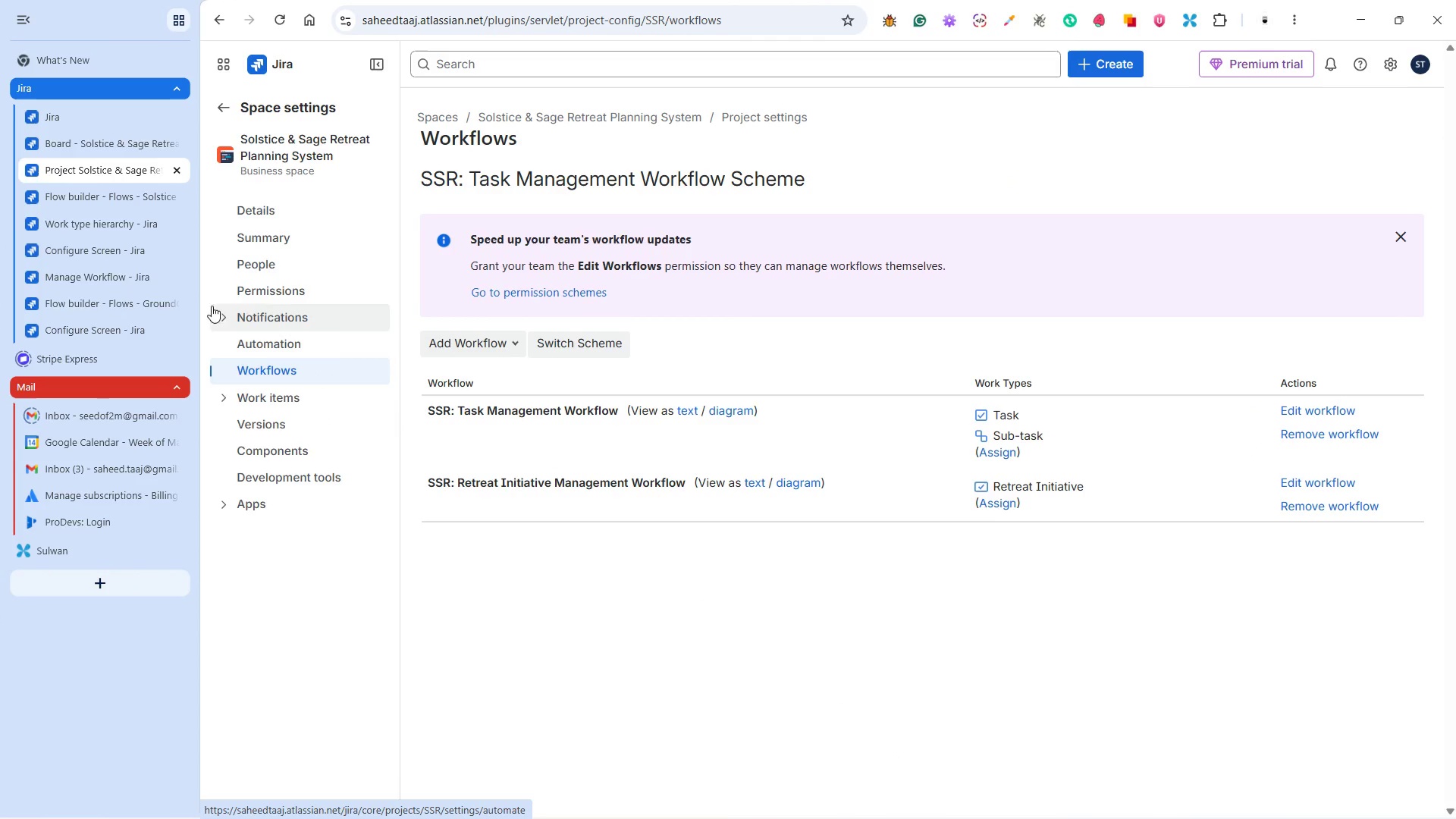 
left_click([96, 190])
 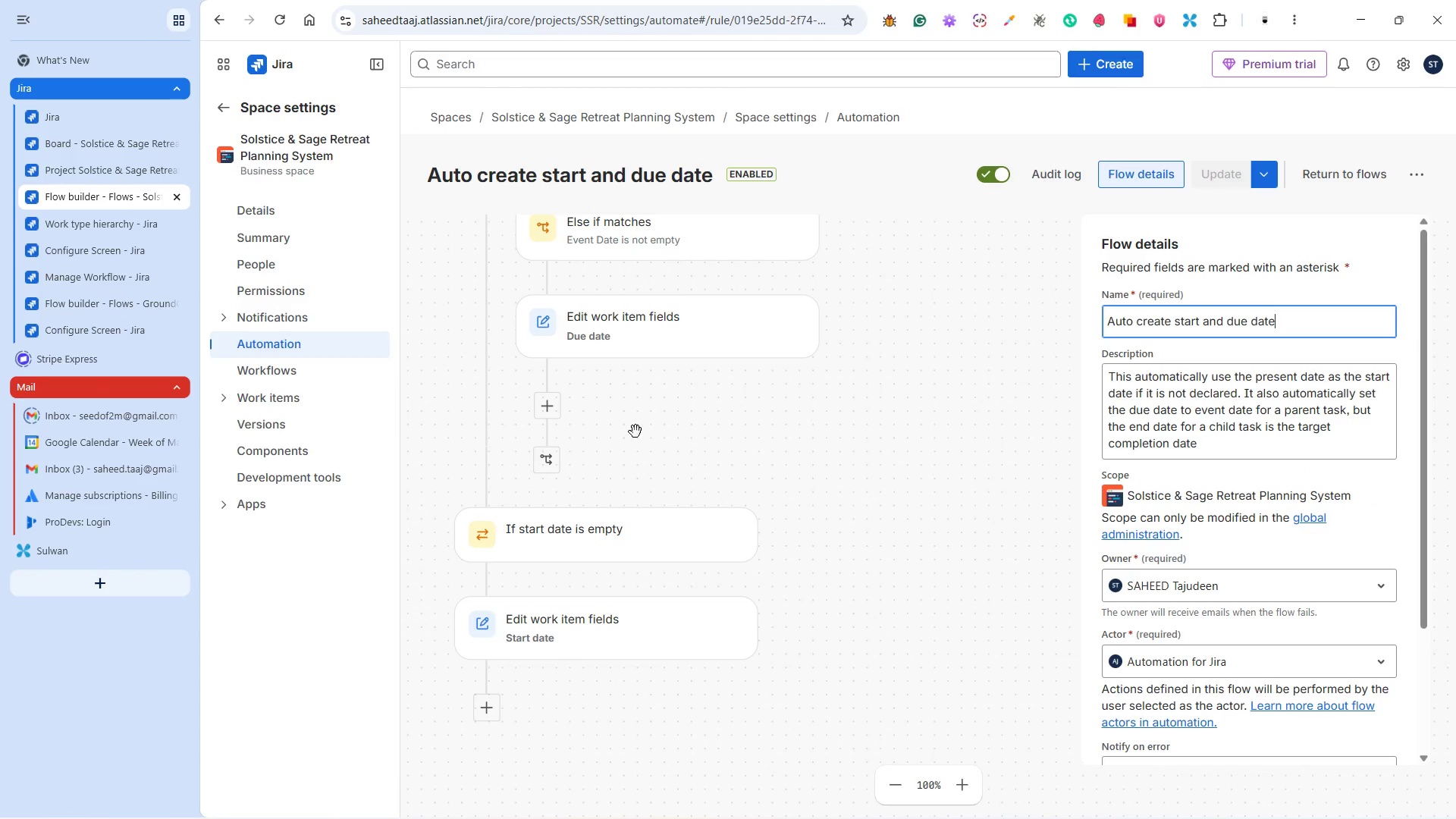 
scroll: coordinate [744, 484], scroll_direction: up, amount: 12.0
 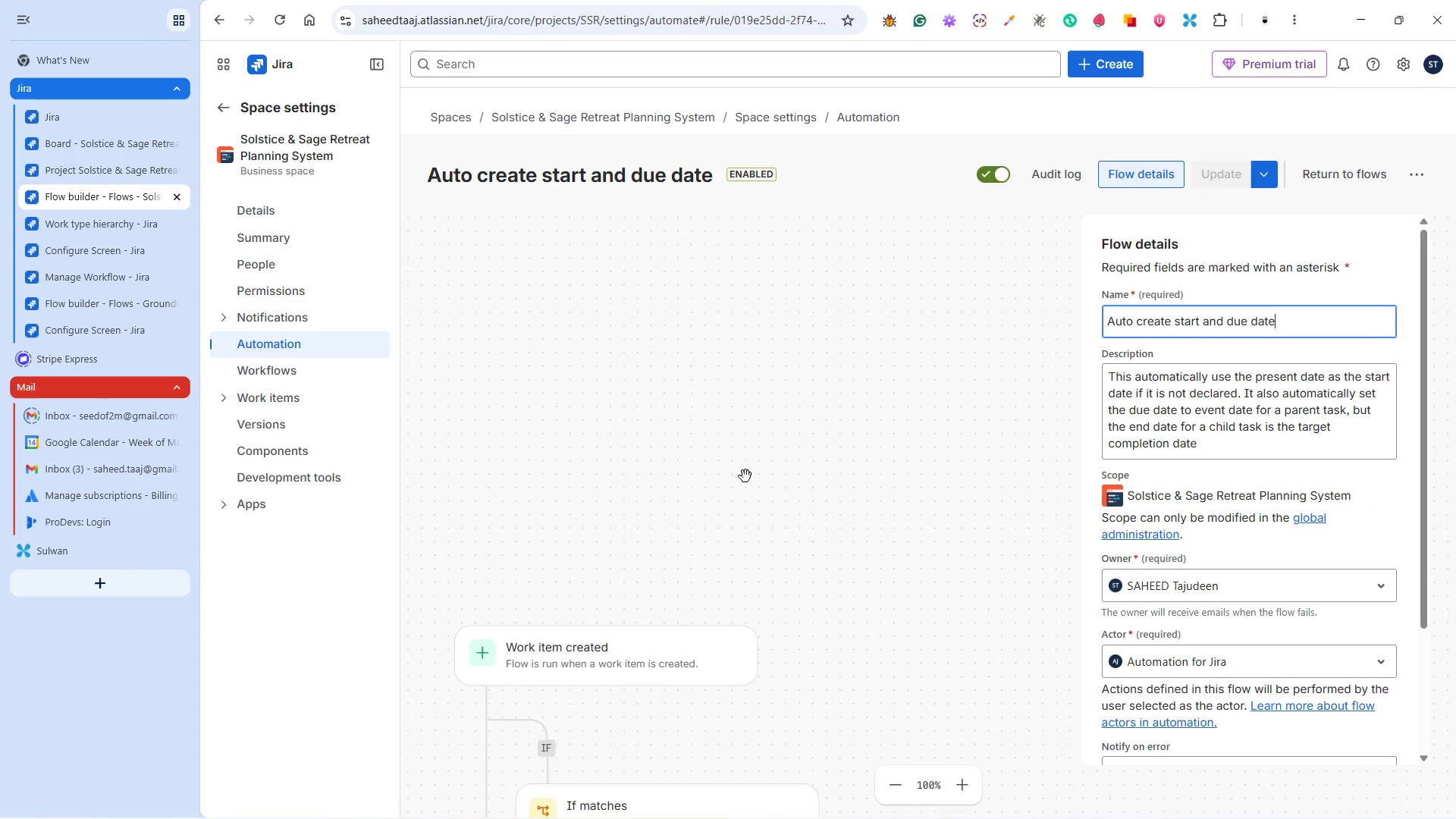 
scroll: coordinate [758, 463], scroll_direction: down, amount: 5.0
 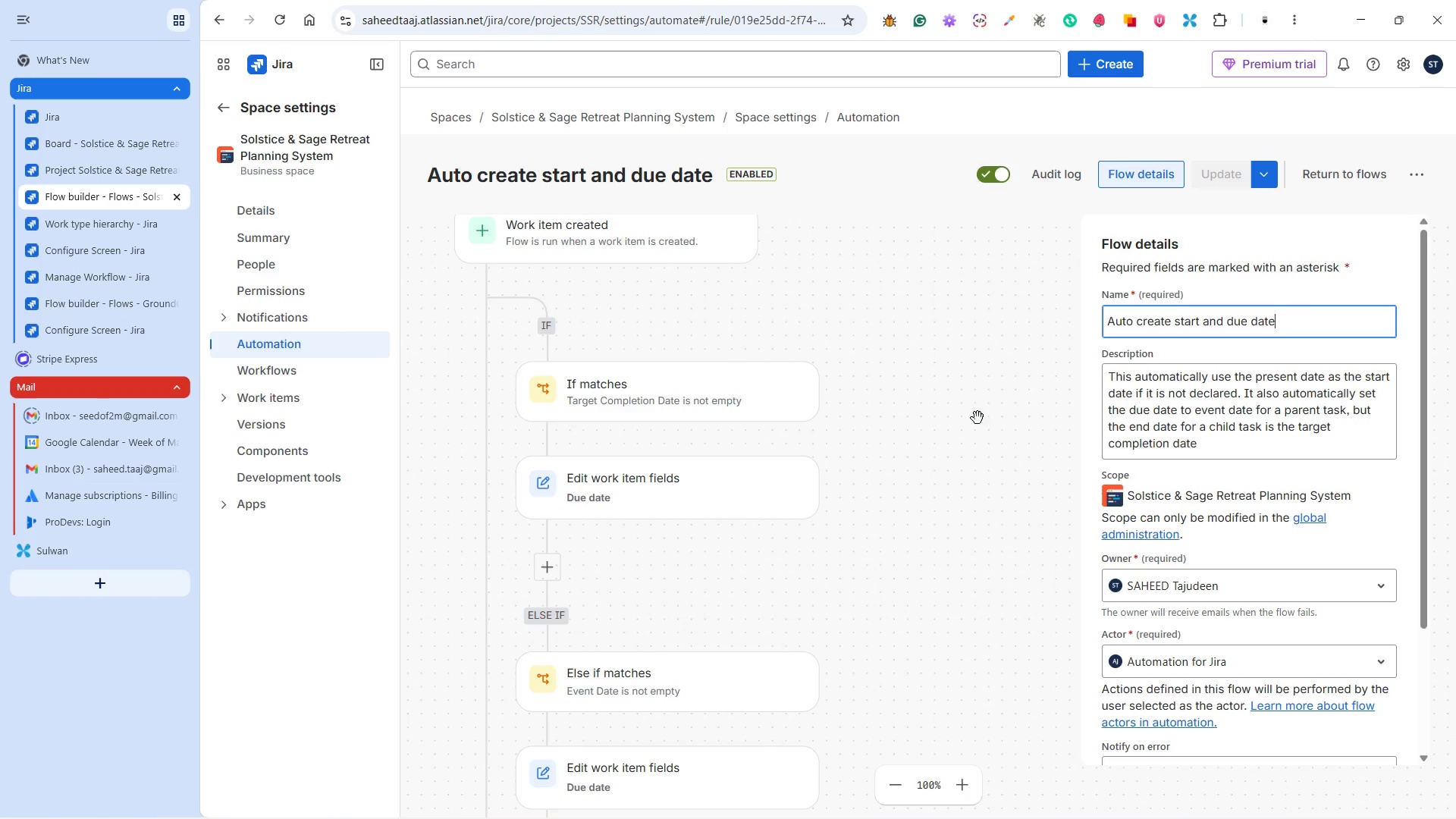 
wait(5.04)
 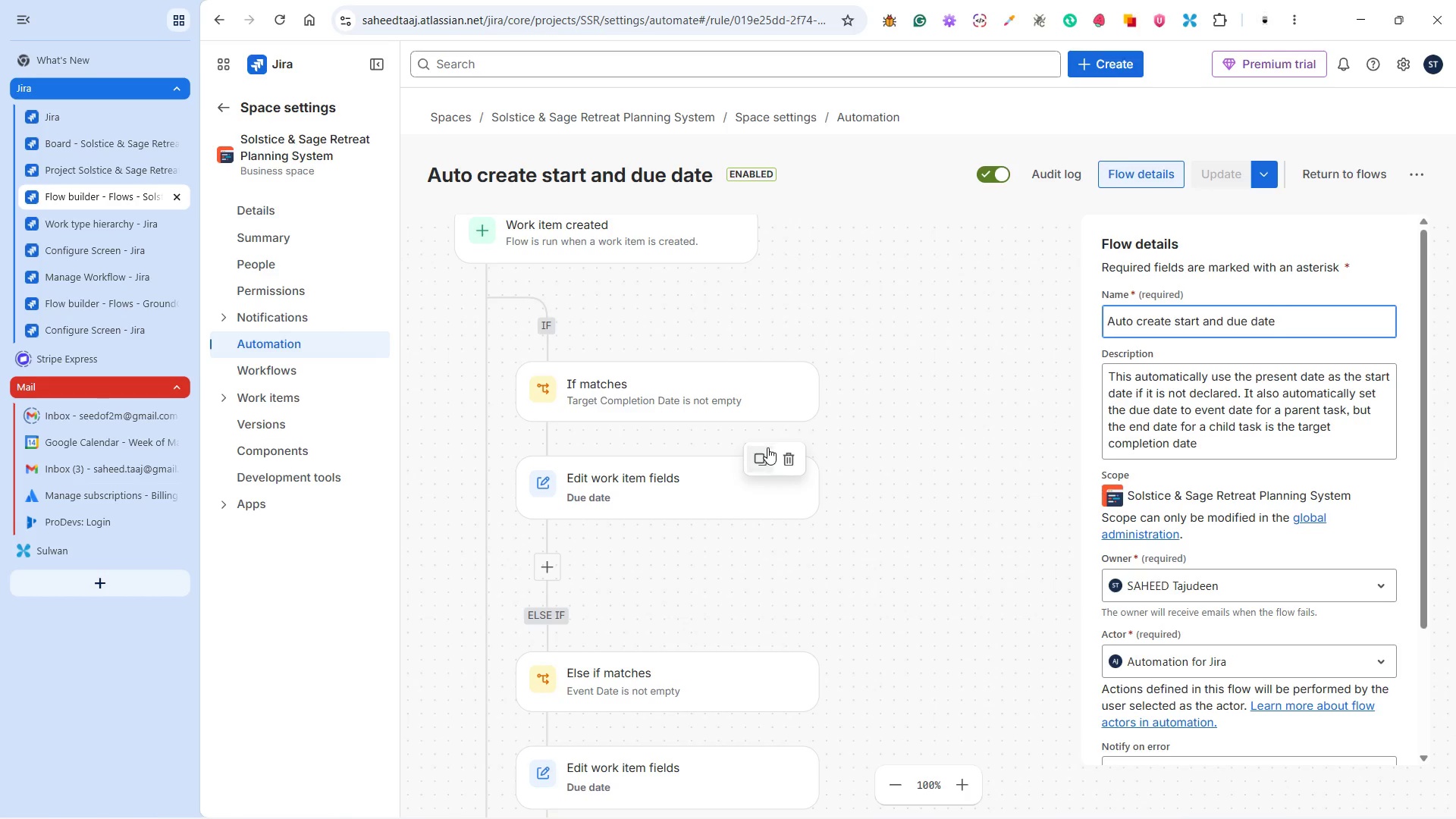 
left_click([1332, 169])
 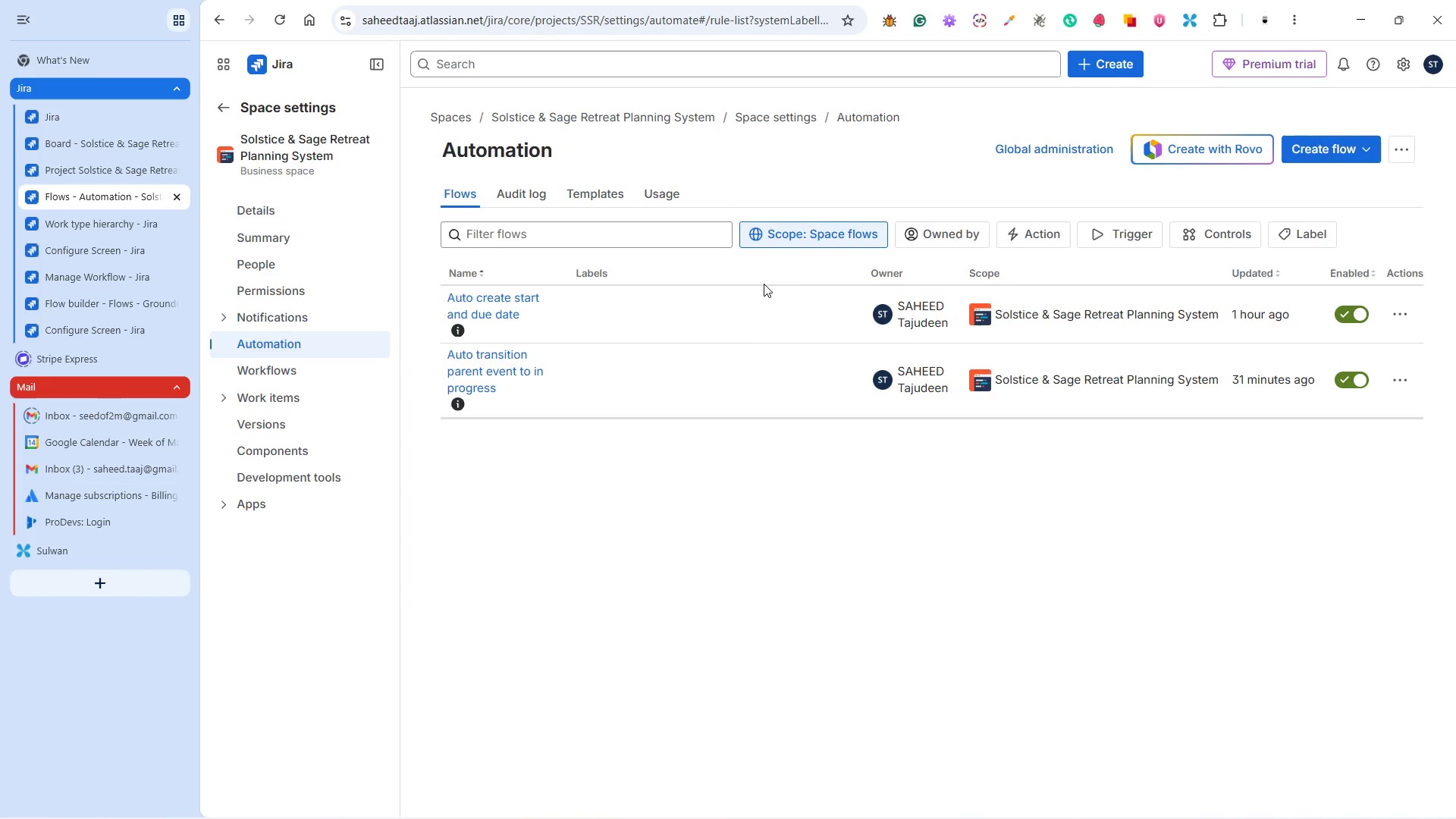 
wait(5.16)
 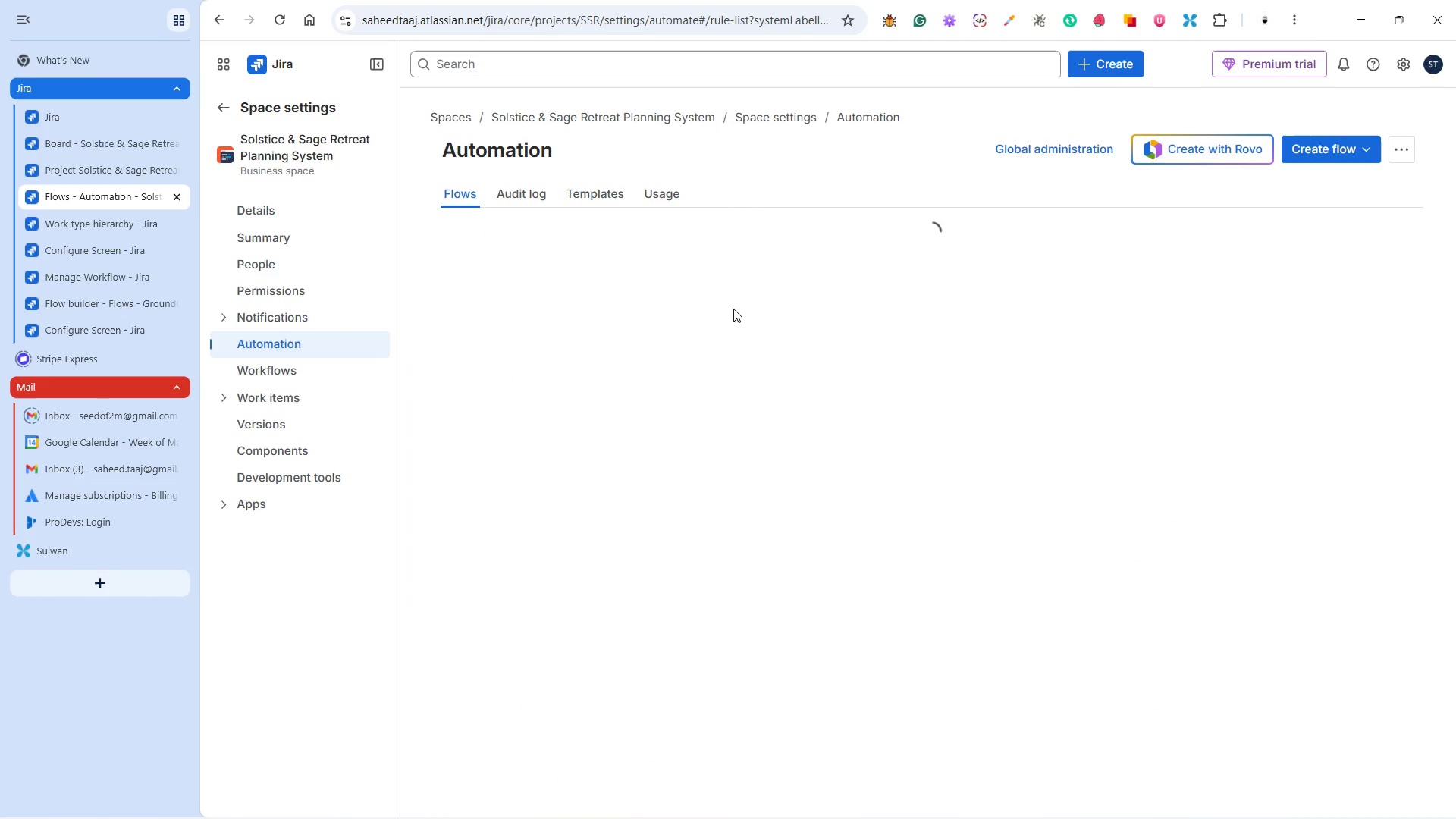 
left_click([1318, 146])
 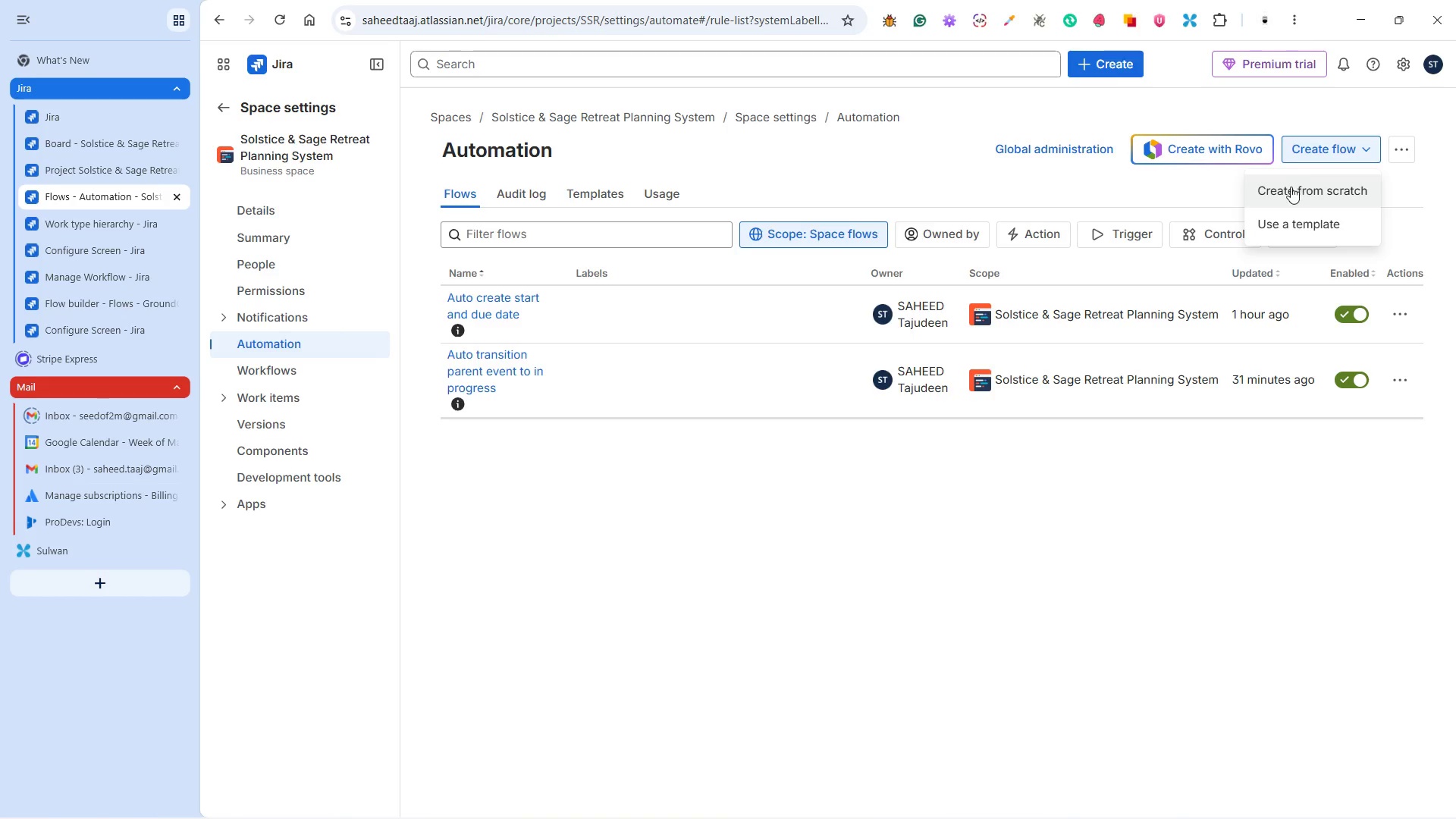 
left_click([1288, 189])
 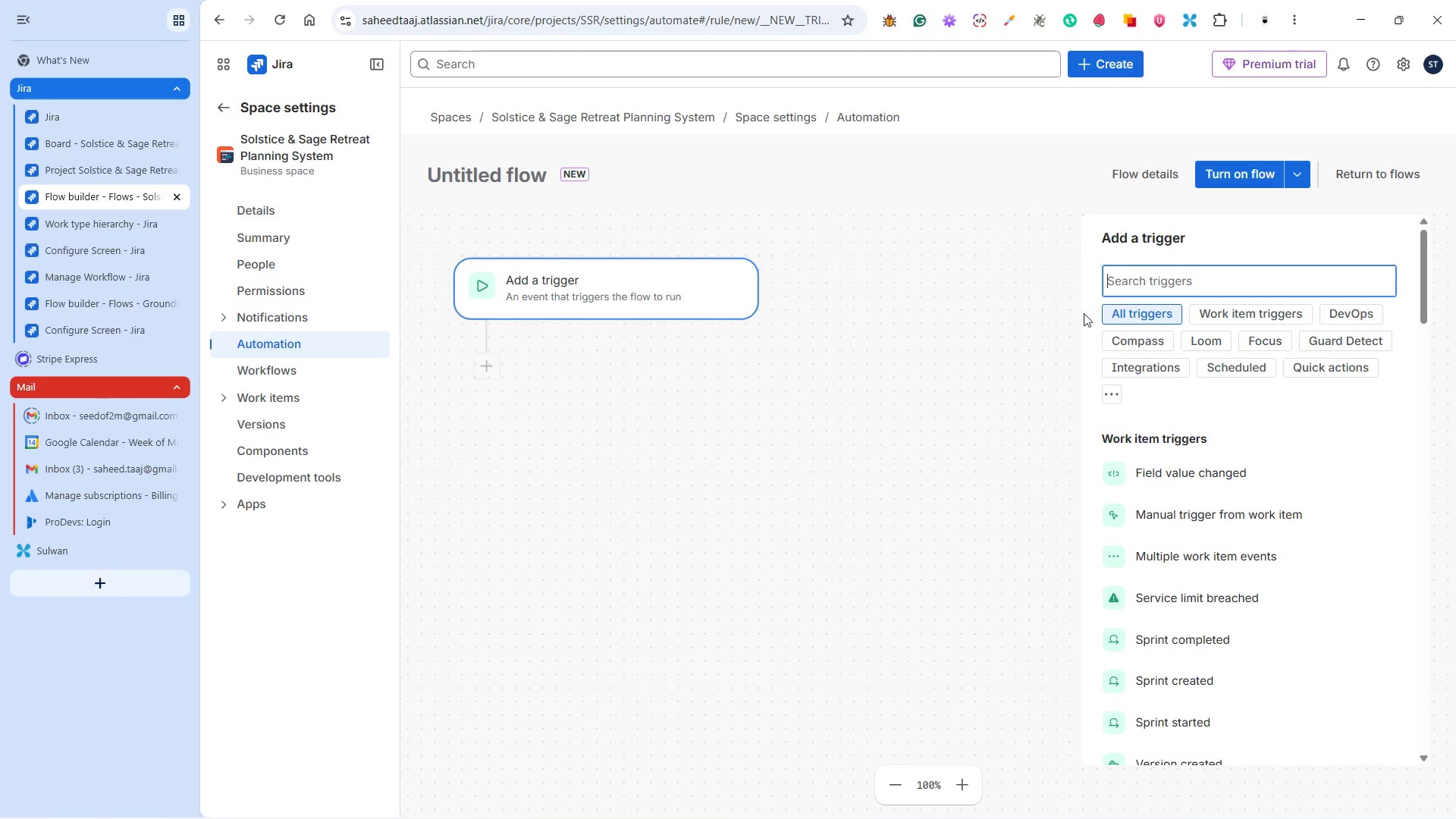 
scroll: coordinate [1207, 684], scroll_direction: down, amount: 5.0
 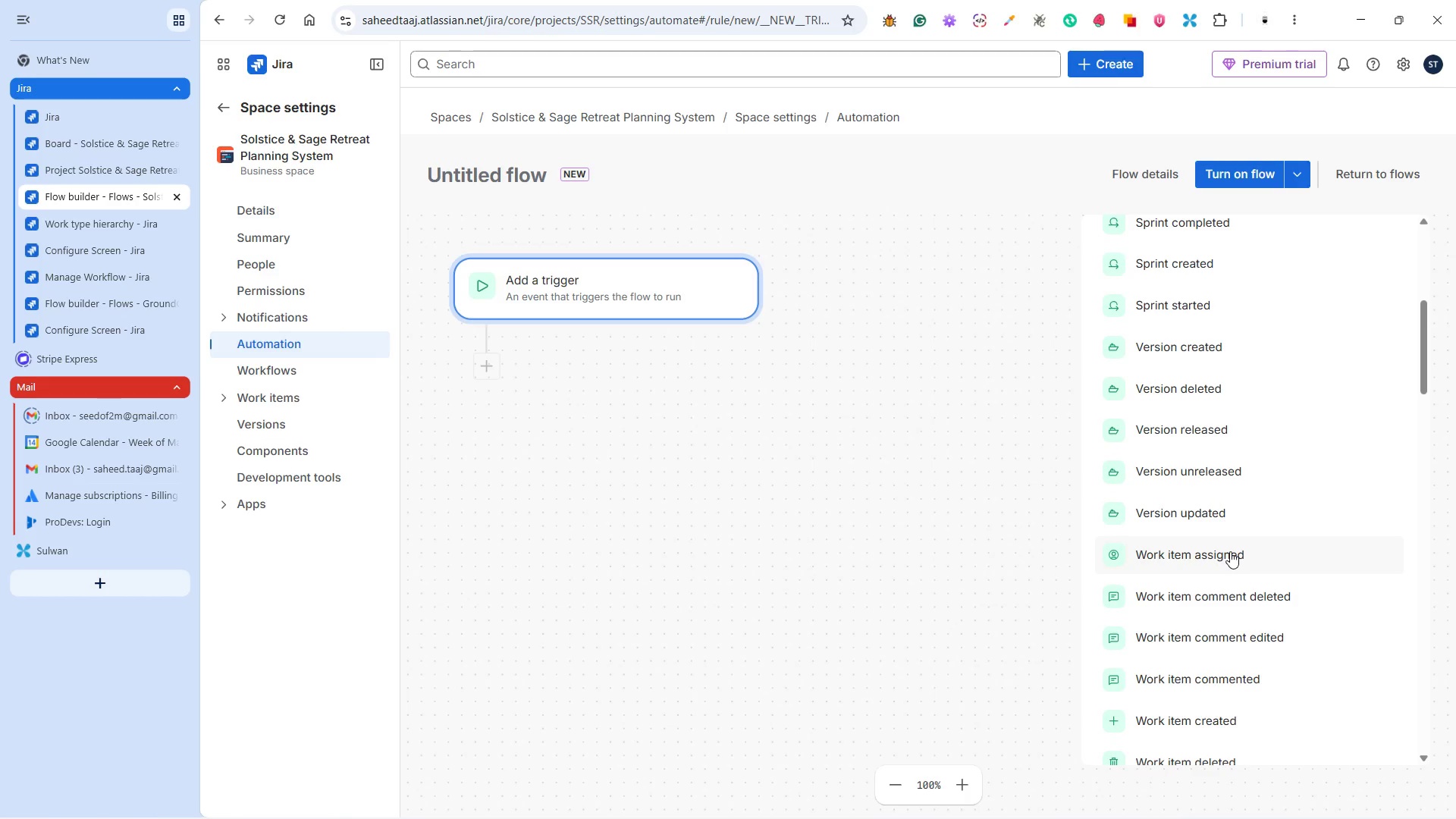 
wait(5.33)
 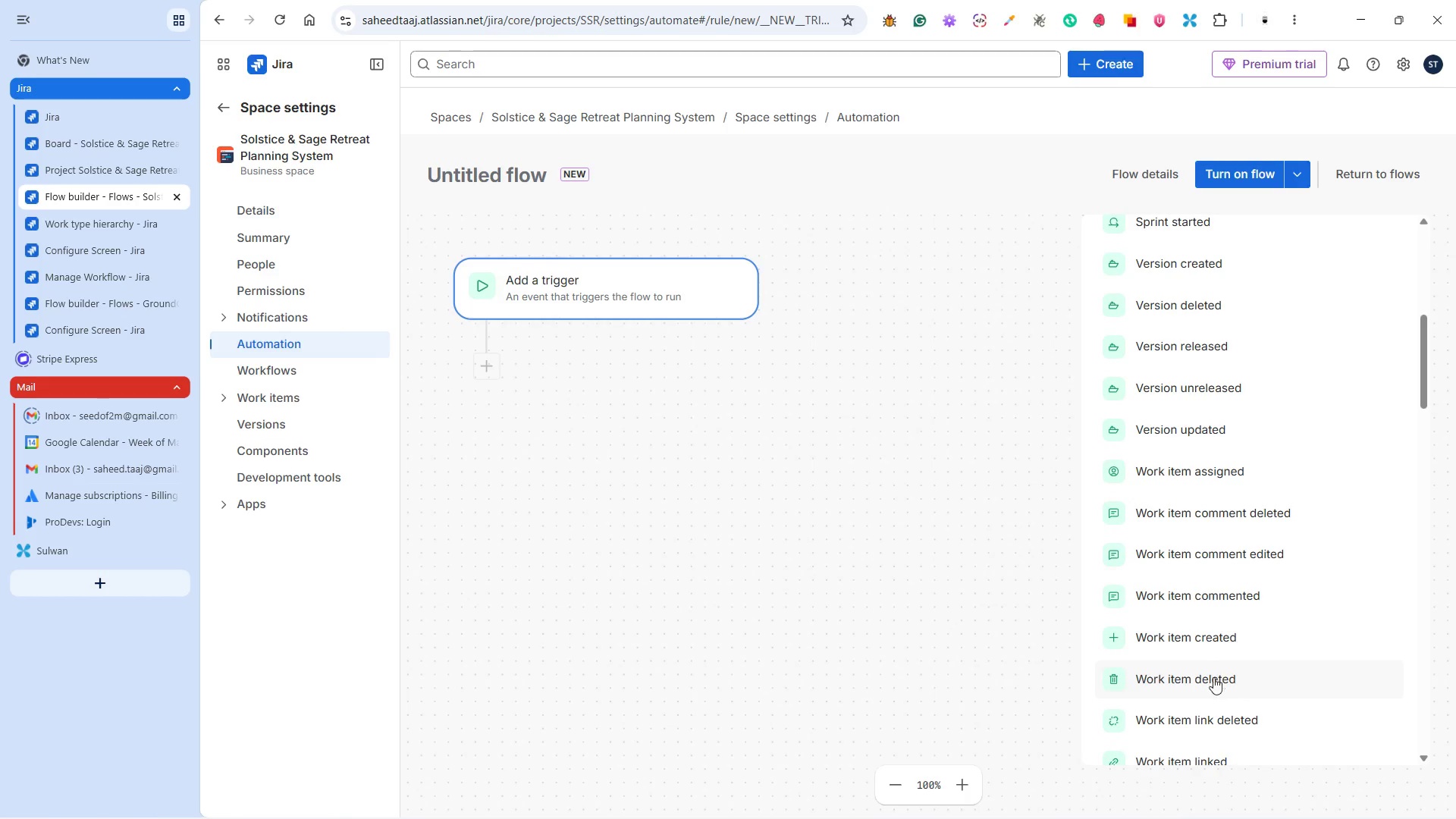 
left_click([1198, 639])
 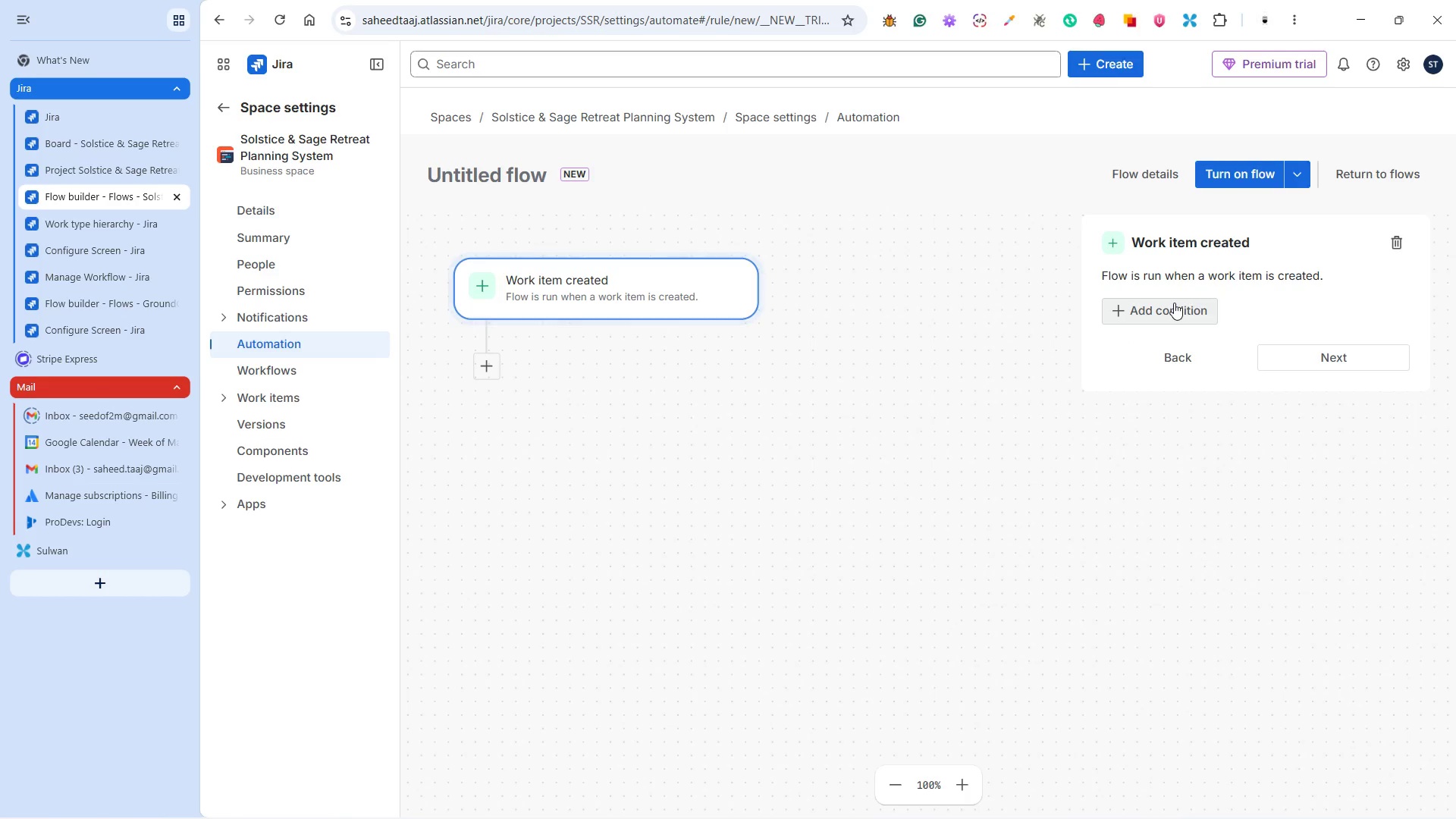 
scroll: coordinate [1229, 689], scroll_direction: down, amount: 1.0
 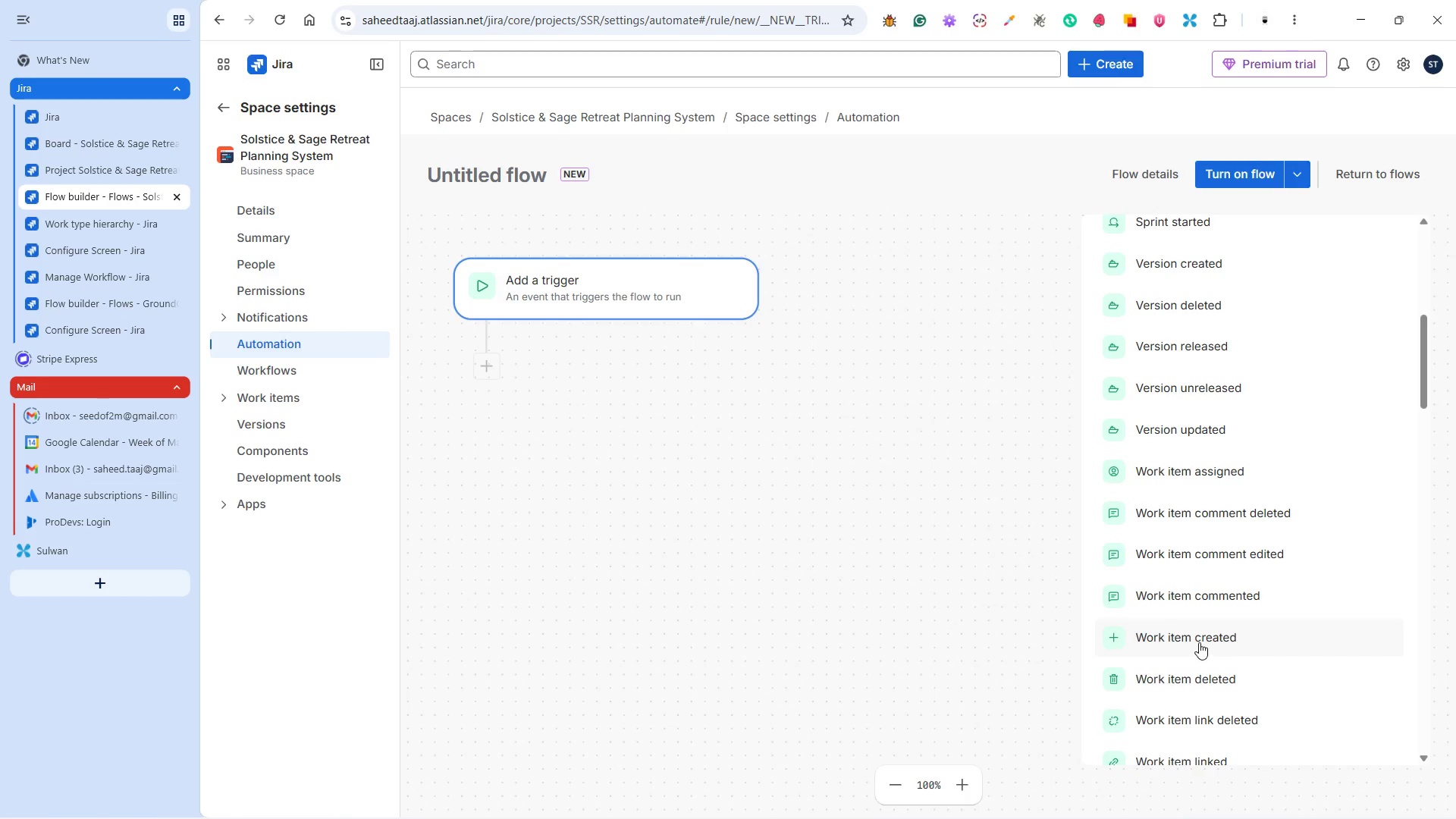 
left_click([1172, 306])
 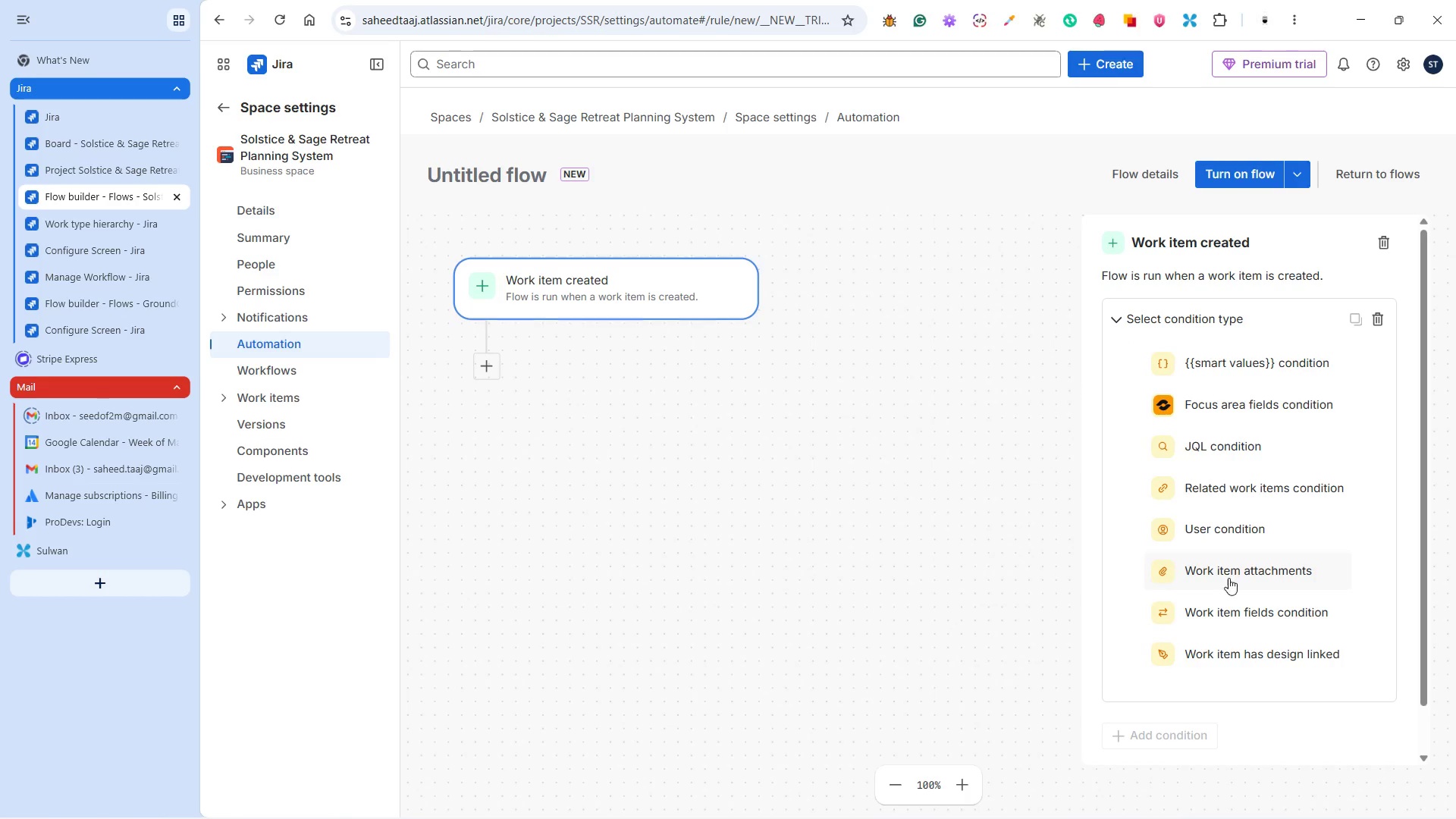 
left_click([1220, 608])
 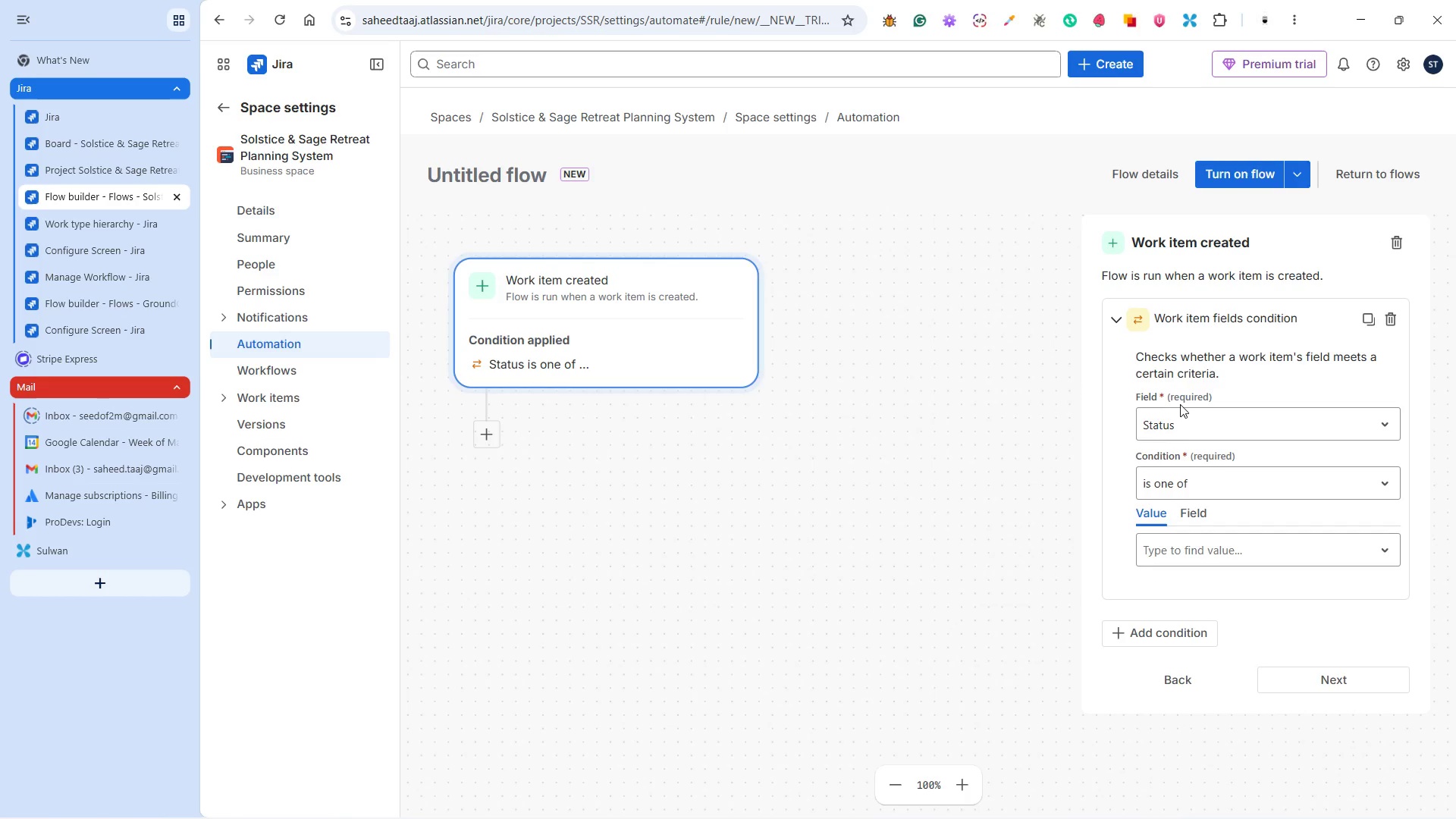 
left_click([1179, 425])
 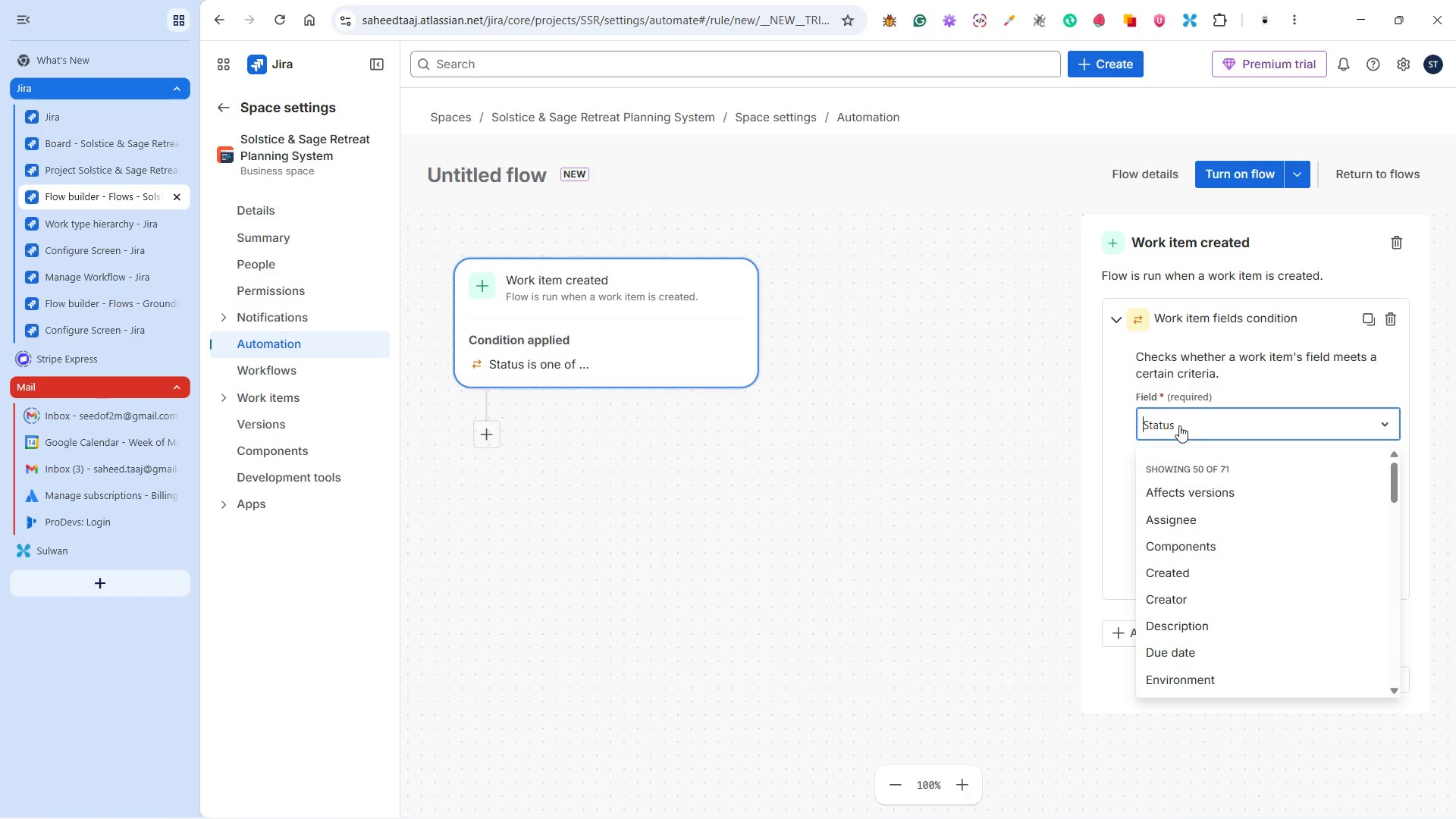 
type(tas)
 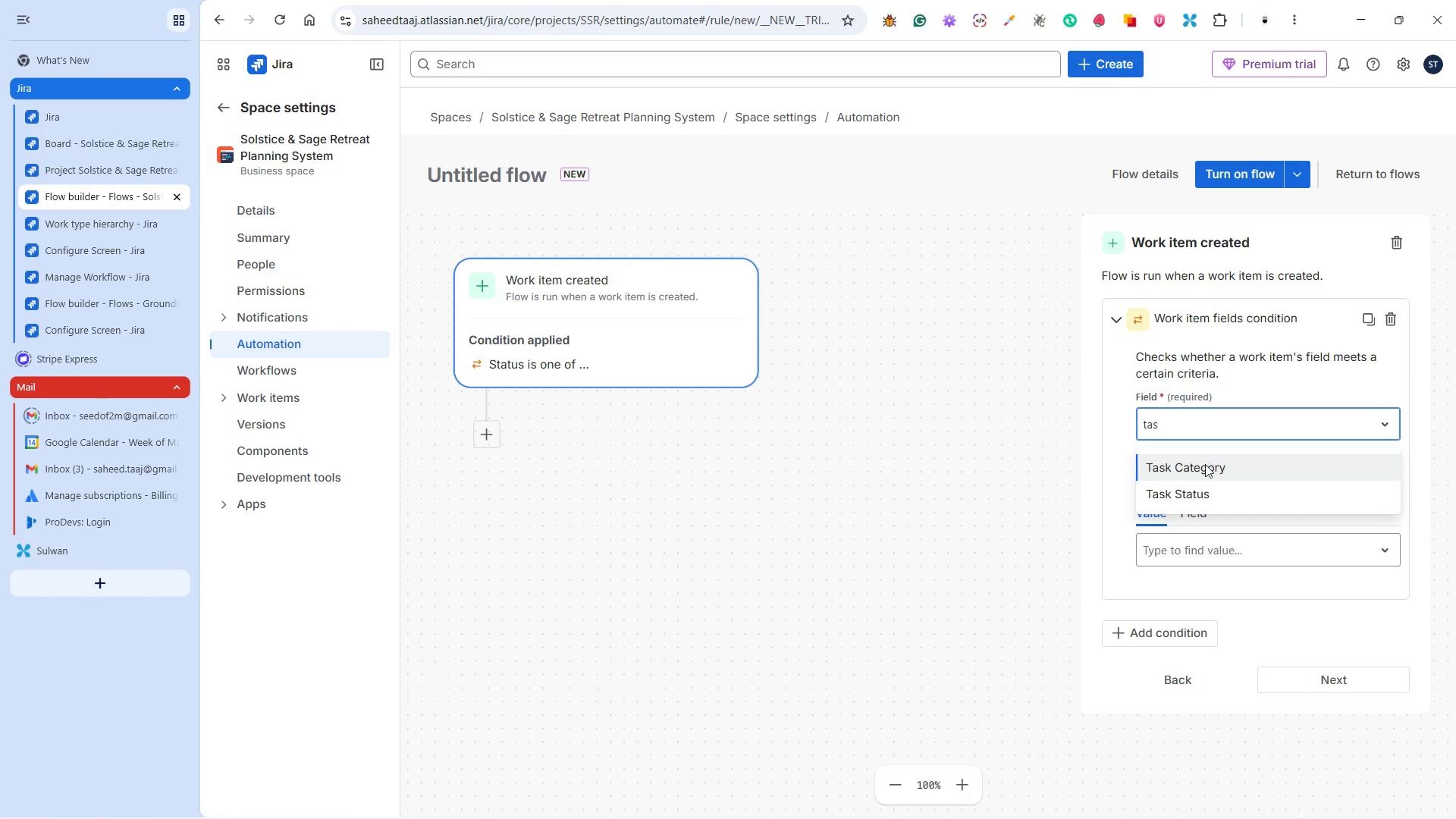 
left_click([1205, 466])
 